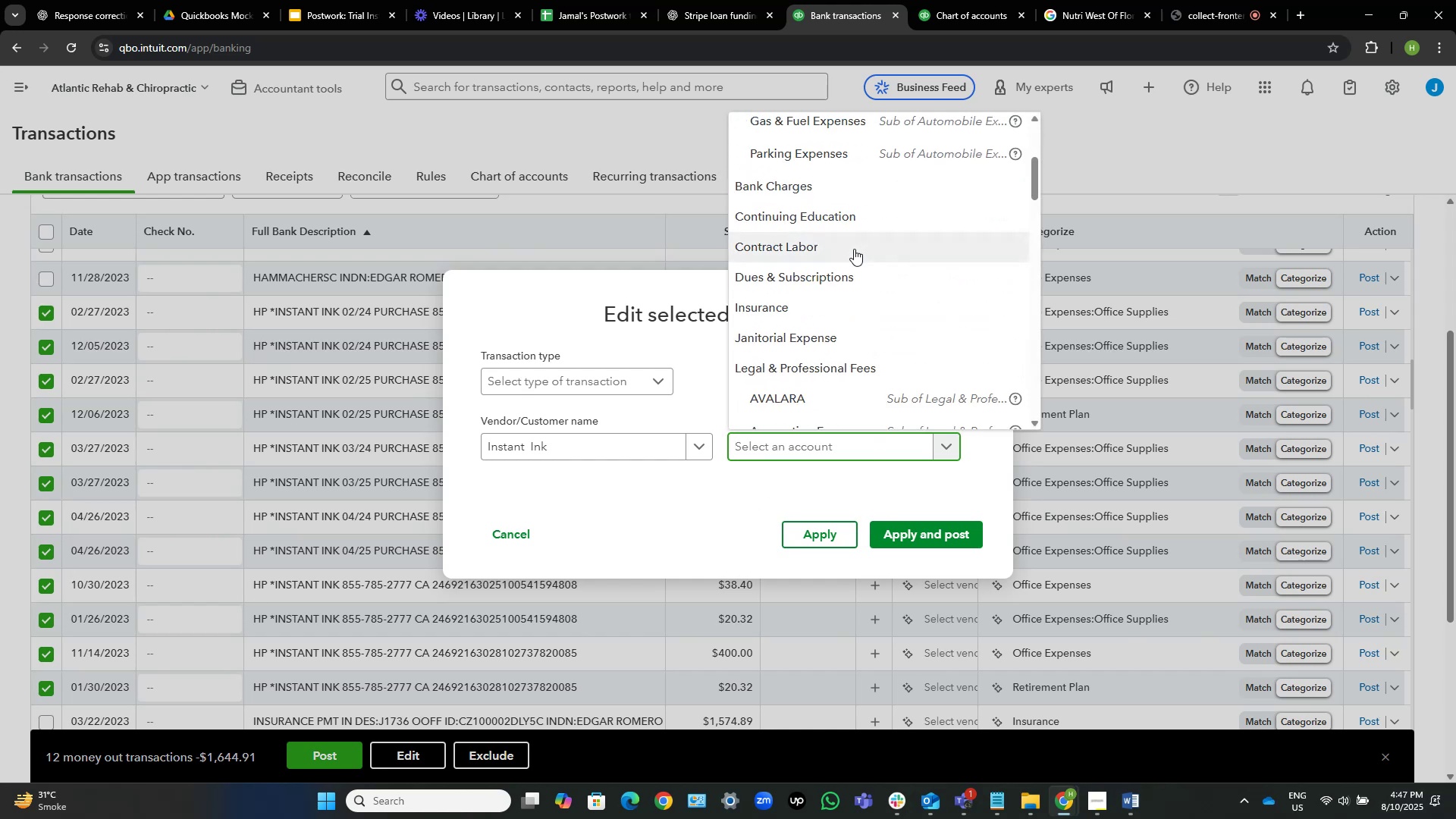 
scroll: coordinate [854, 249], scroll_direction: up, amount: 11.0
 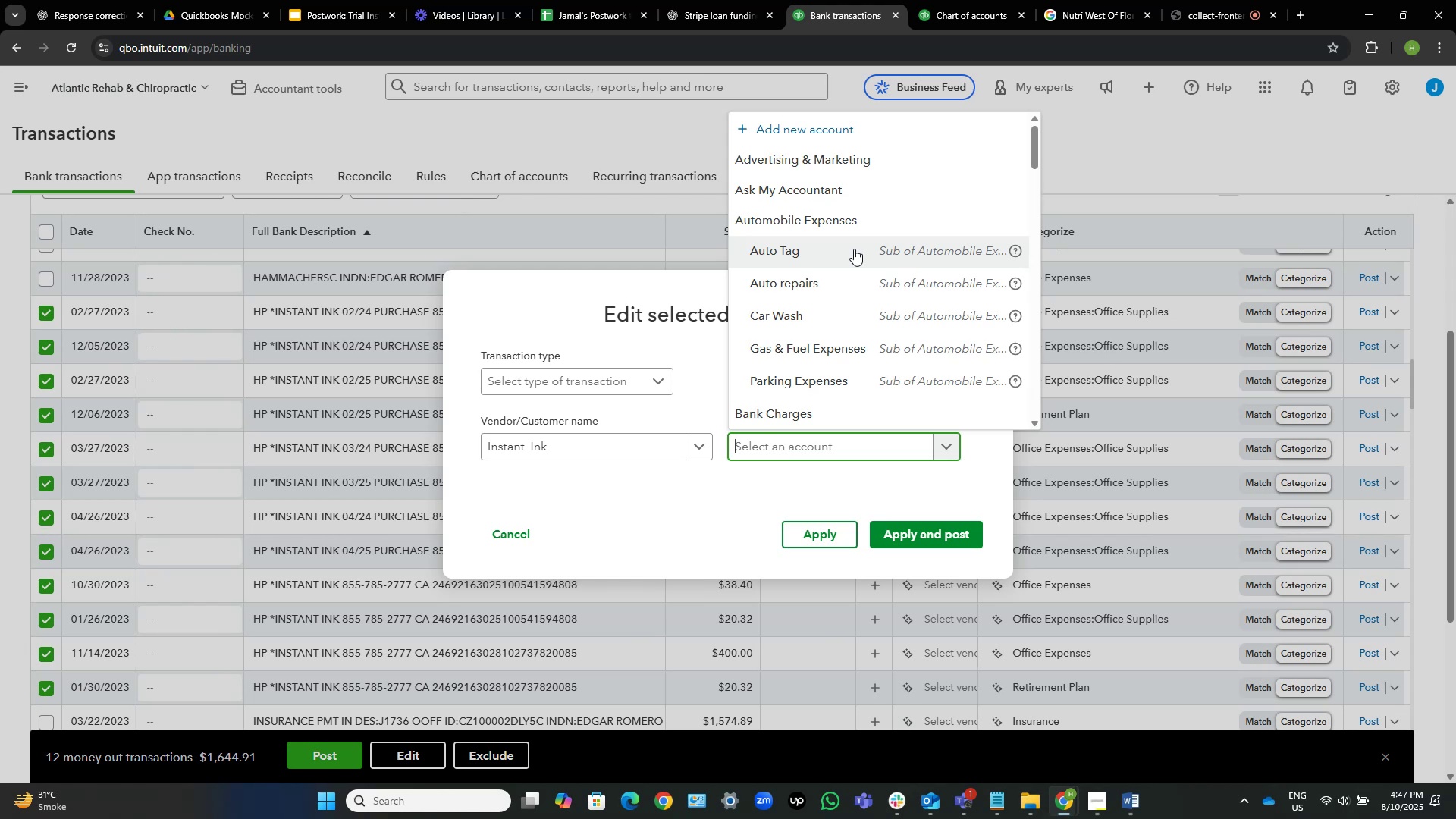 
wait(34.15)
 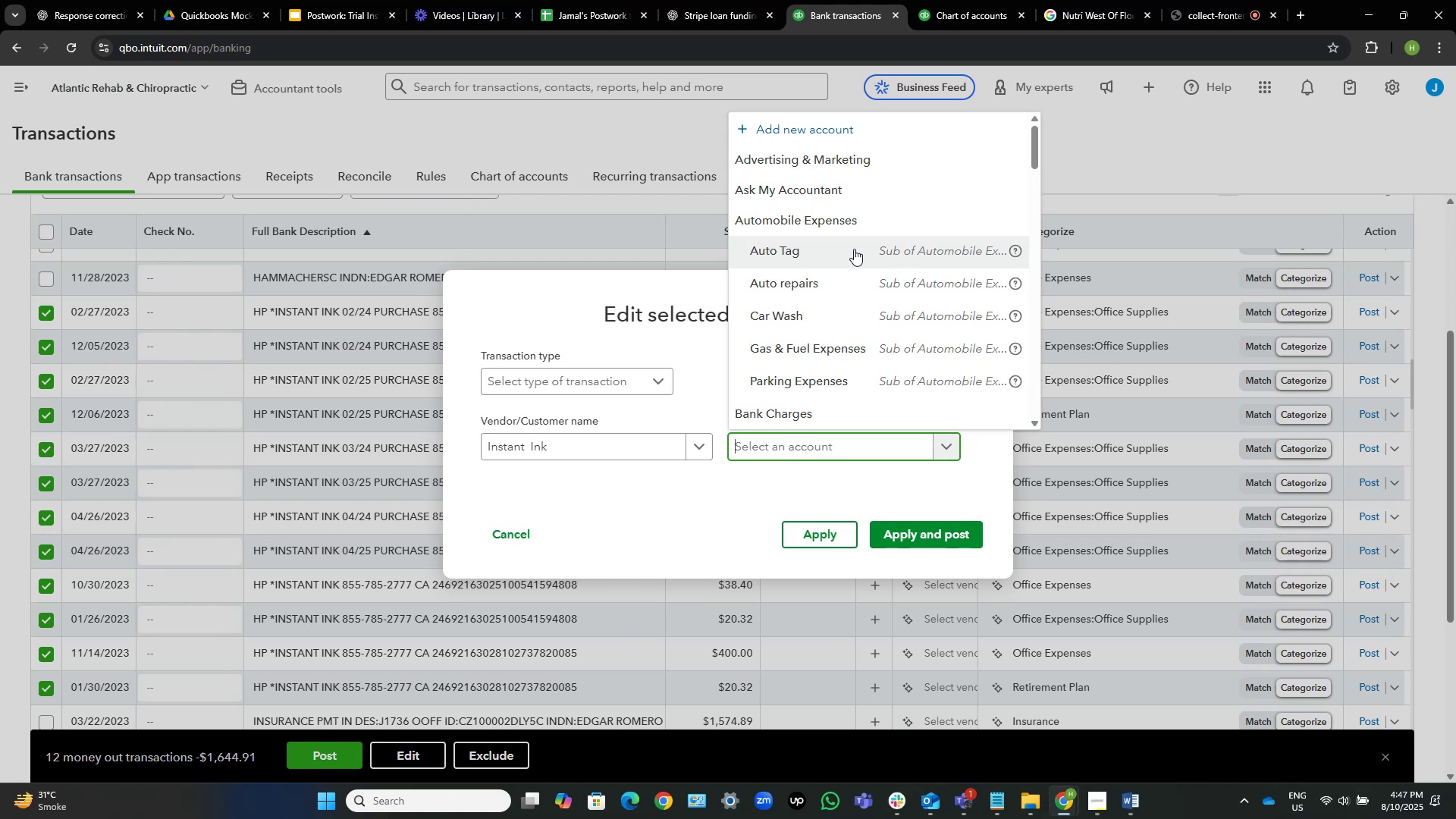 
type(office s)
 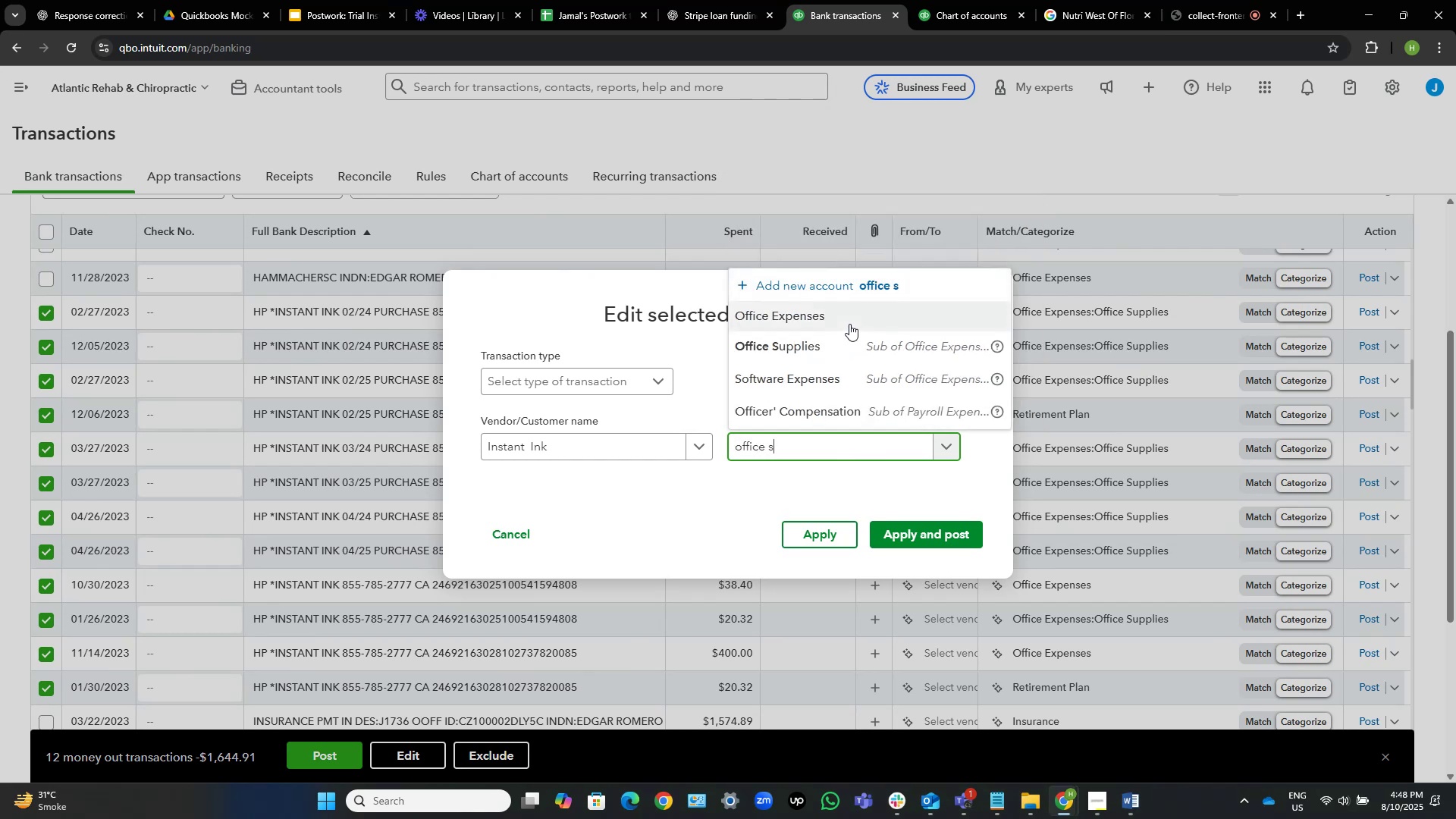 
left_click([850, 352])
 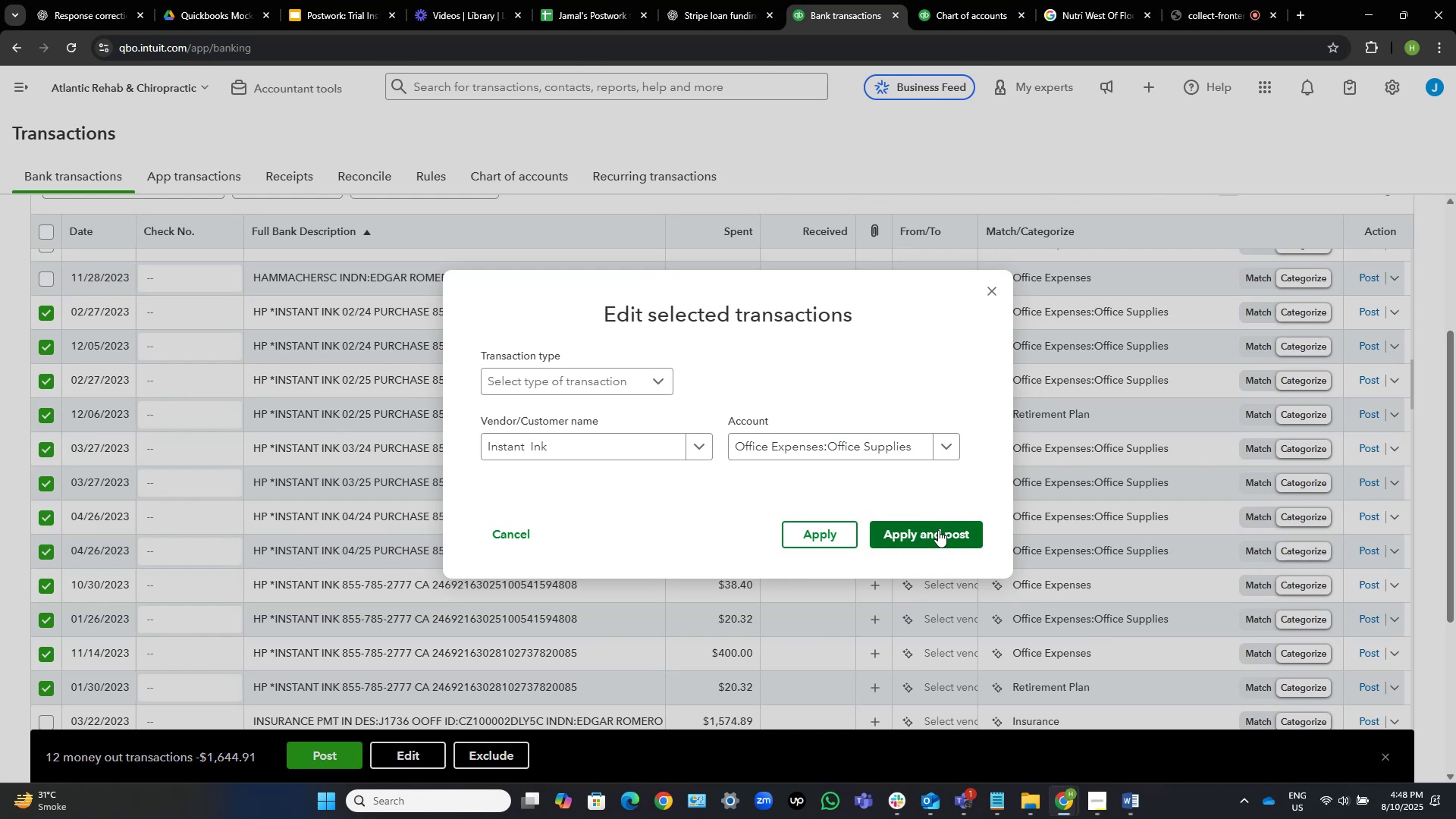 
left_click([943, 535])
 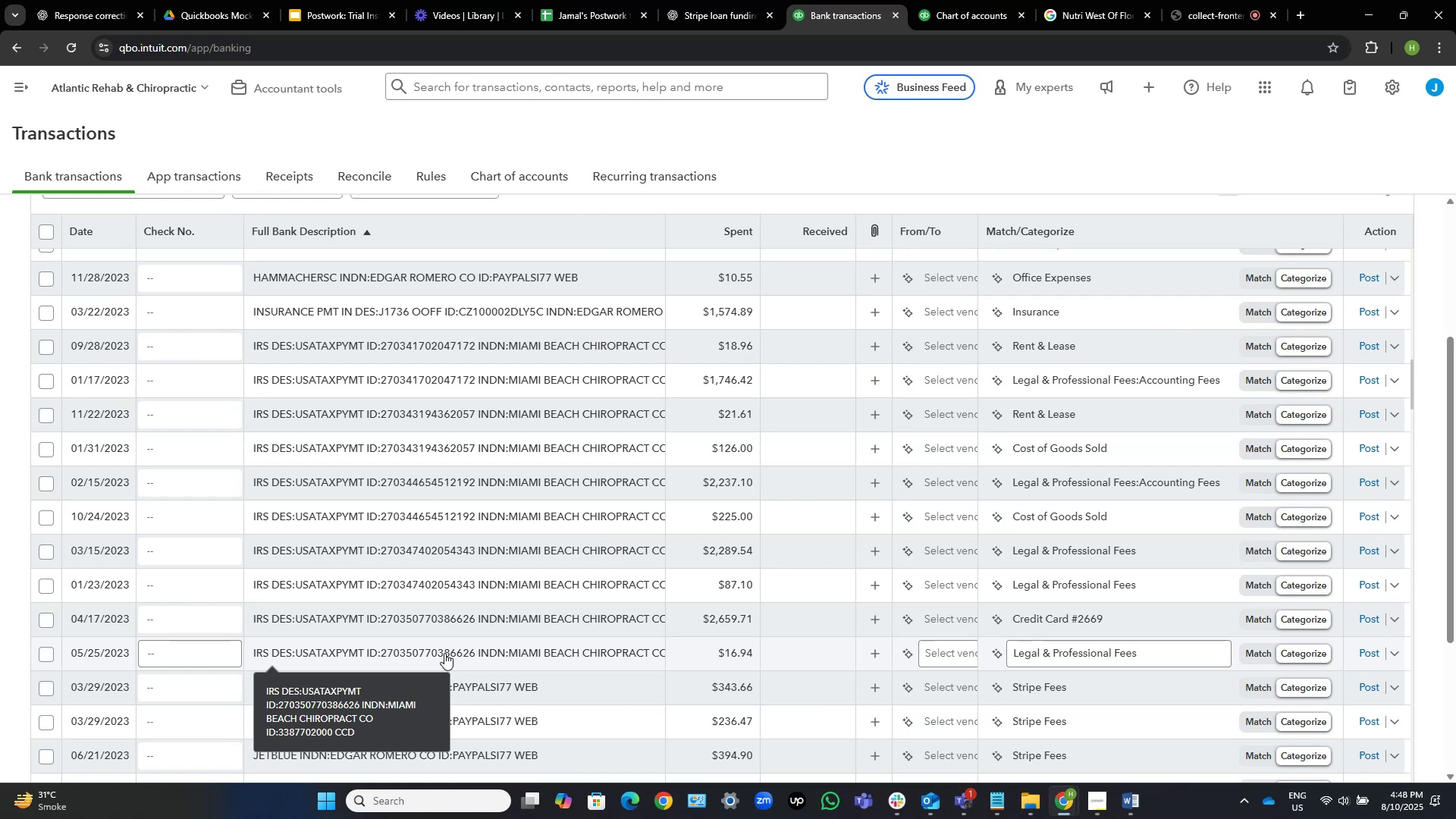 
wait(25.97)
 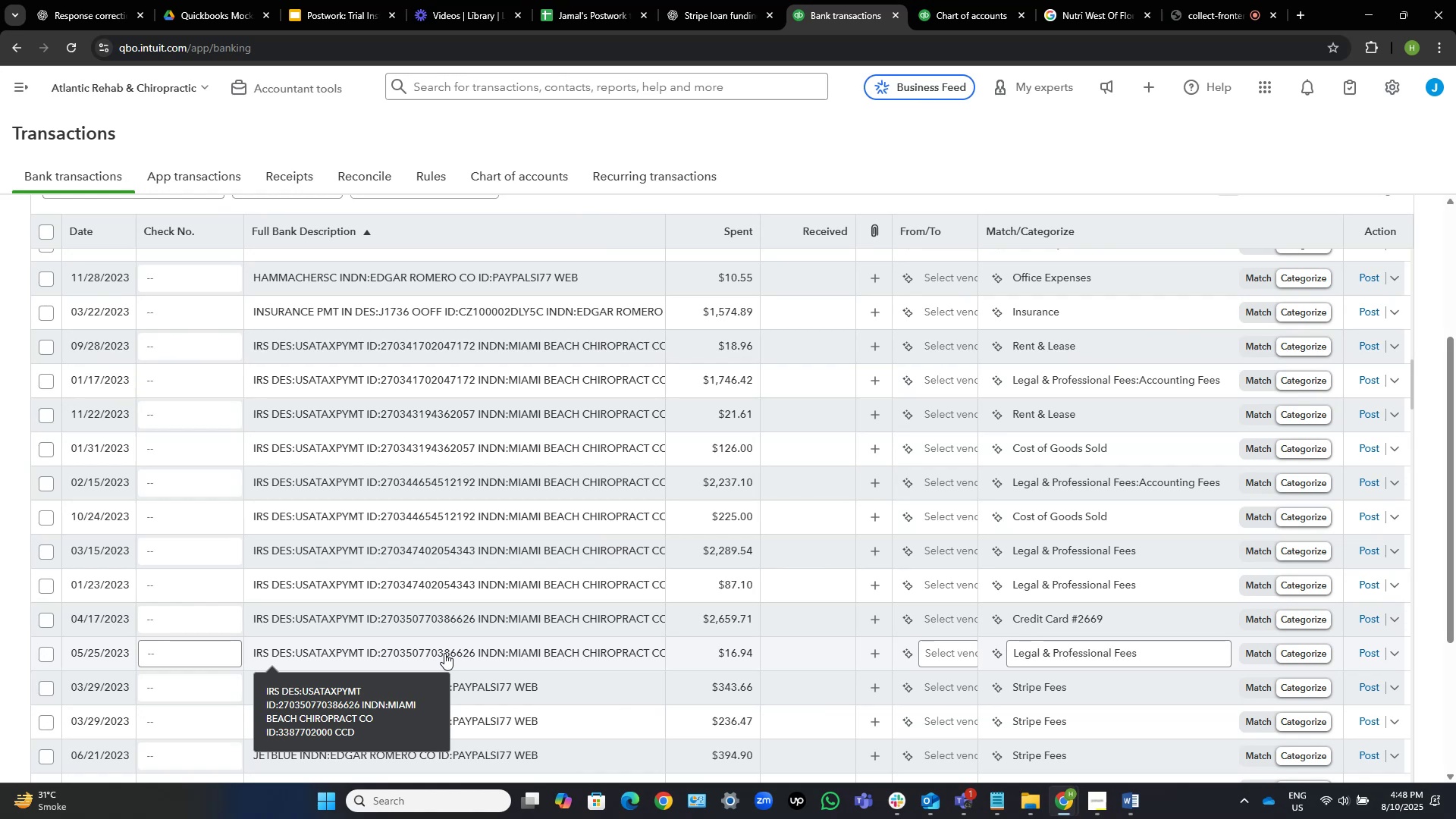 
left_click([1227, 0])
 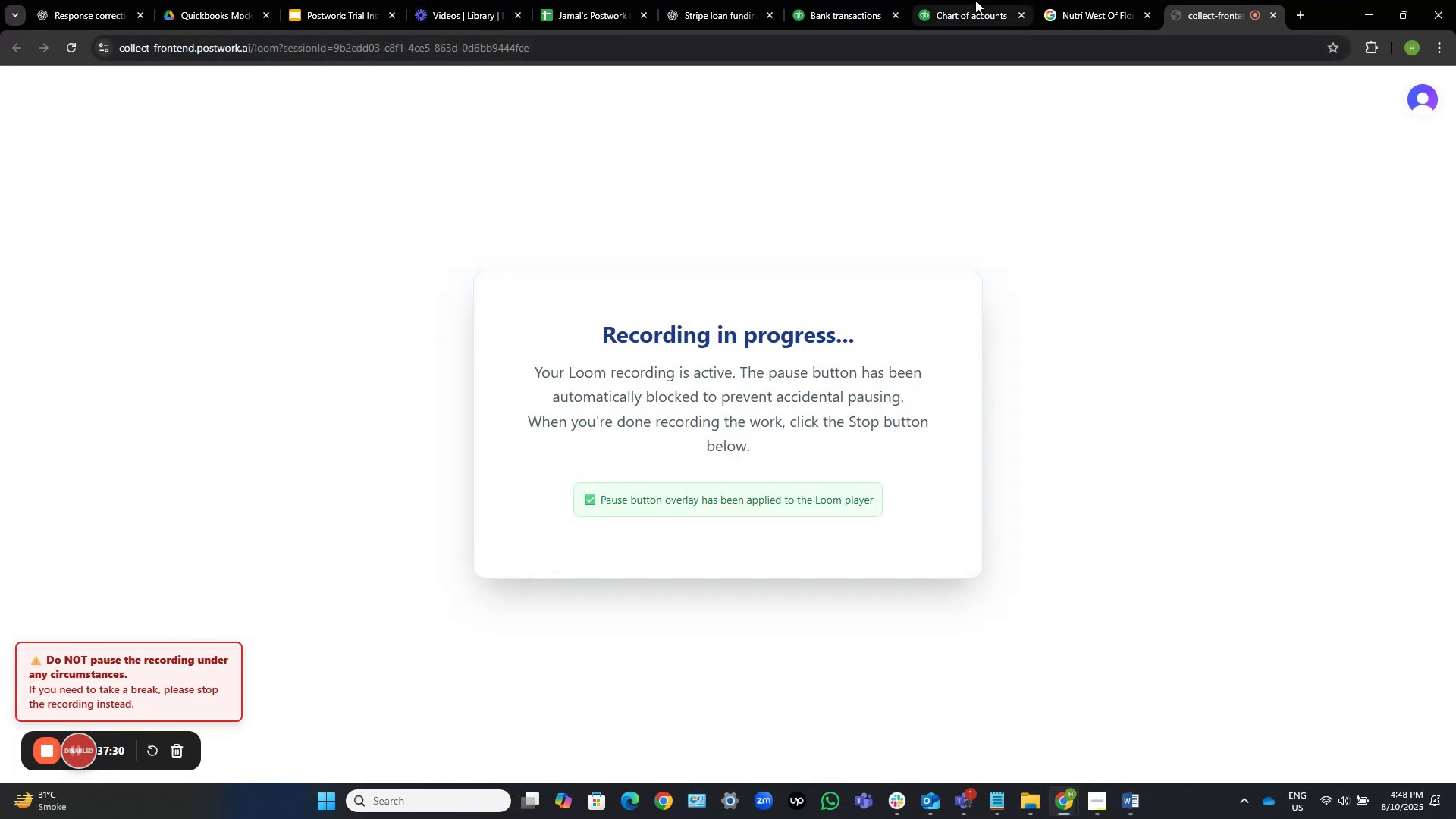 
left_click([886, 0])
 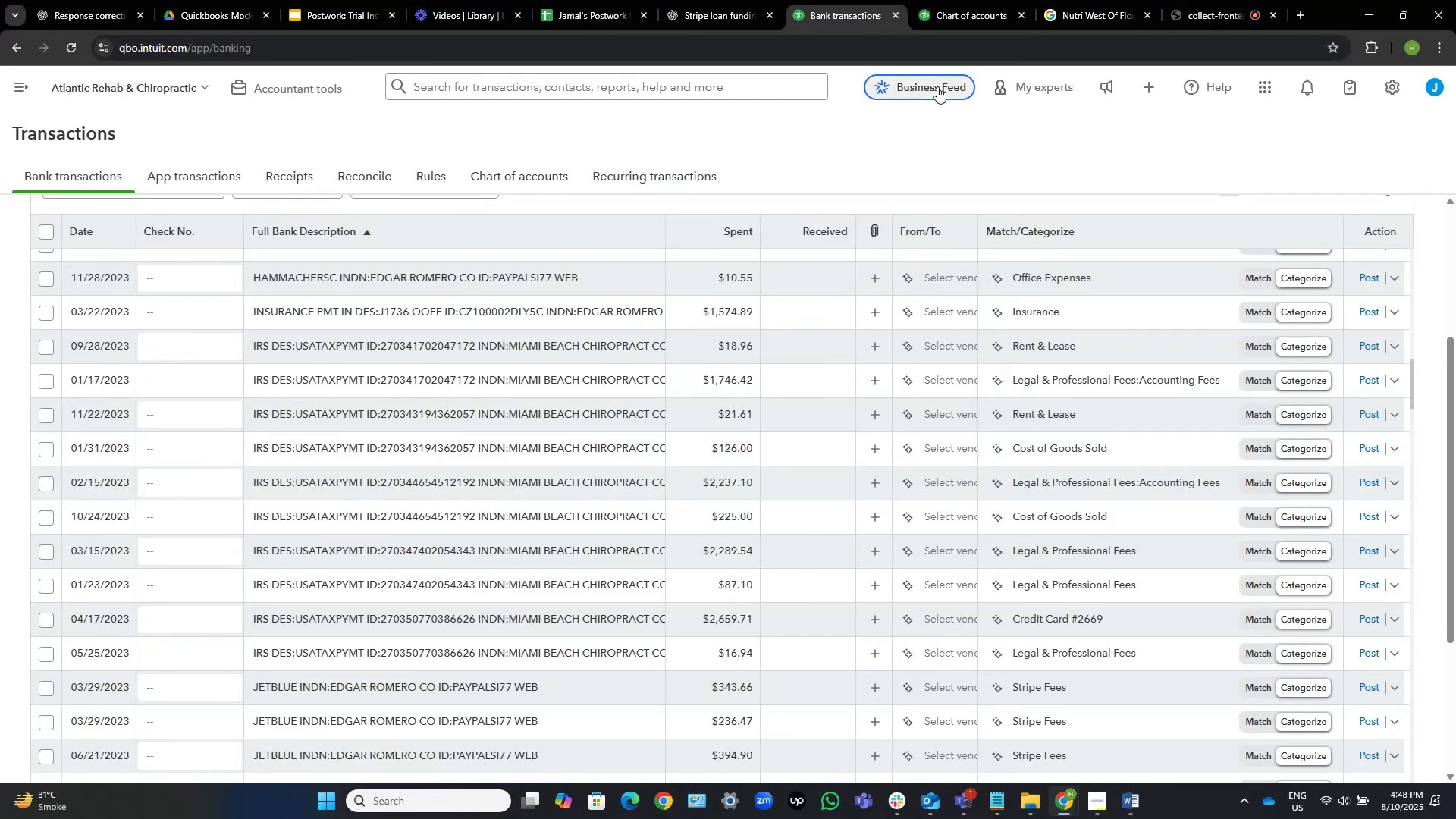 
scroll: coordinate [471, 438], scroll_direction: up, amount: 6.0
 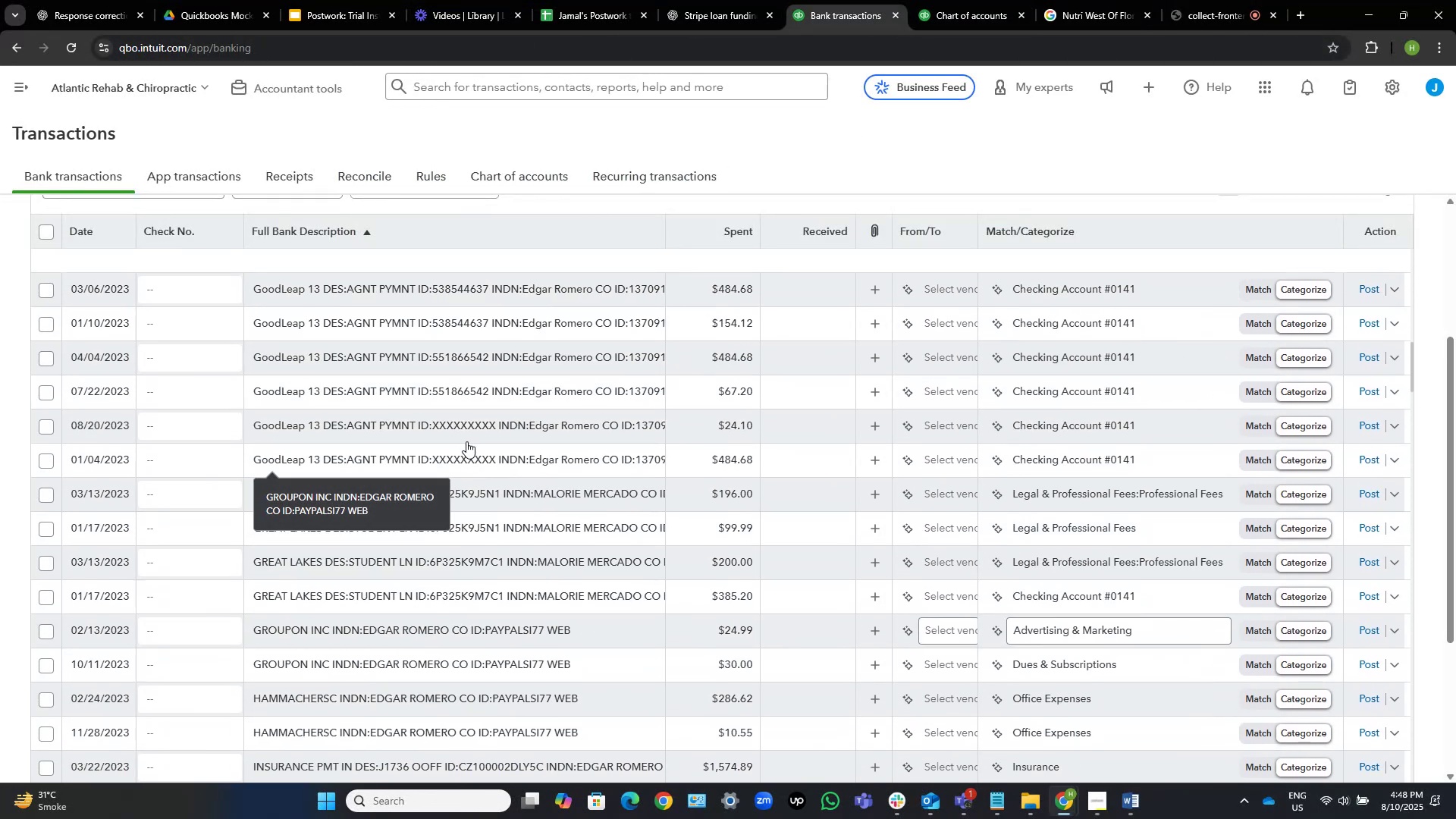 
mouse_move([538, 438])
 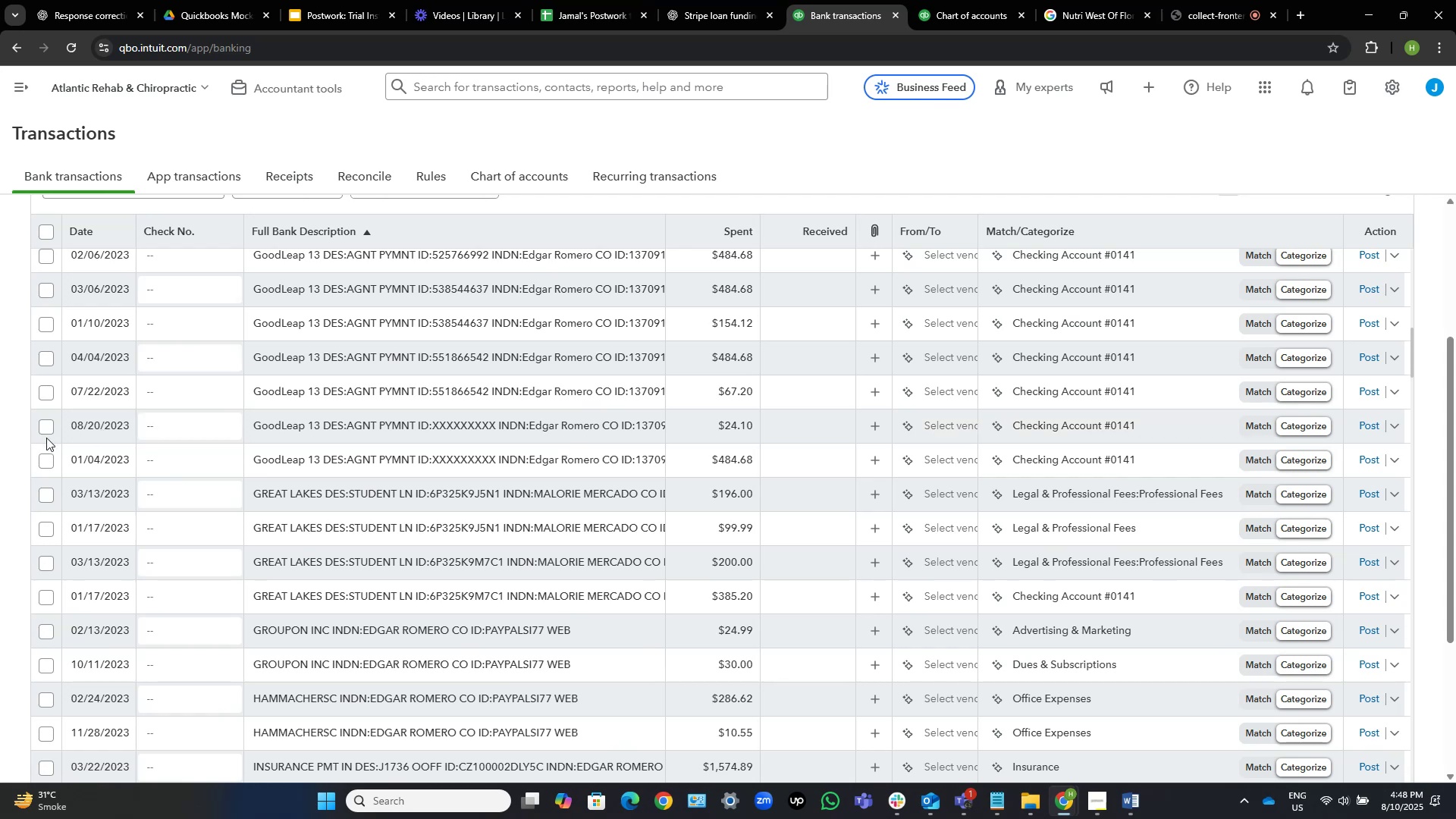 
scroll: coordinate [89, 442], scroll_direction: up, amount: 5.0
 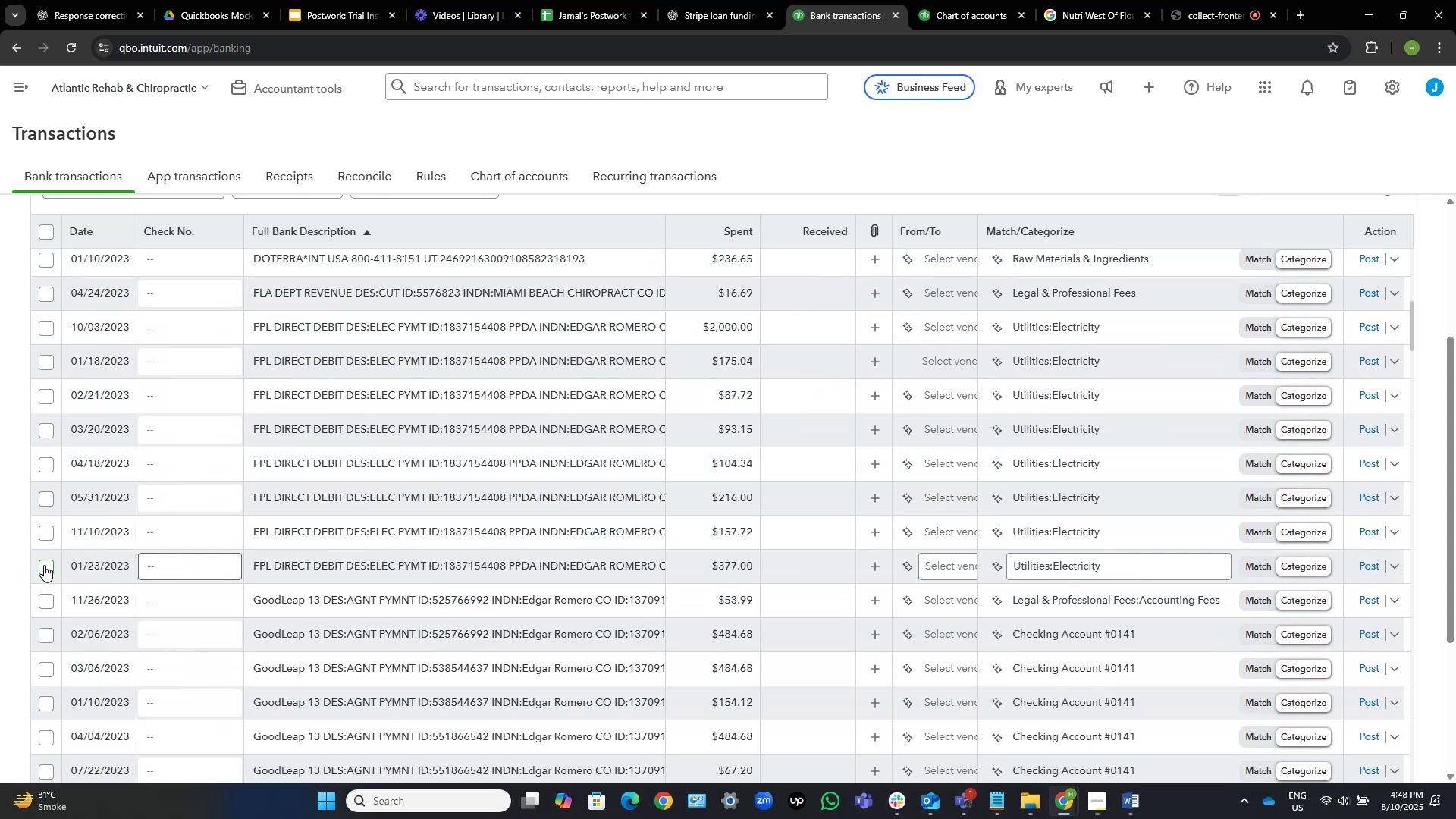 
left_click([45, 565])
 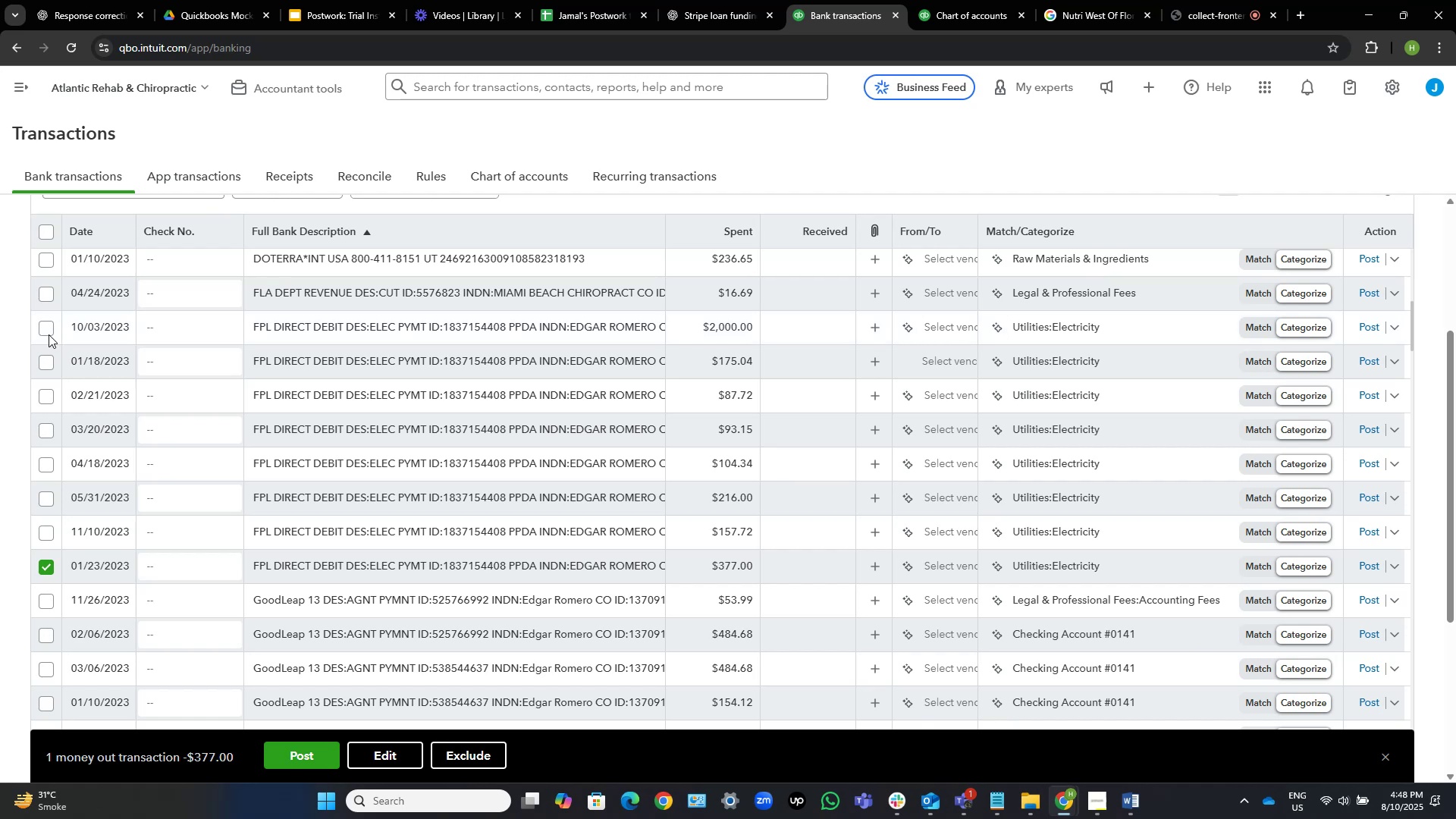 
wait(5.27)
 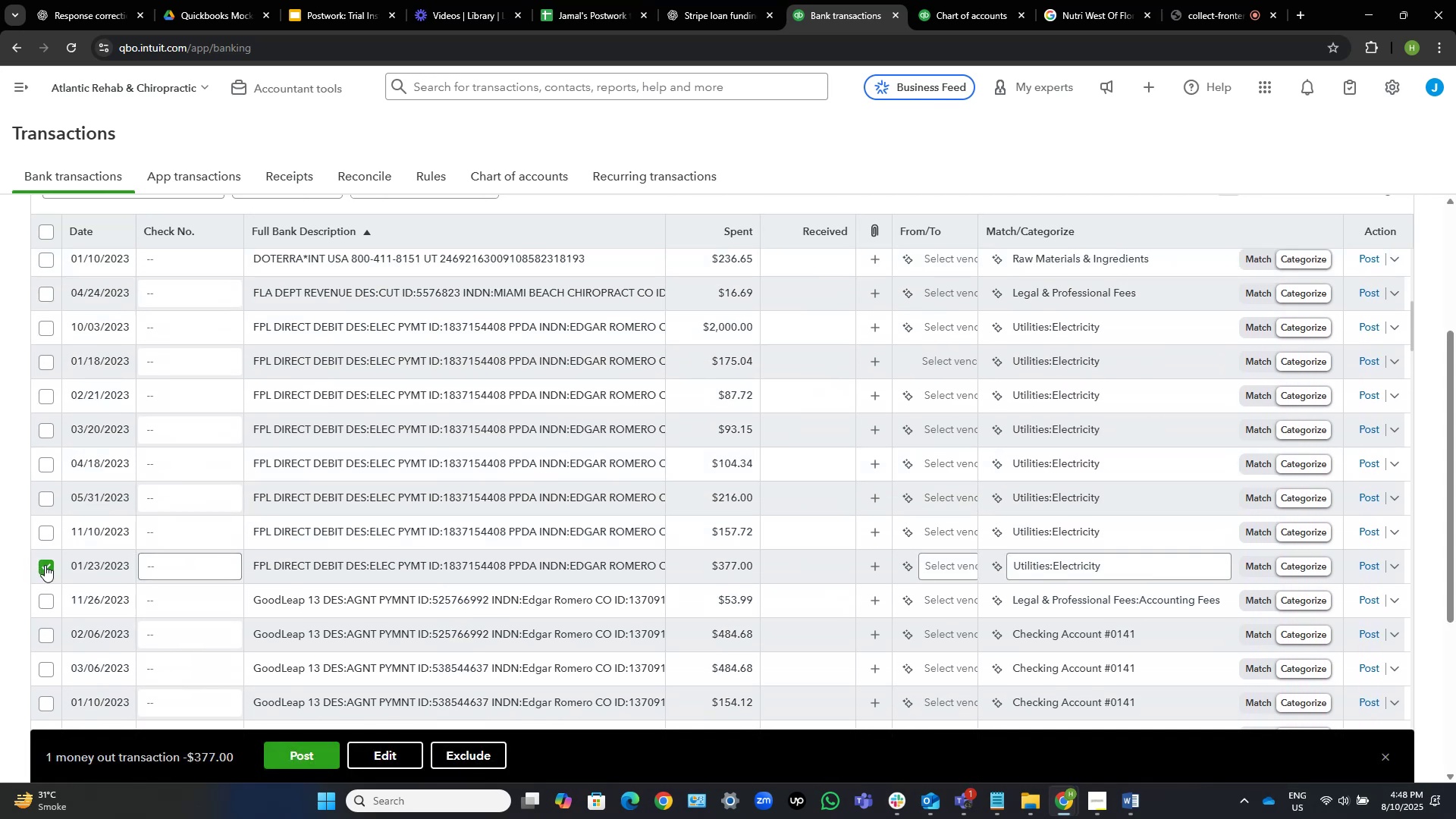 
left_click([47, 328])
 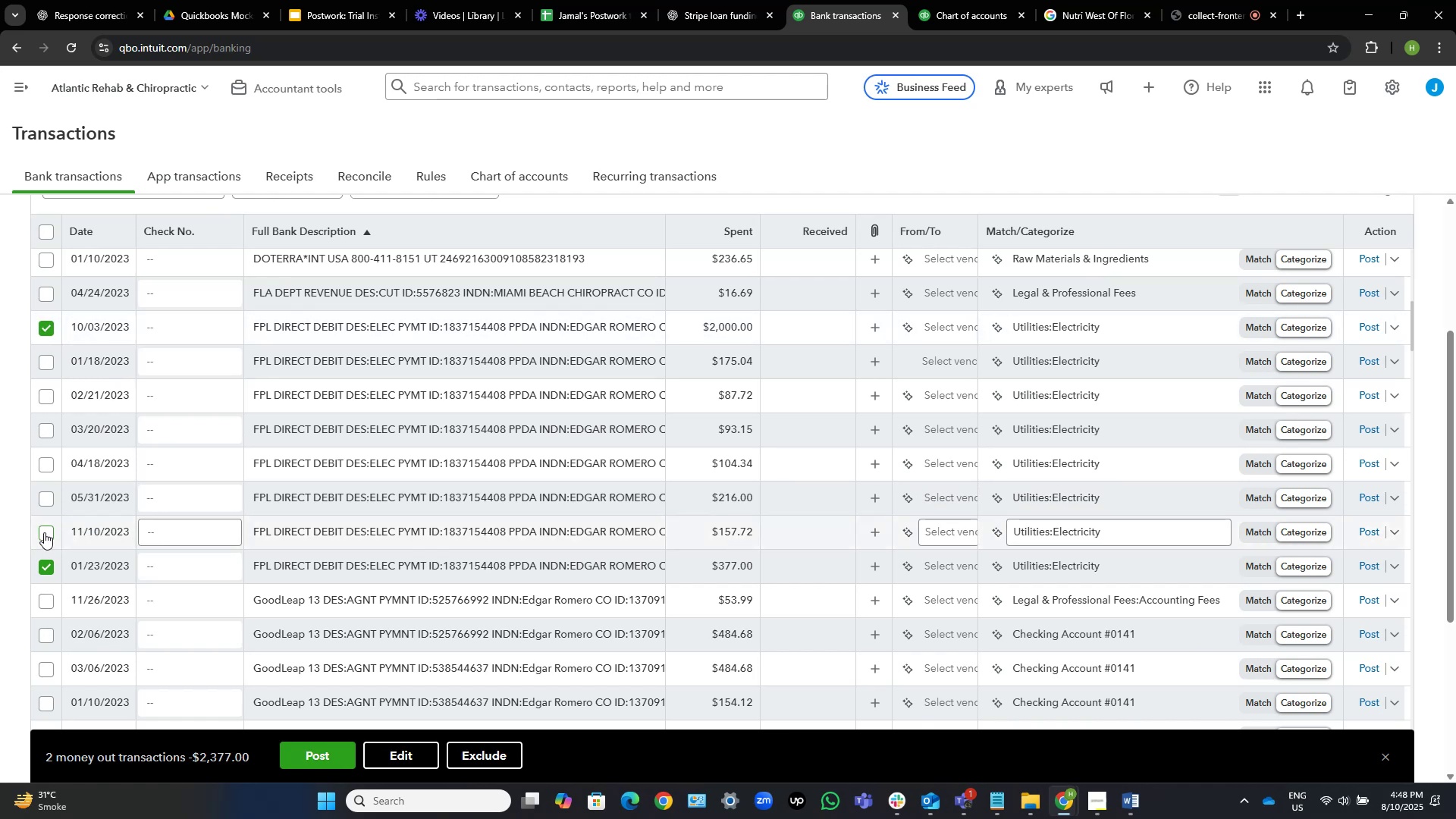 
left_click([42, 532])
 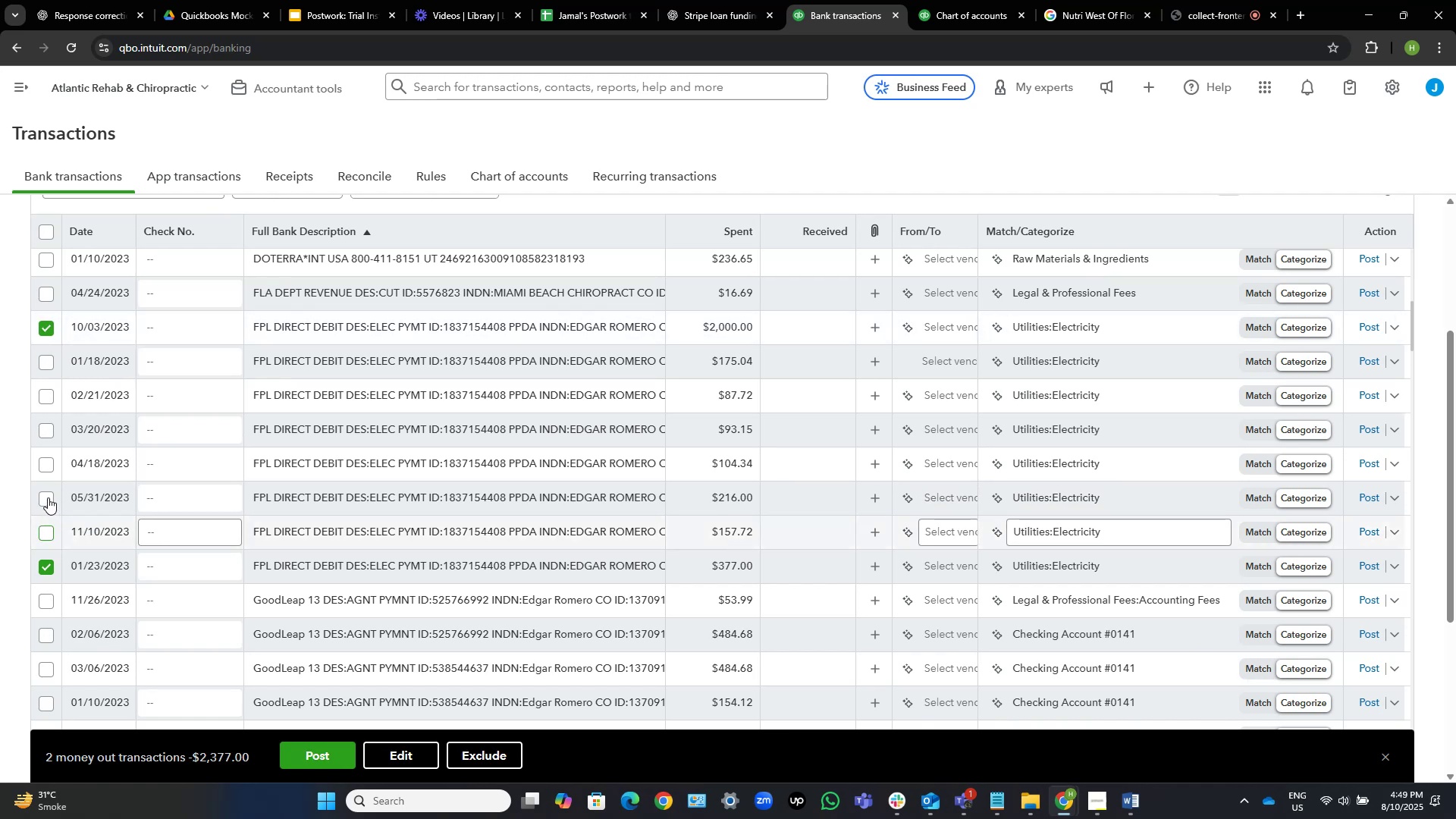 
left_click([47, 497])
 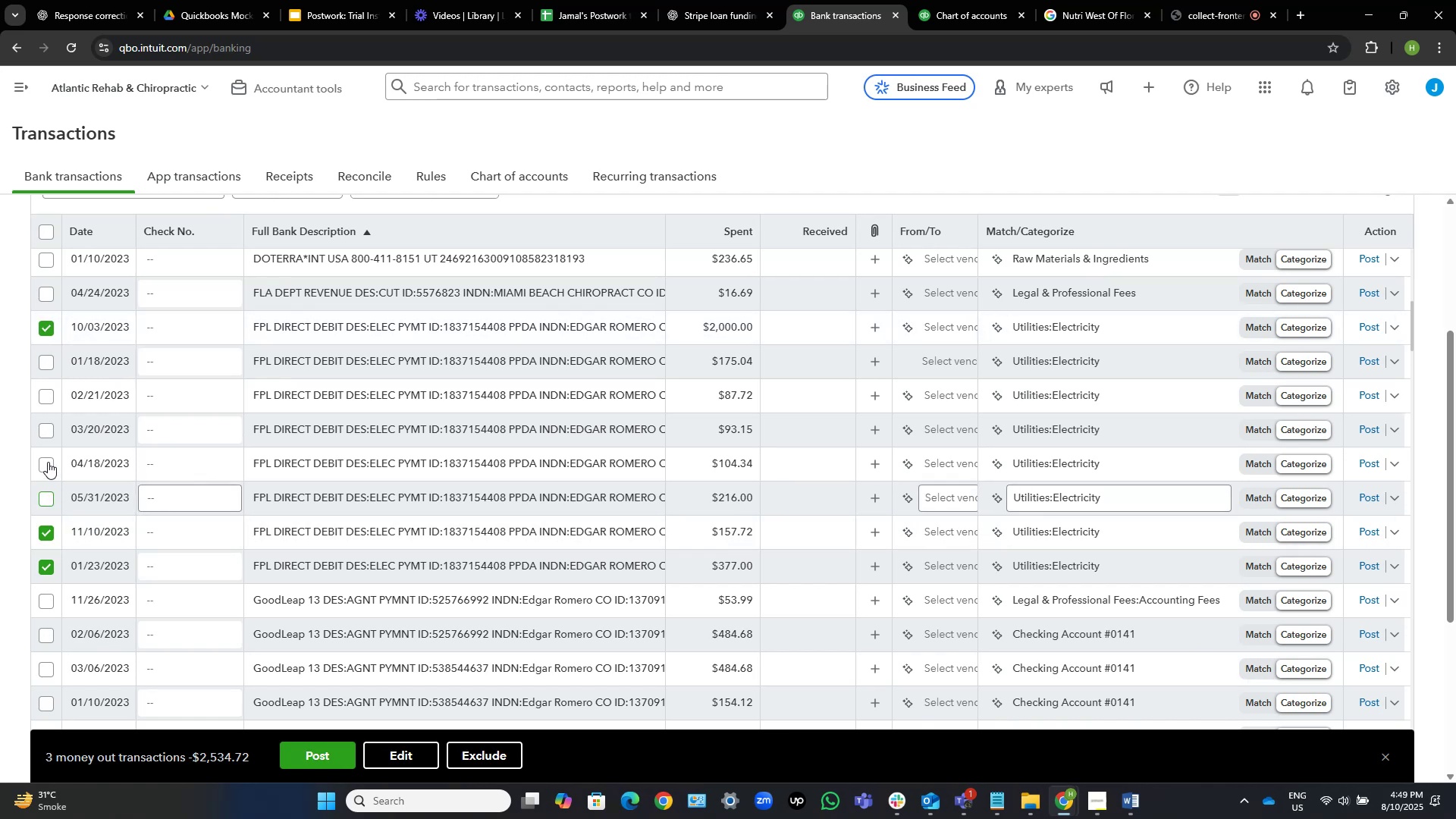 
left_click([48, 462])
 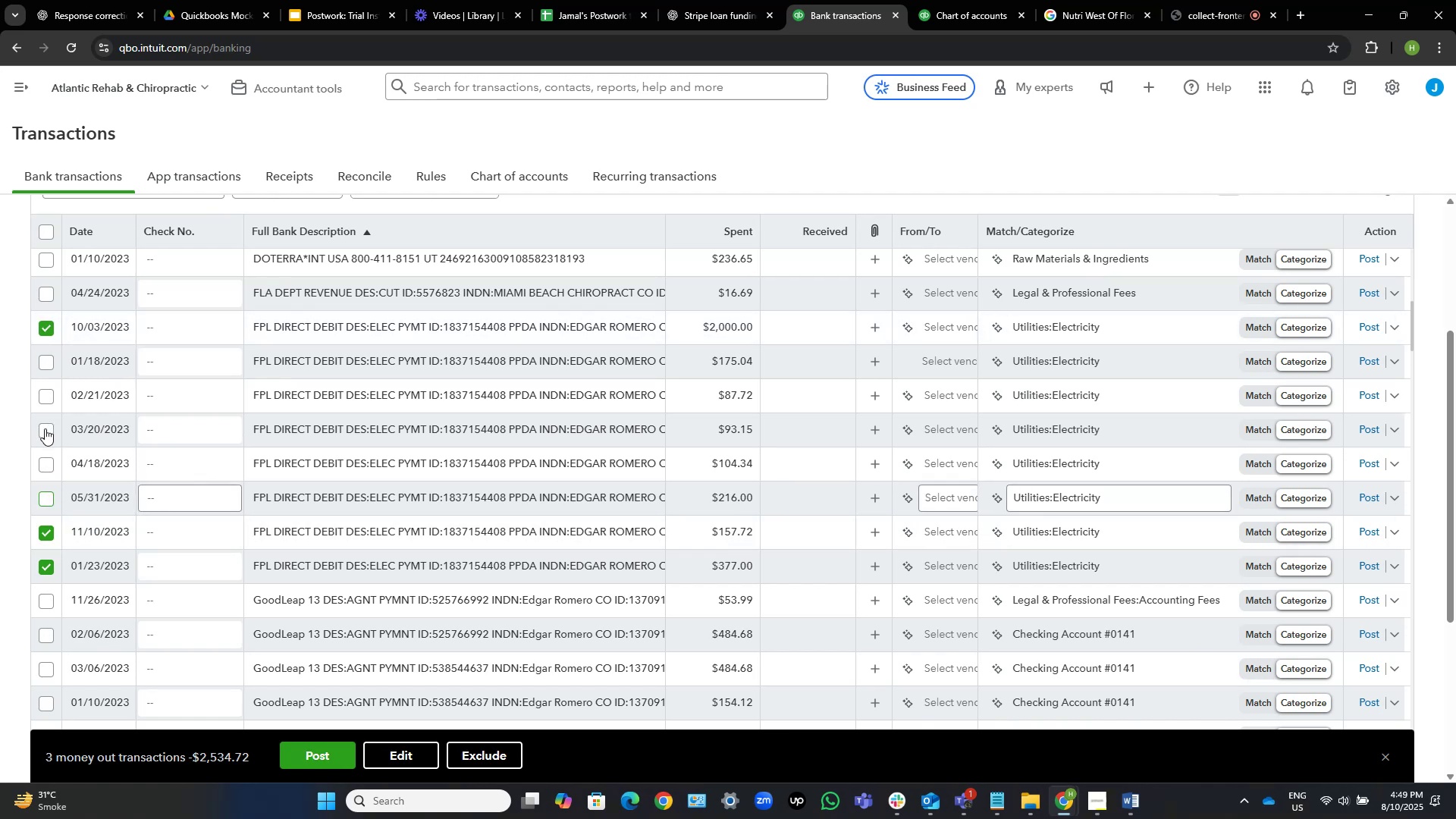 
left_click([45, 428])
 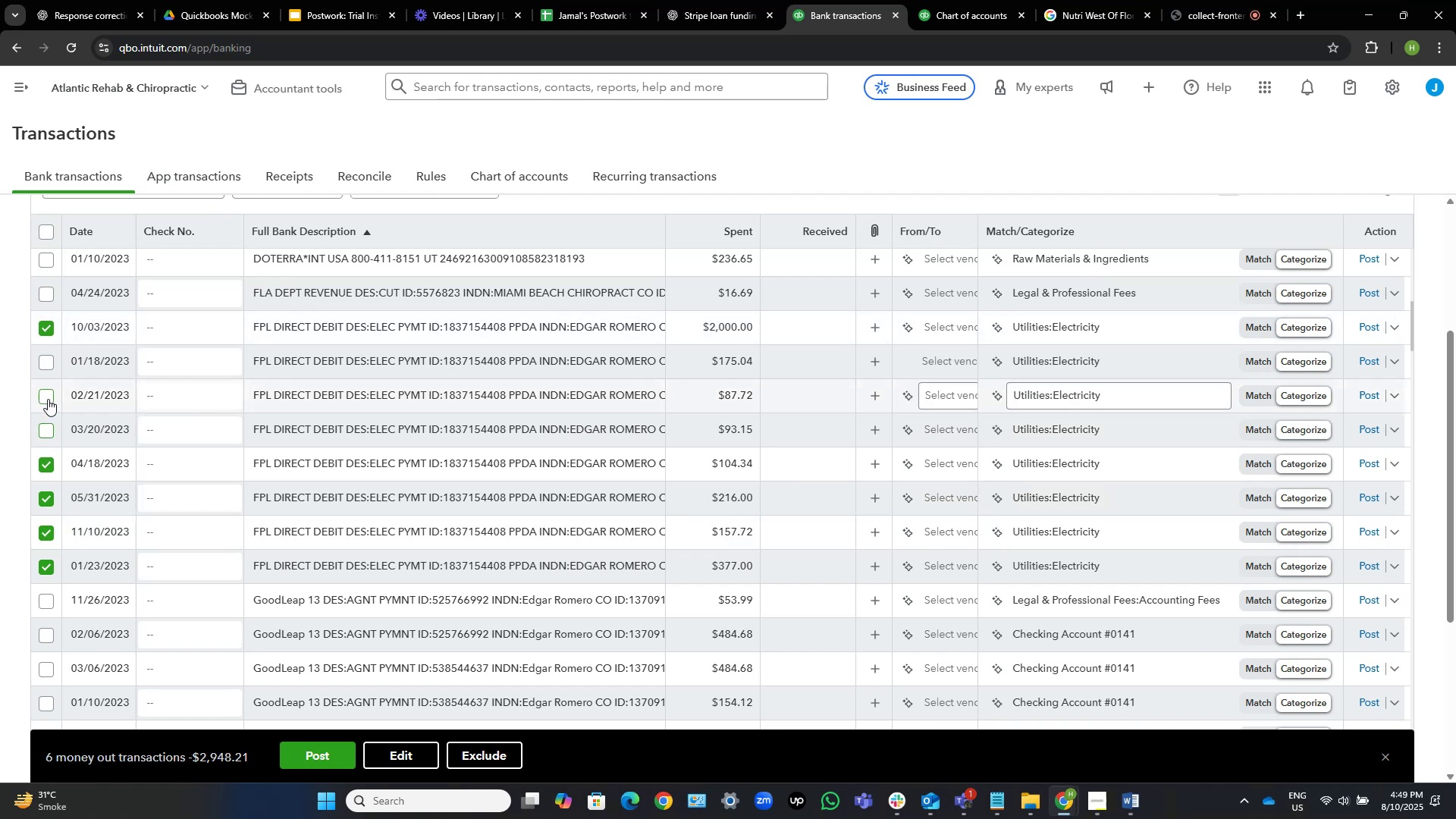 
left_click([48, 399])
 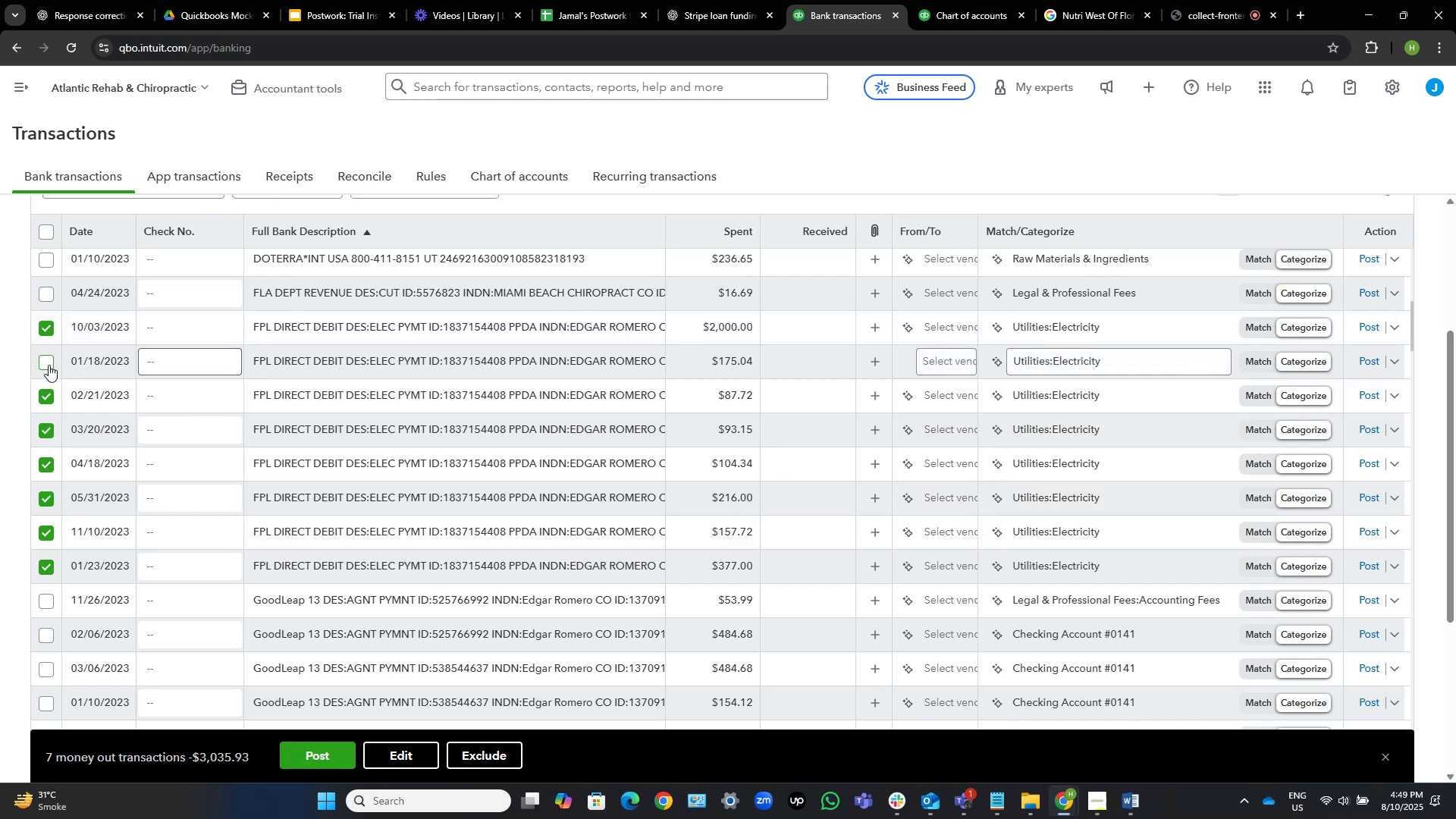 
left_click([46, 363])
 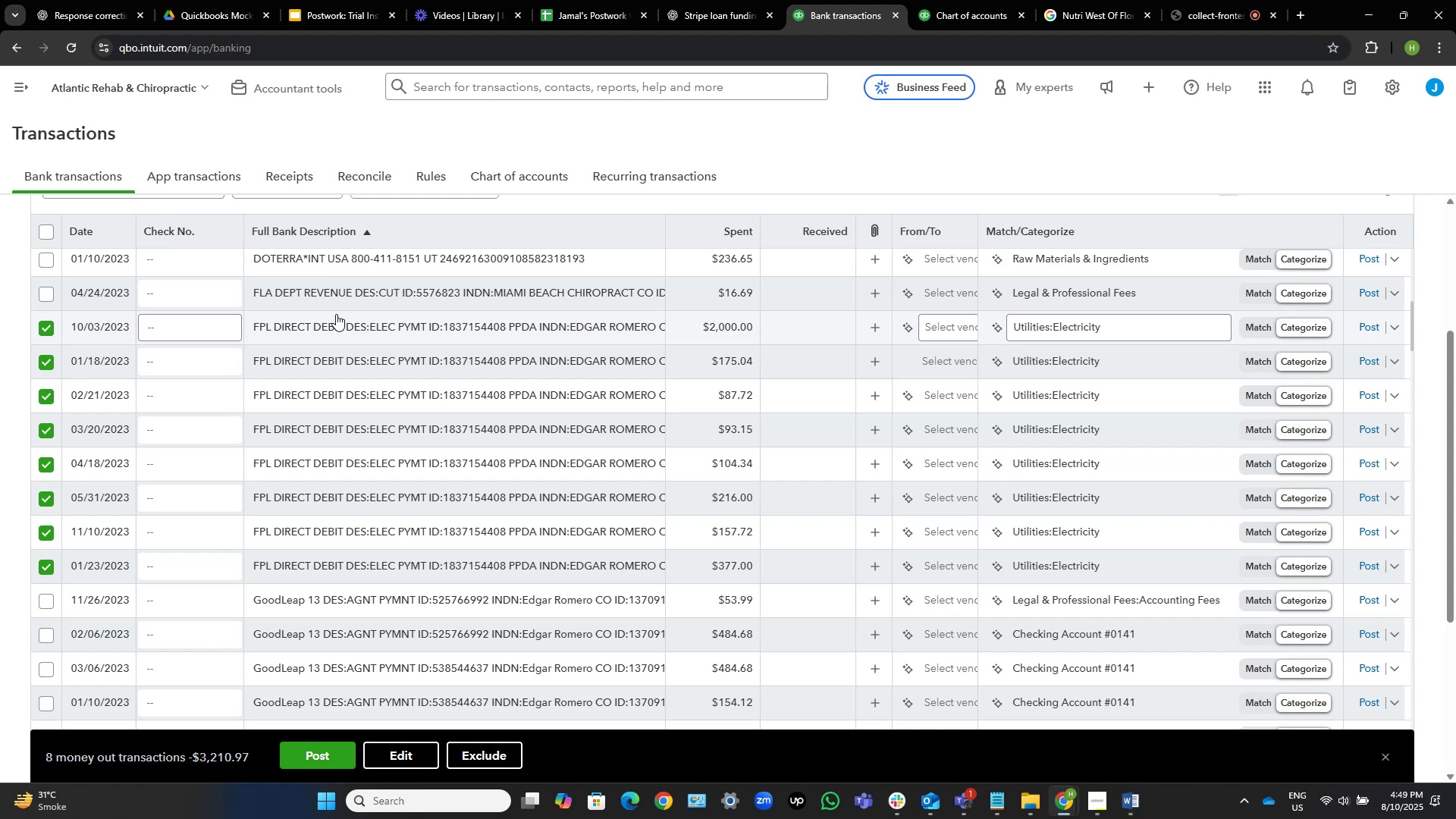 
wait(34.75)
 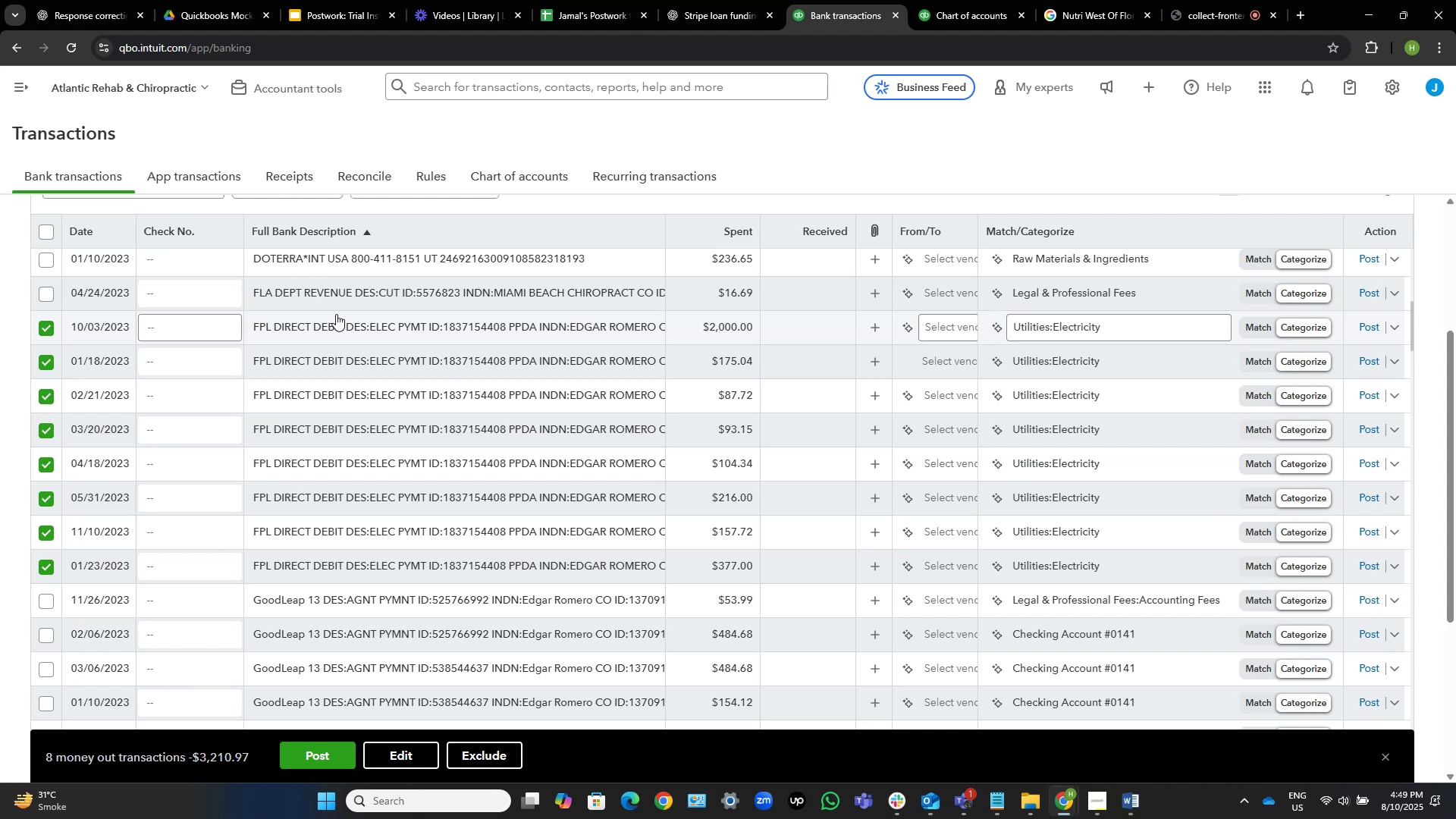 
mouse_move([314, 336])
 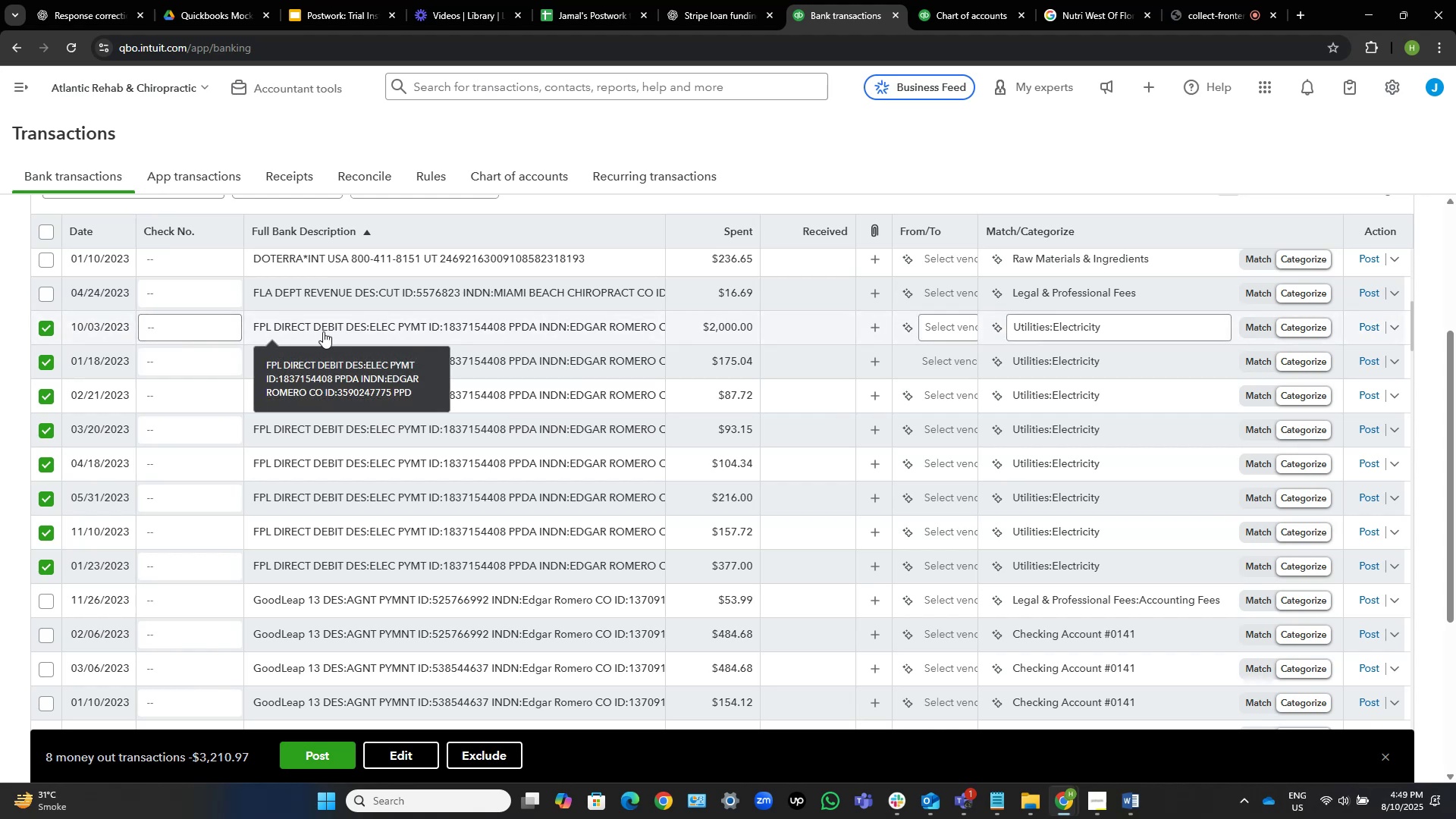 
wait(5.56)
 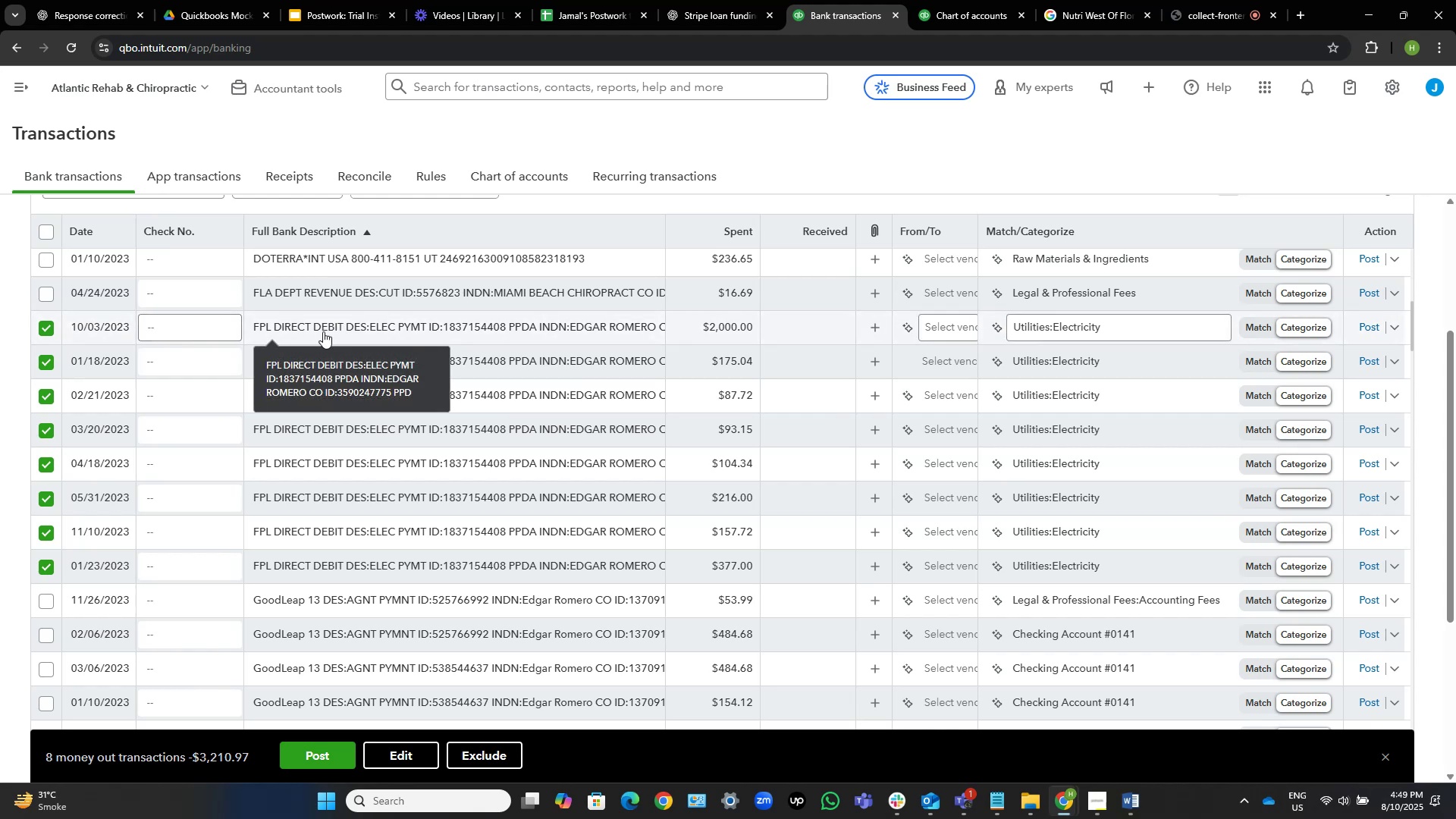 
mouse_move([290, 328])
 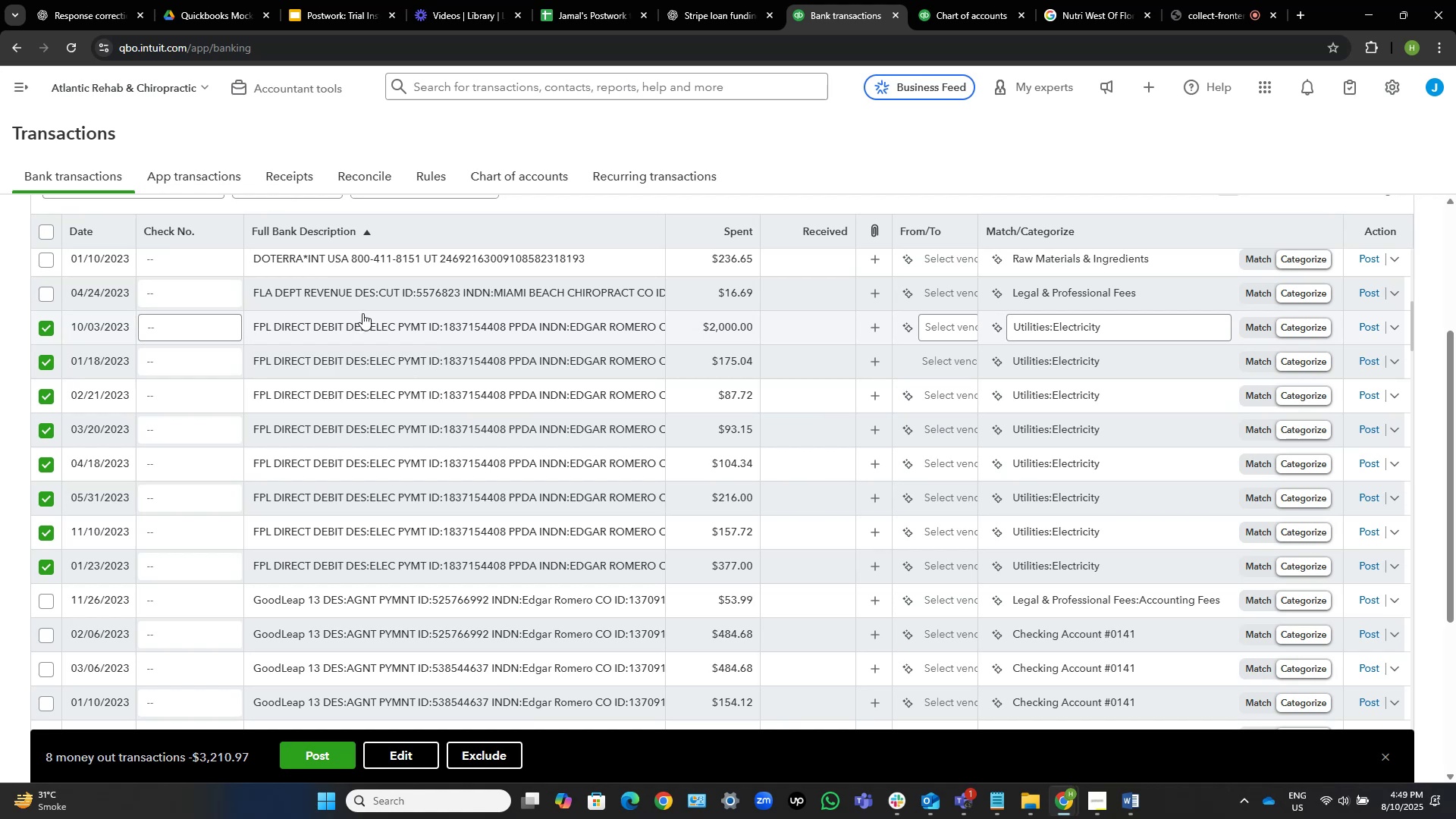 
mouse_move([324, 324])
 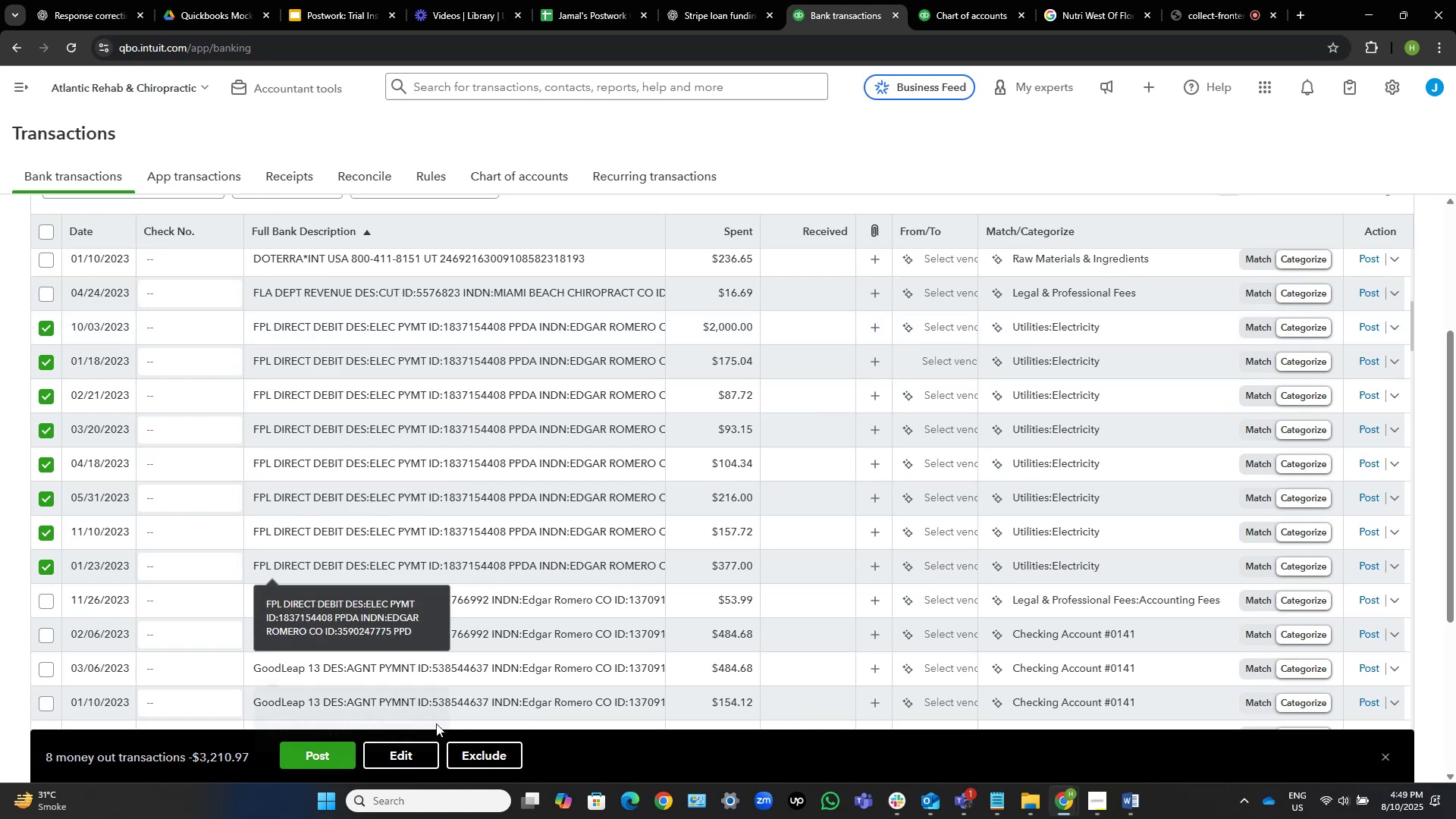 
left_click([412, 758])
 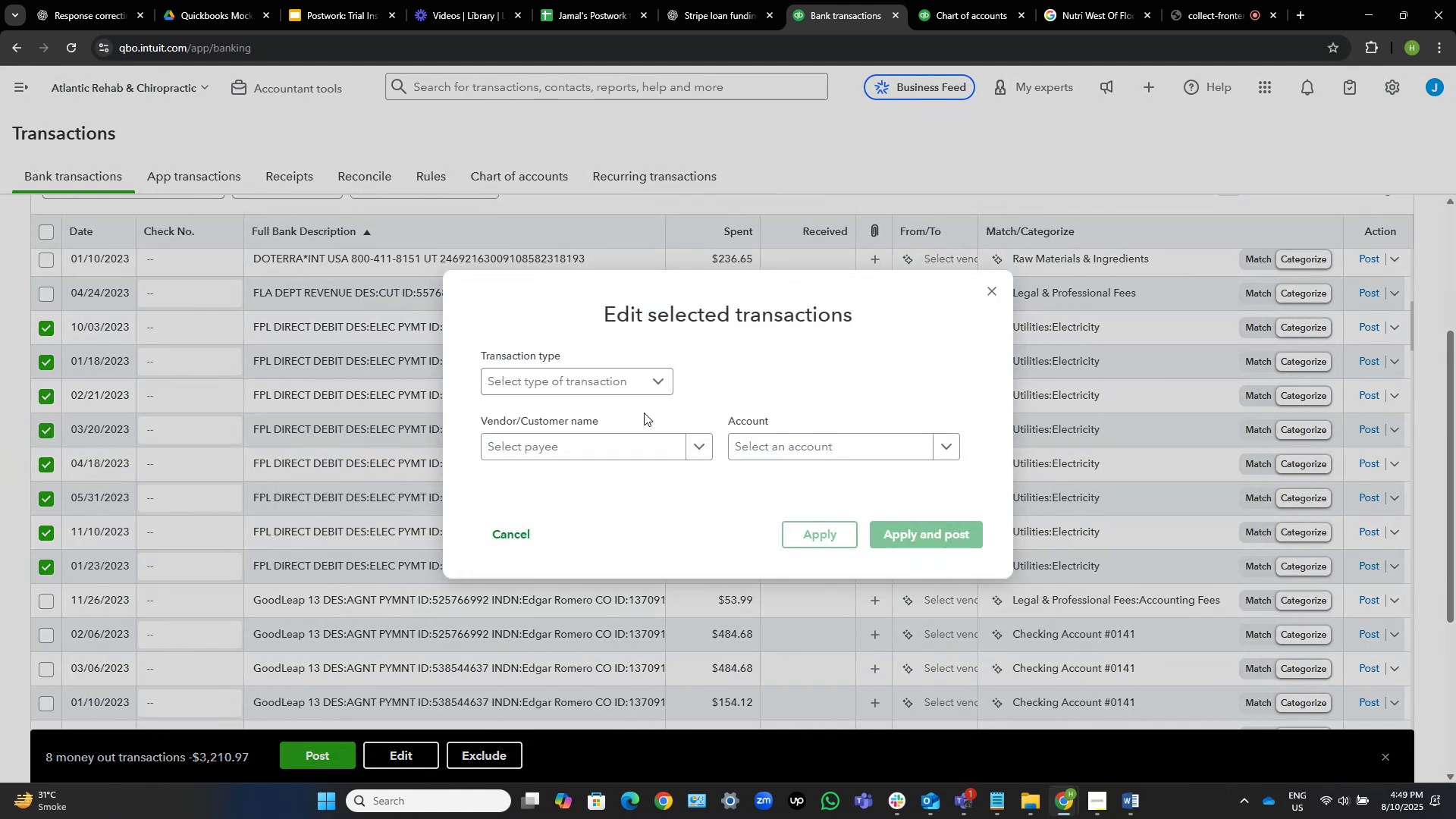 
left_click([554, 453])
 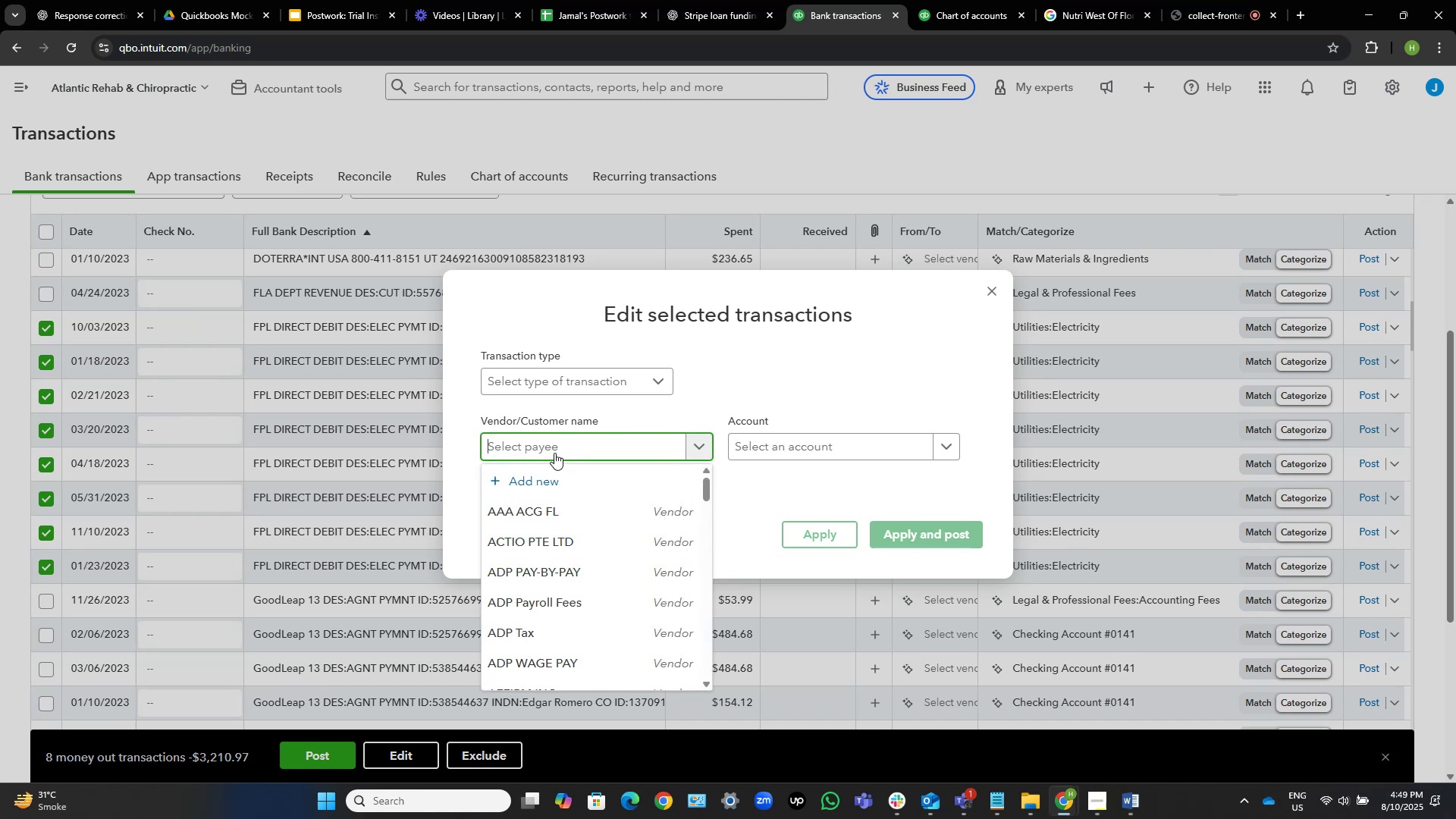 
type(fpl)
 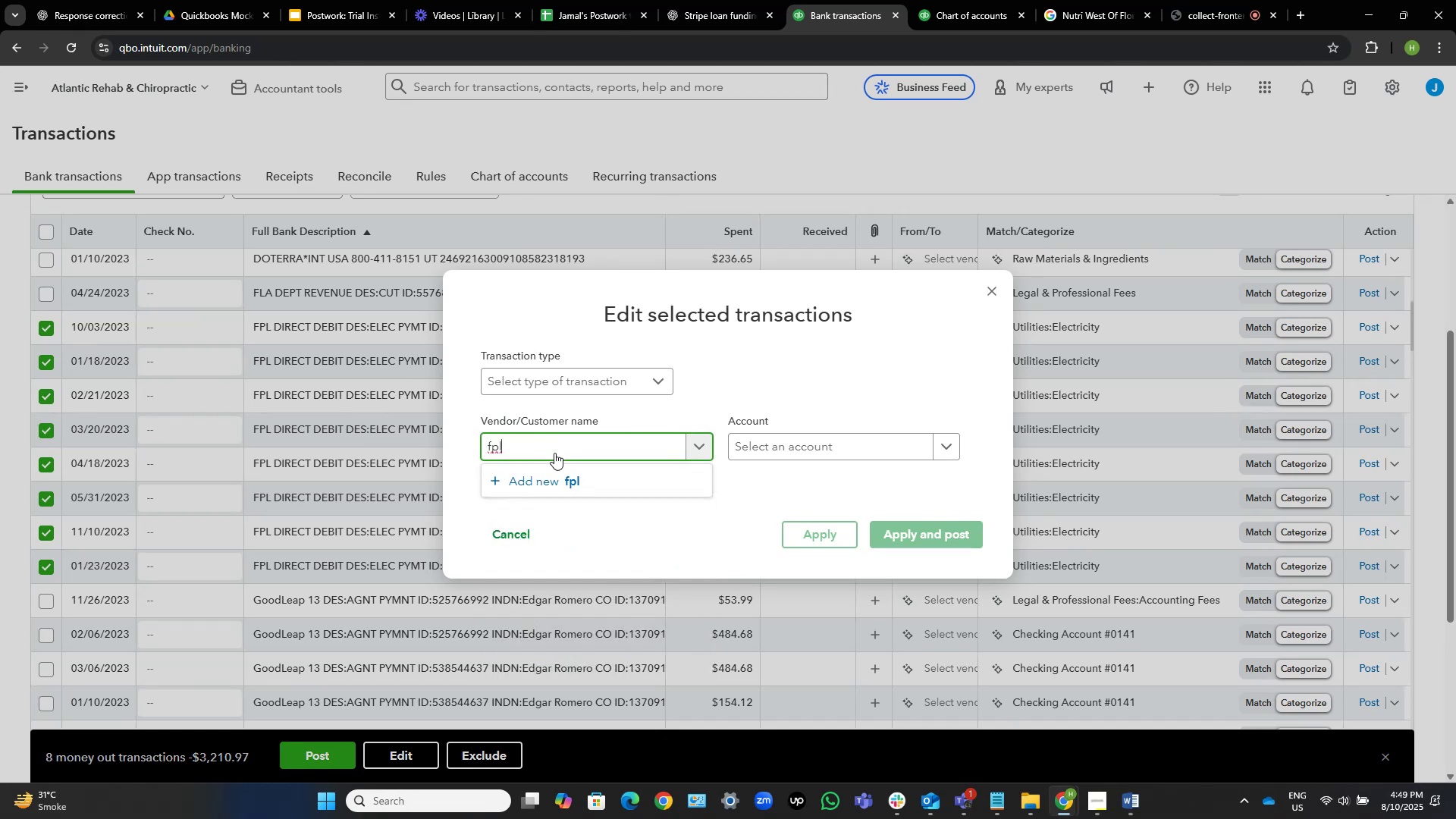 
hold_key(key=Backspace, duration=0.81)
 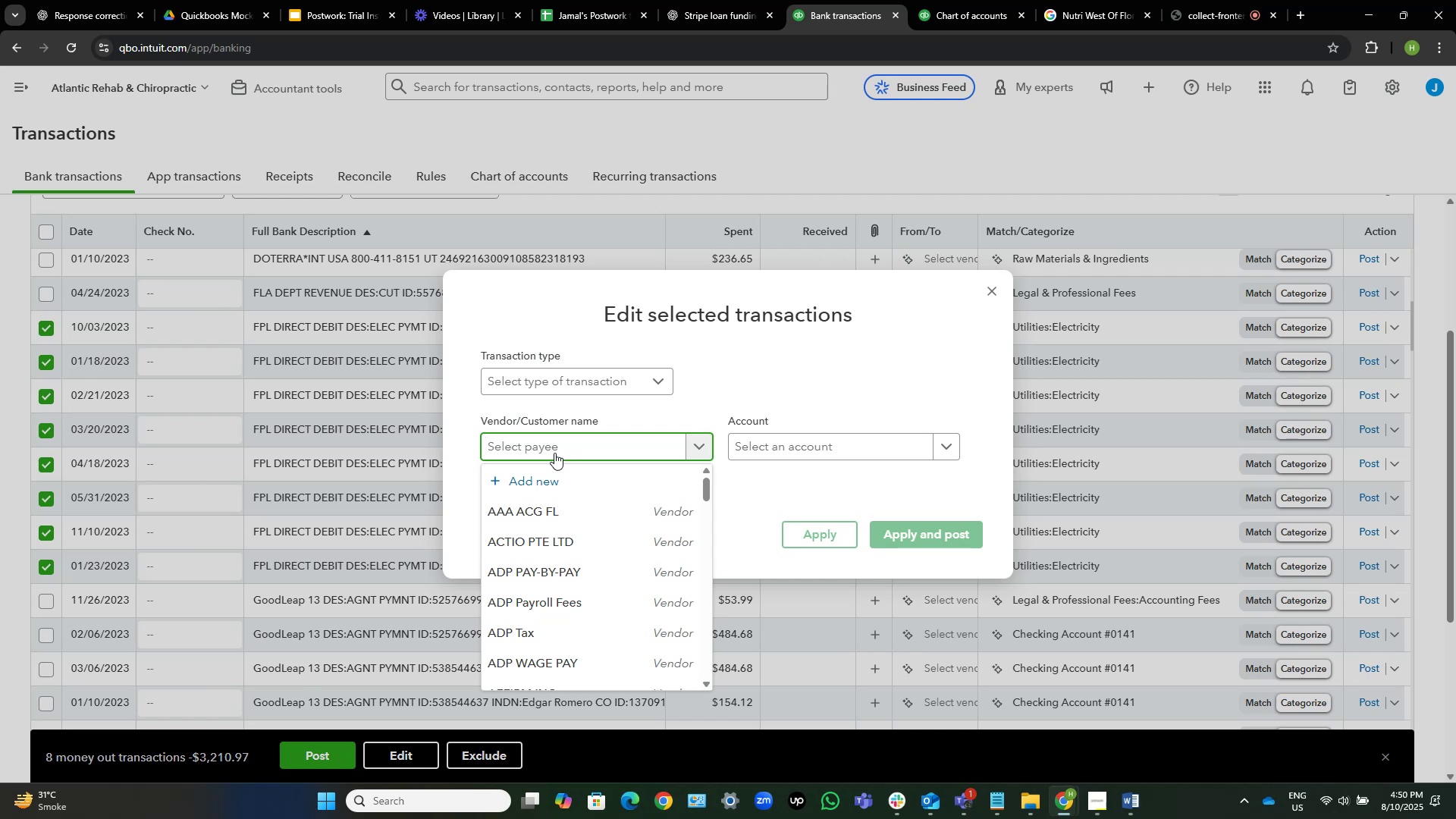 
wait(12.74)
 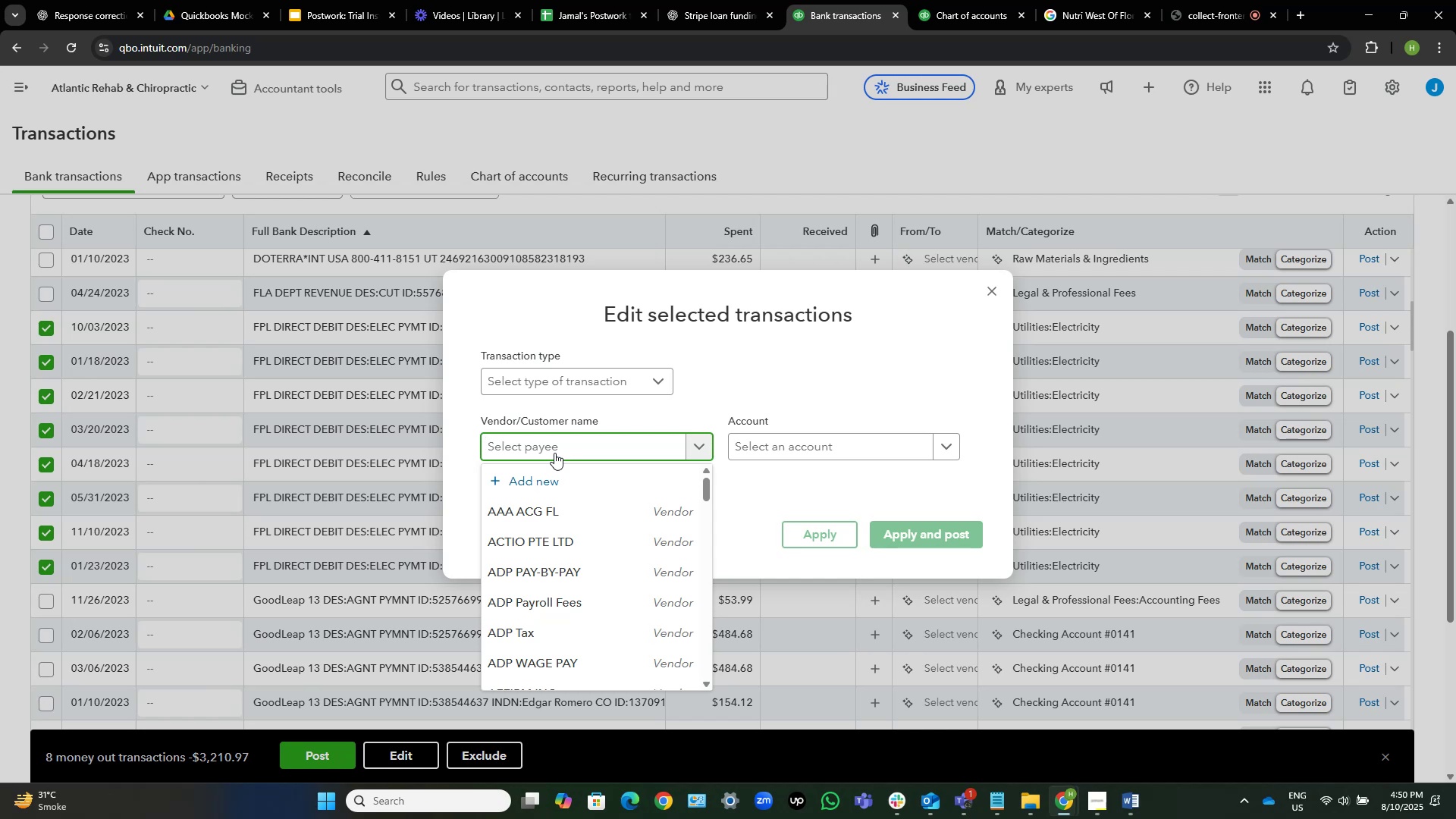 
left_click([566, 485])
 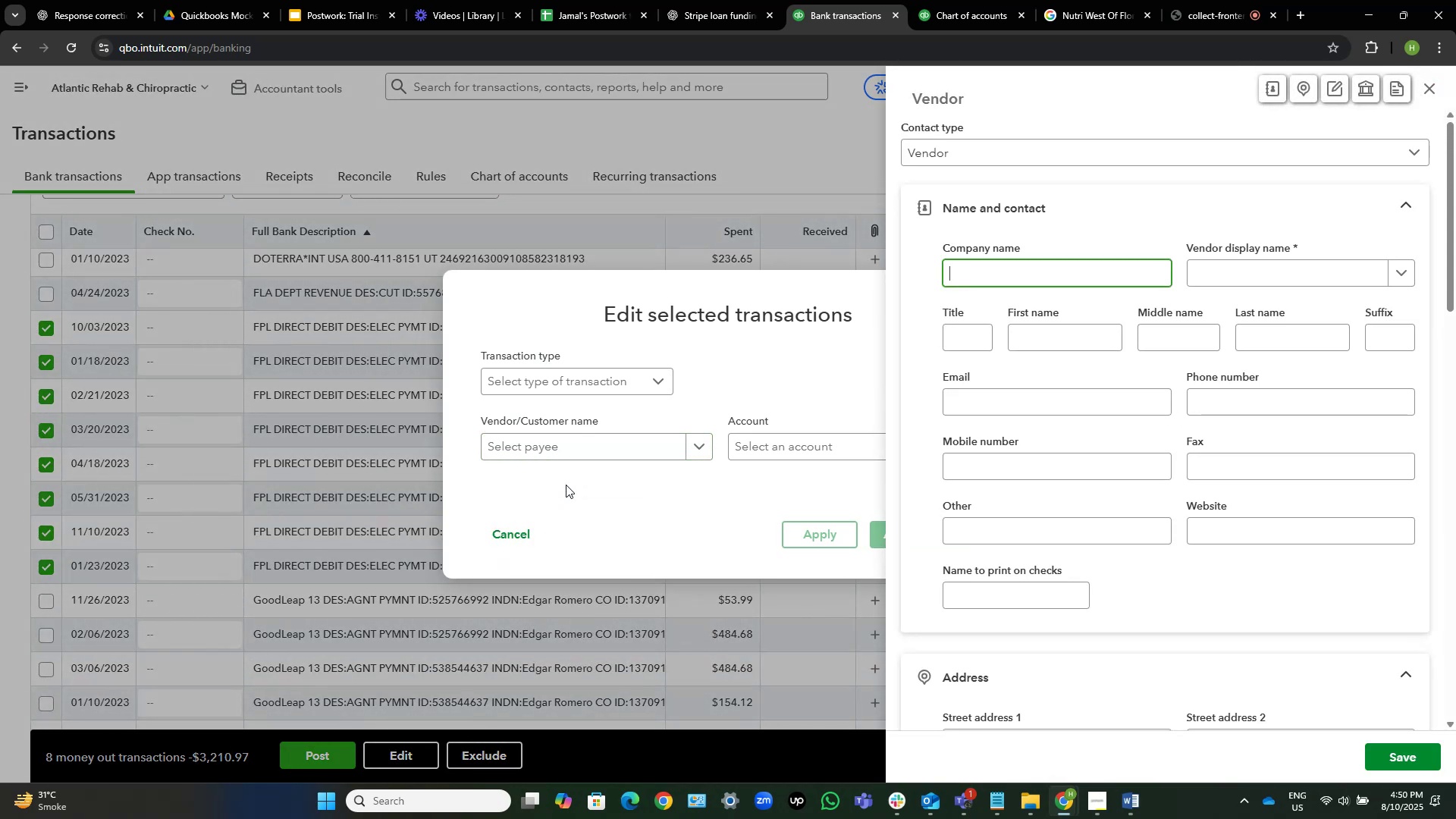 
type(FPL)
 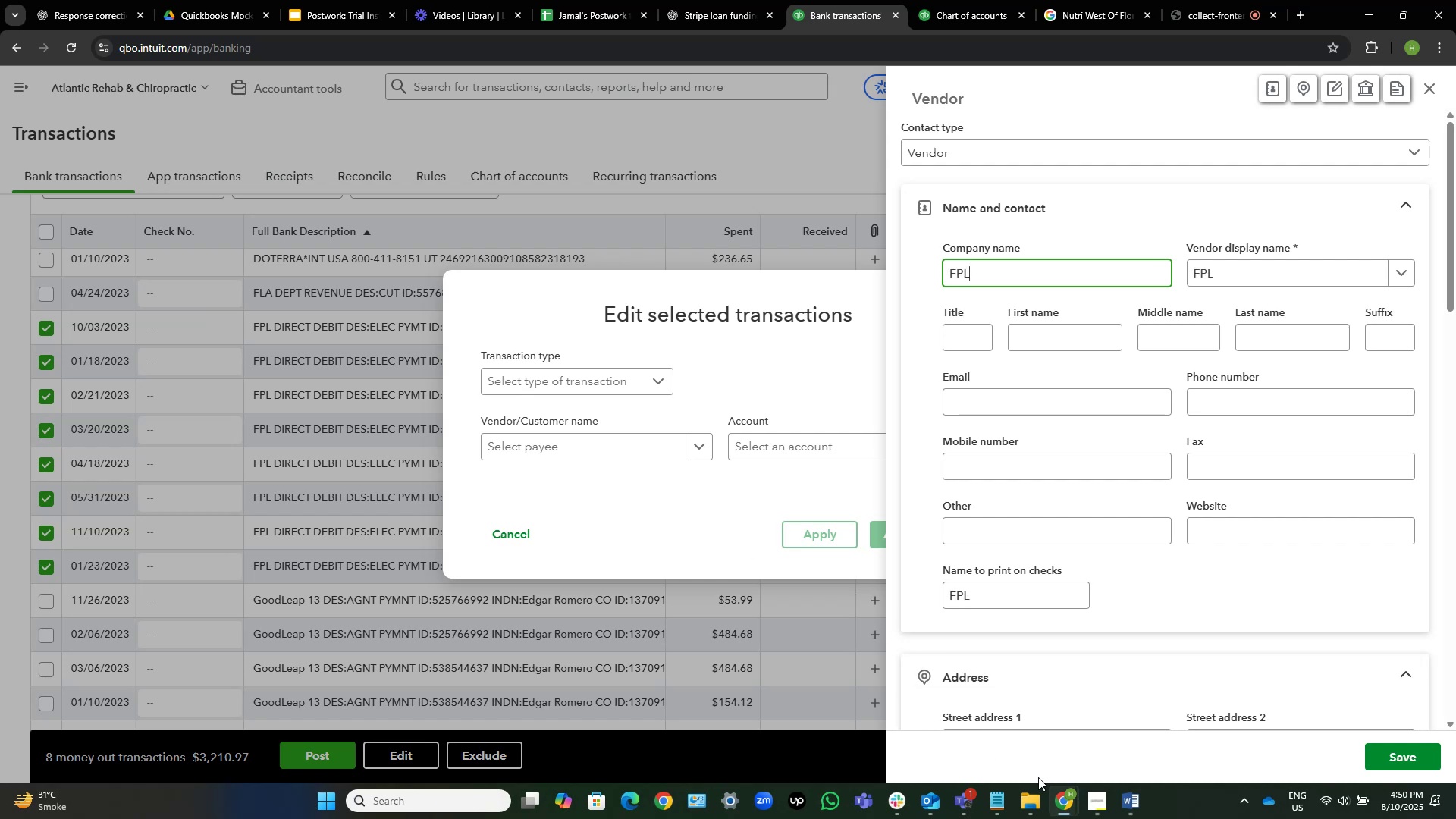 
left_click([1405, 758])
 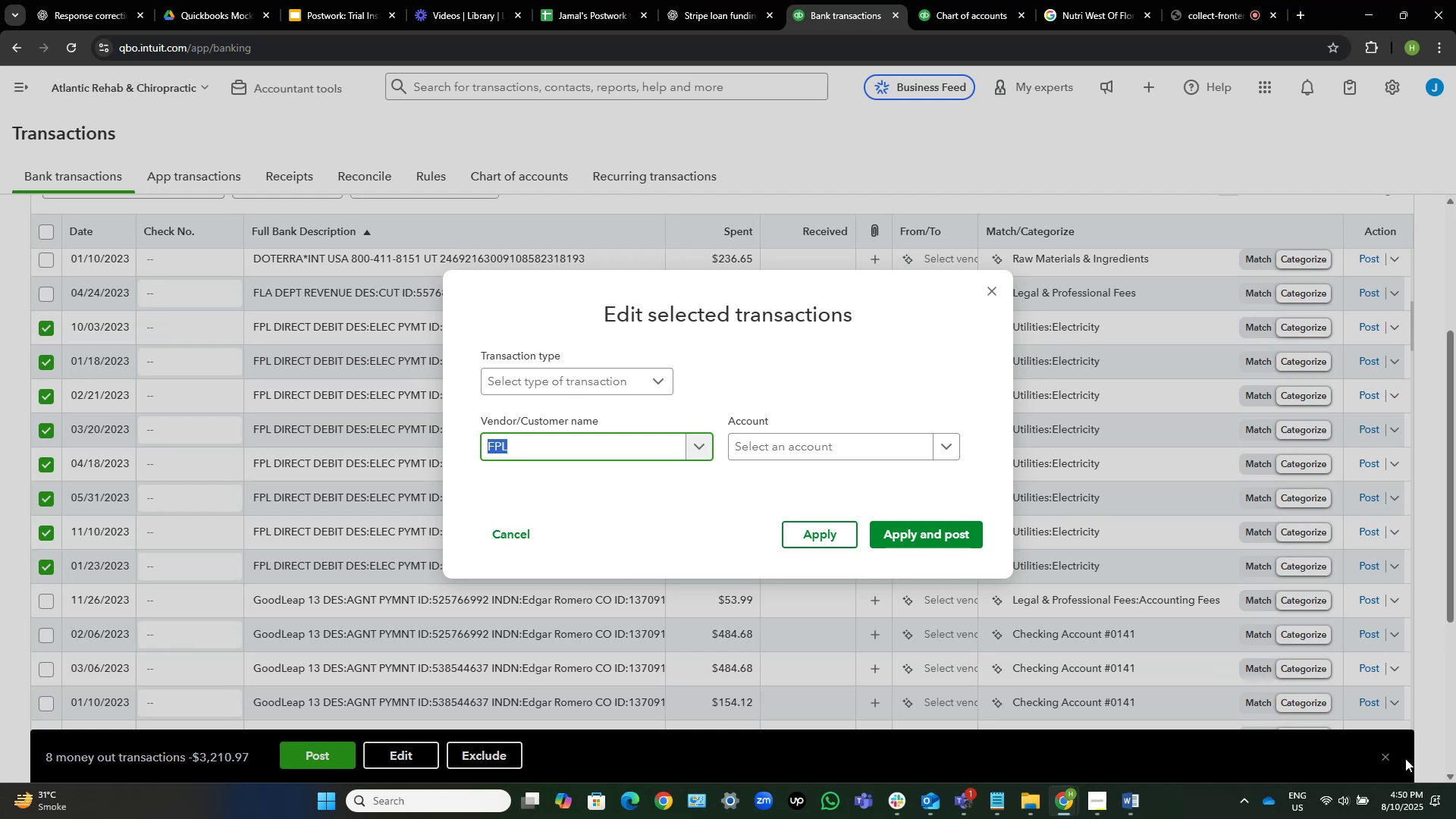 
wait(12.38)
 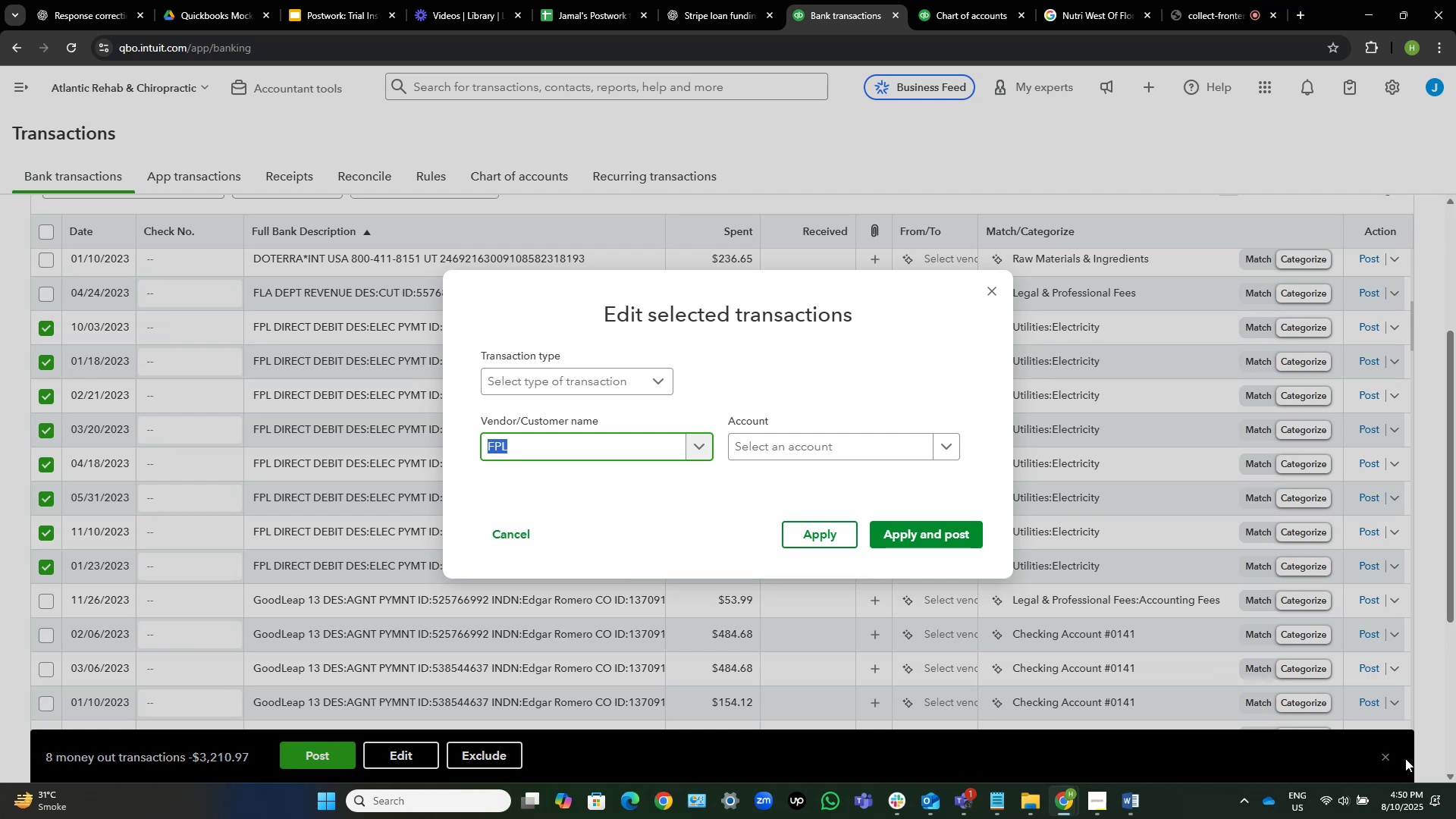 
left_click([899, 440])
 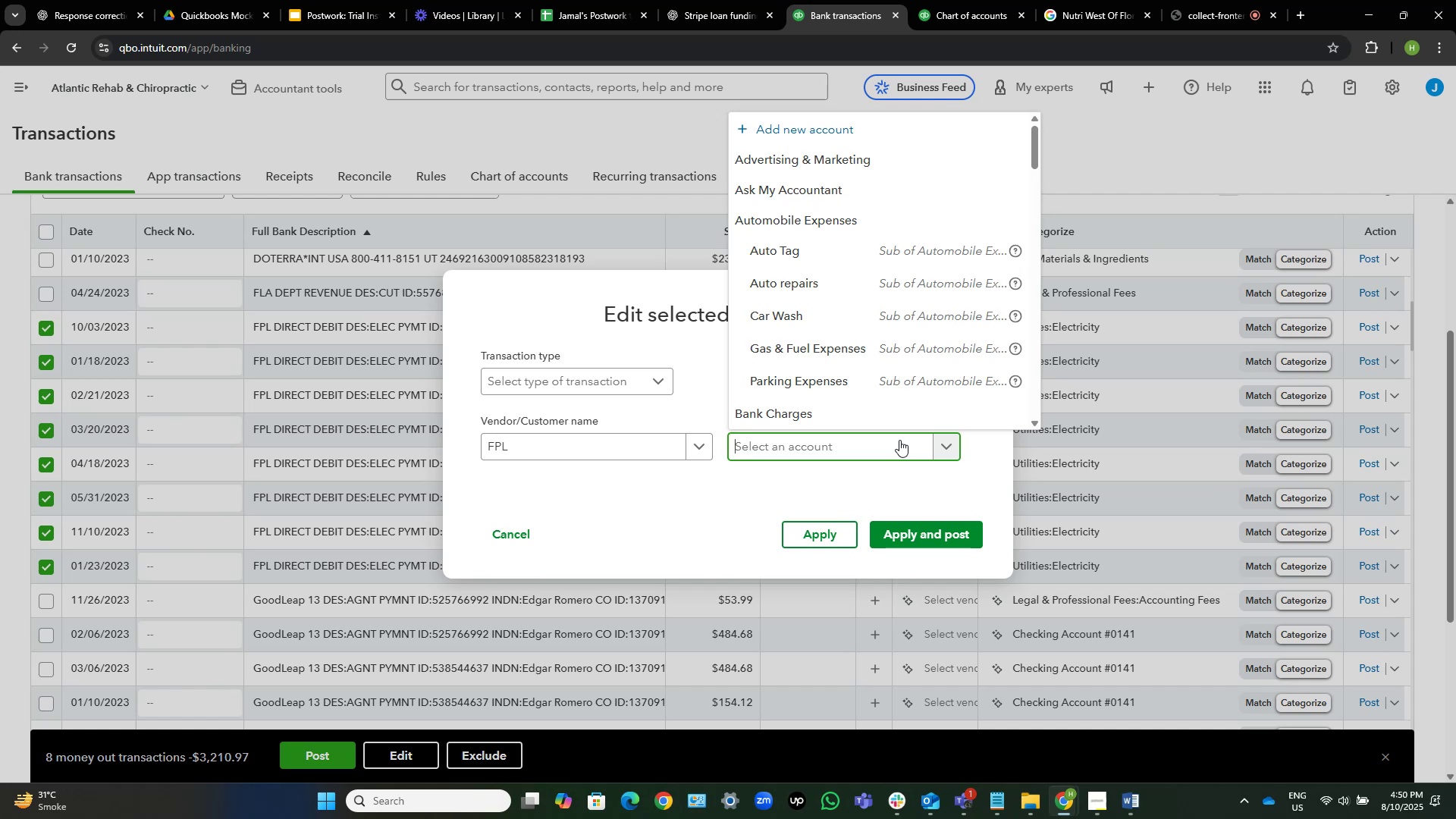 
wait(5.99)
 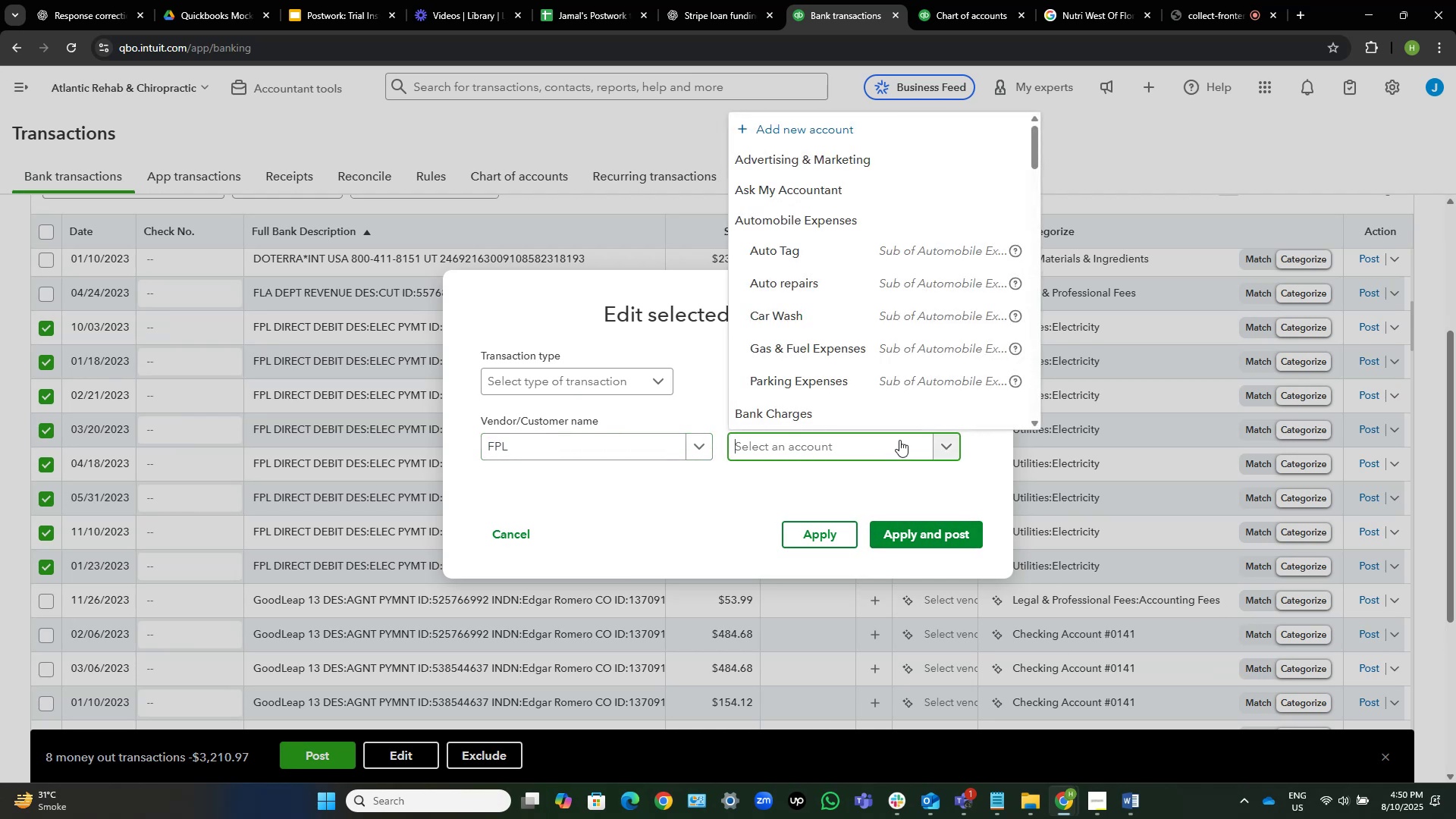 
type(elect)
 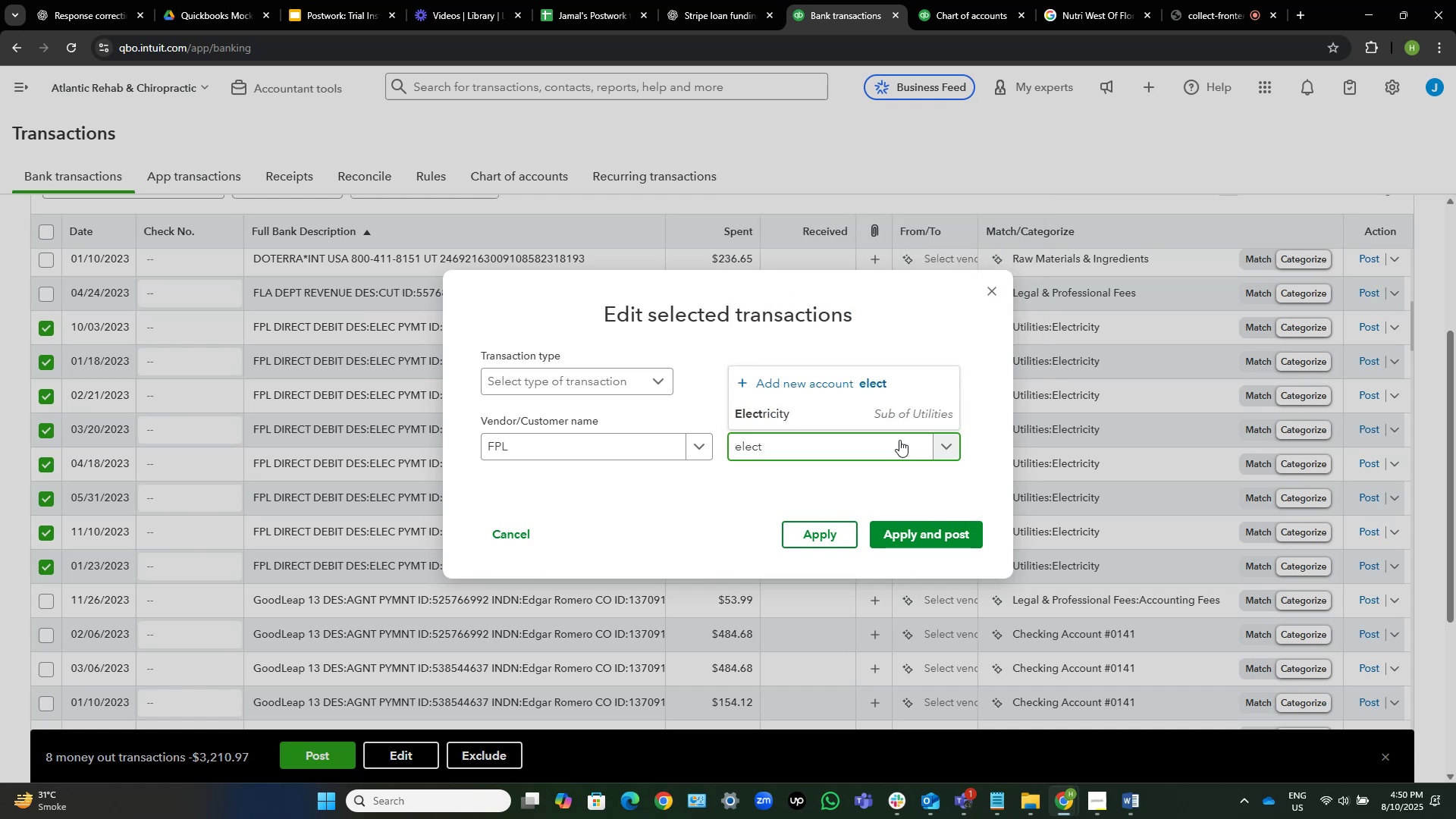 
wait(7.02)
 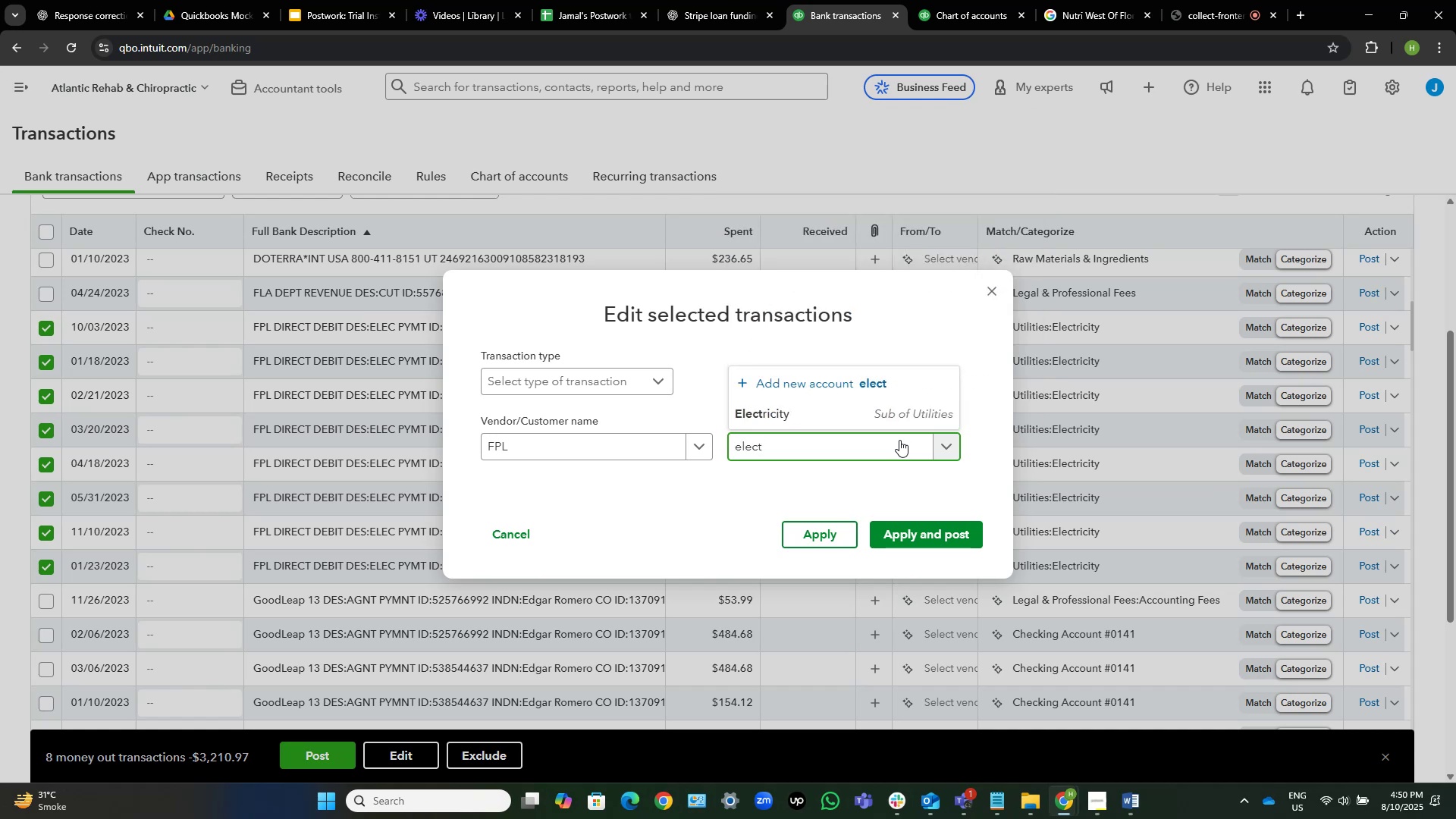 
left_click([795, 410])
 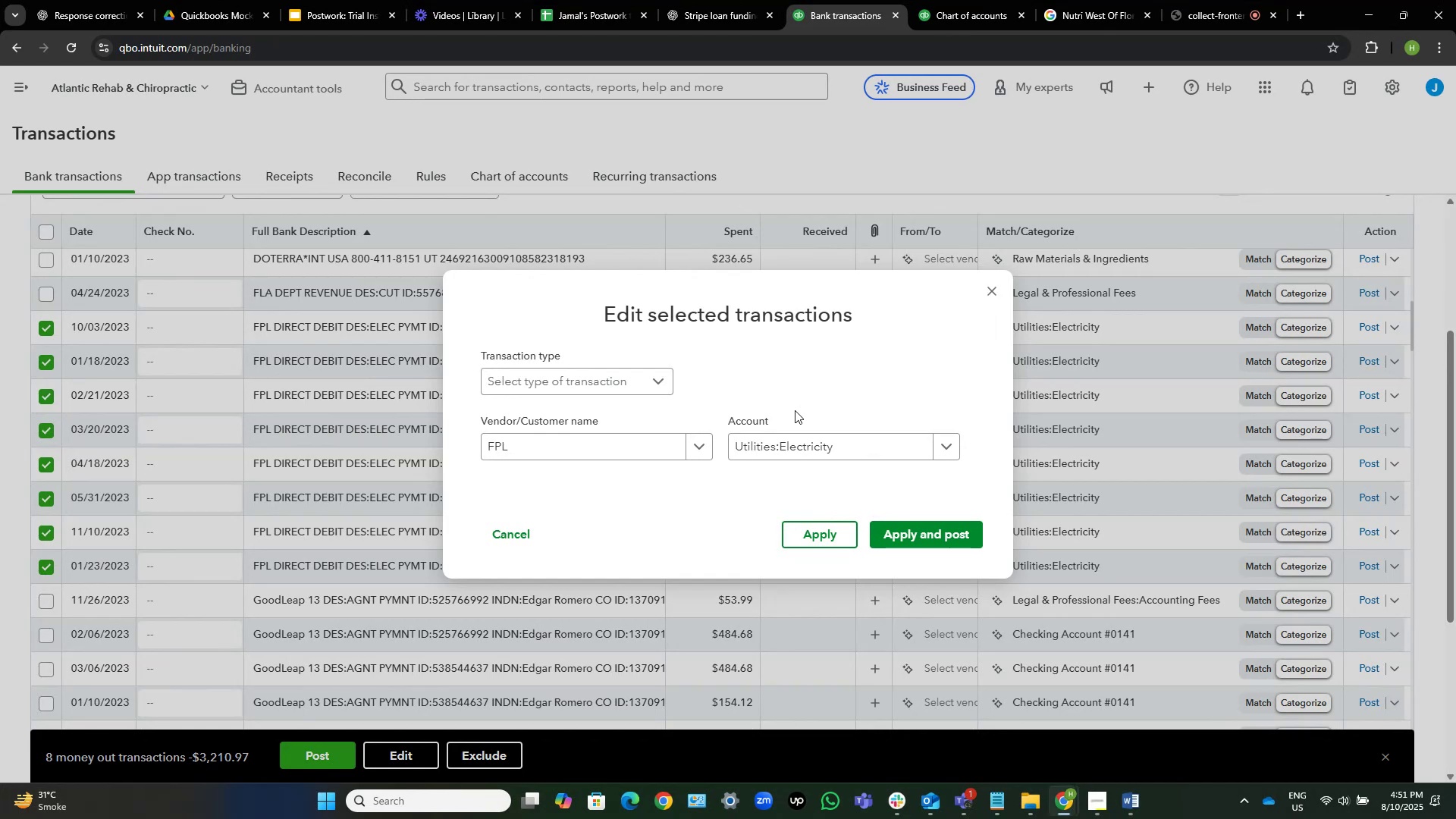 
wait(18.76)
 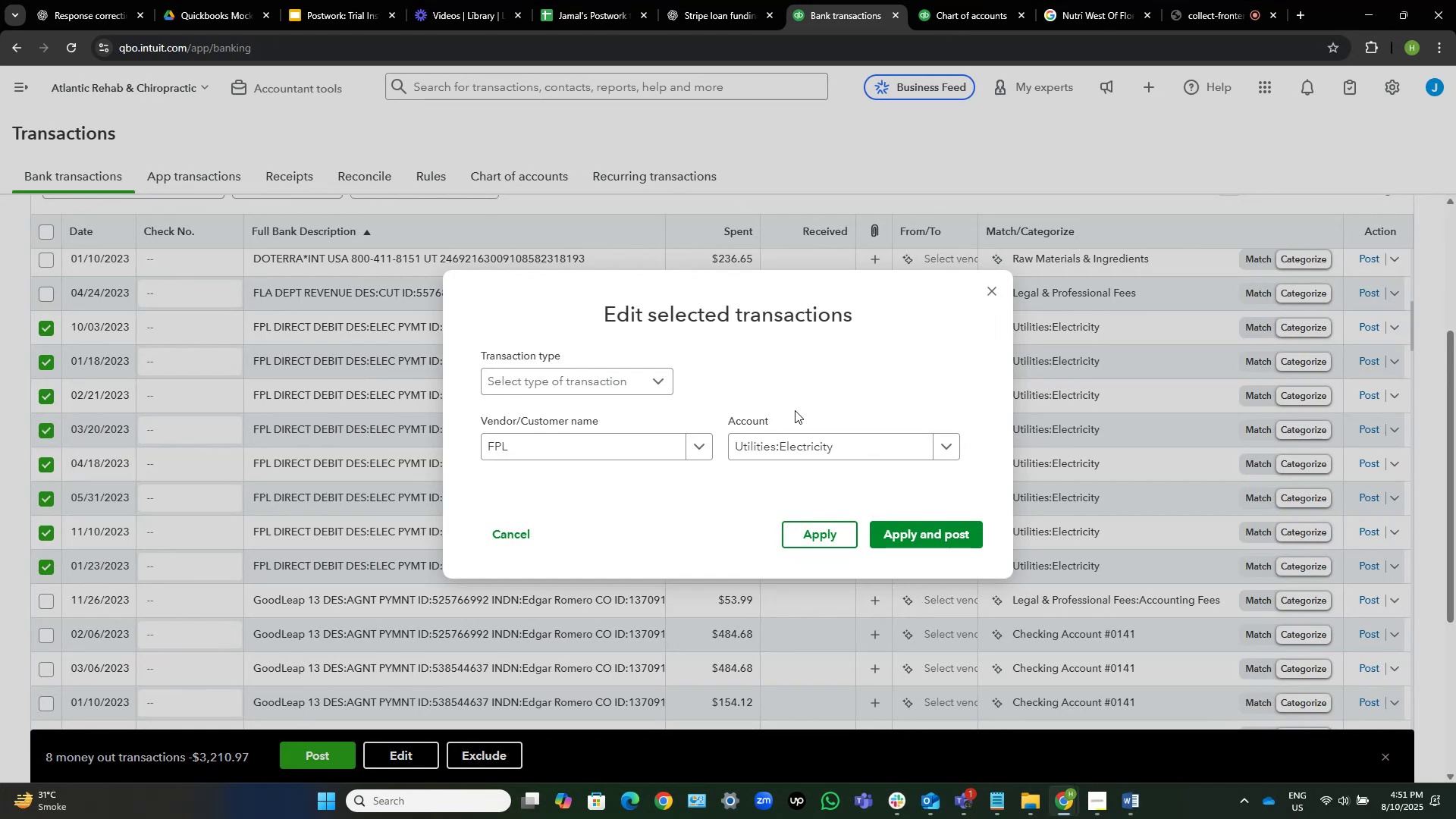 
left_click([930, 528])
 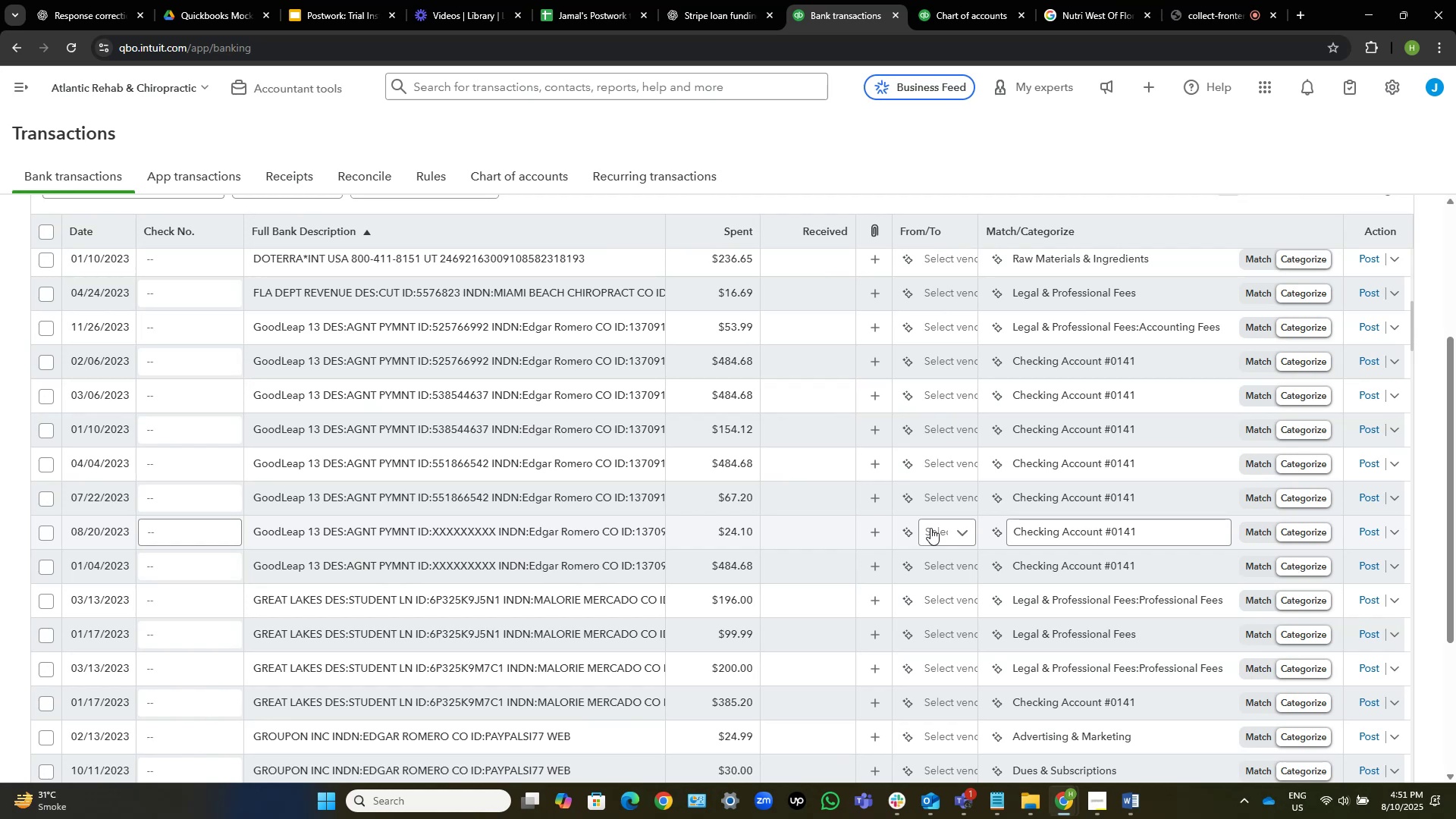 
wait(21.2)
 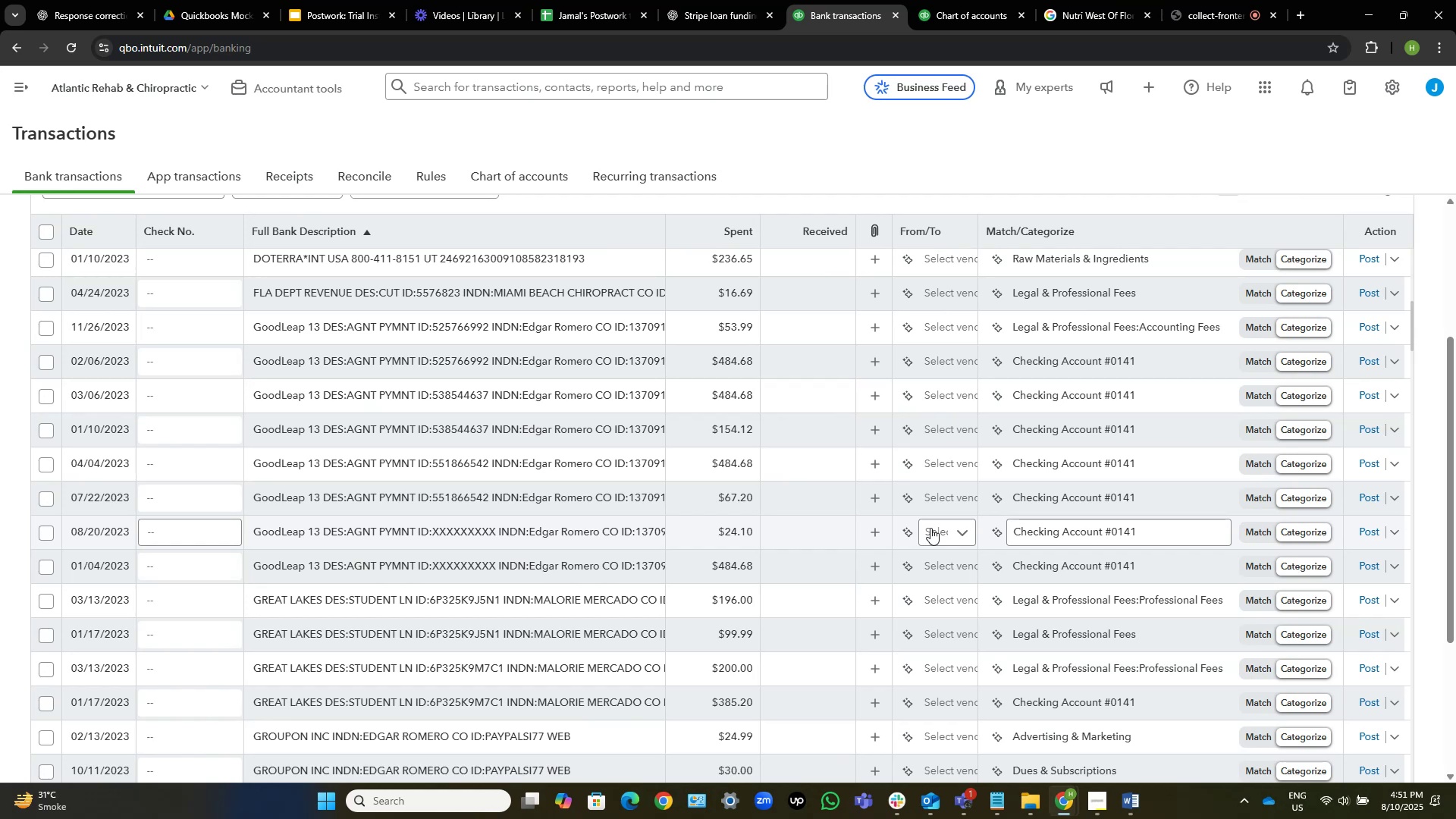 
scroll: coordinate [461, 385], scroll_direction: up, amount: 4.0
 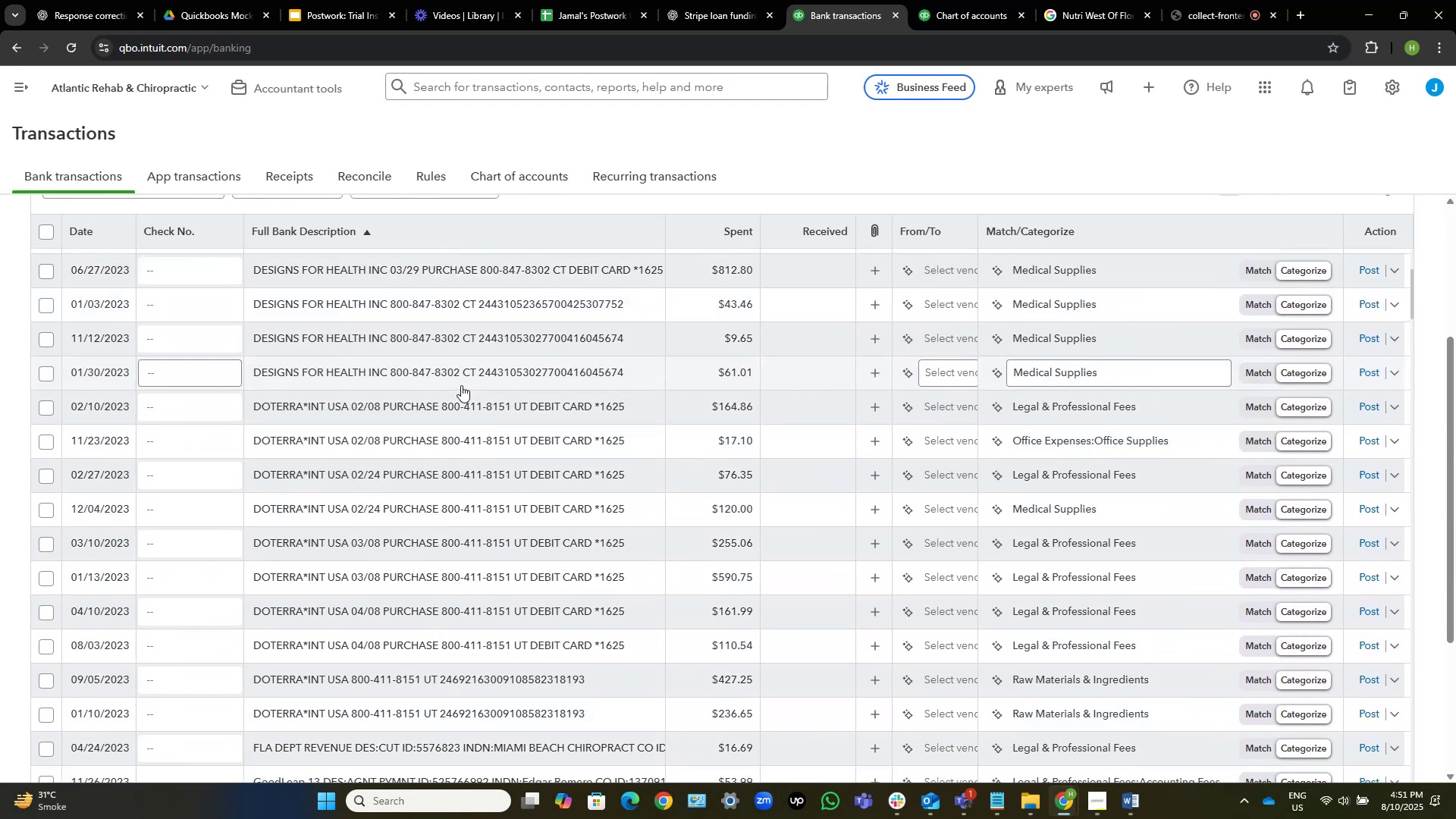 
scroll: coordinate [772, 548], scroll_direction: down, amount: 7.0
 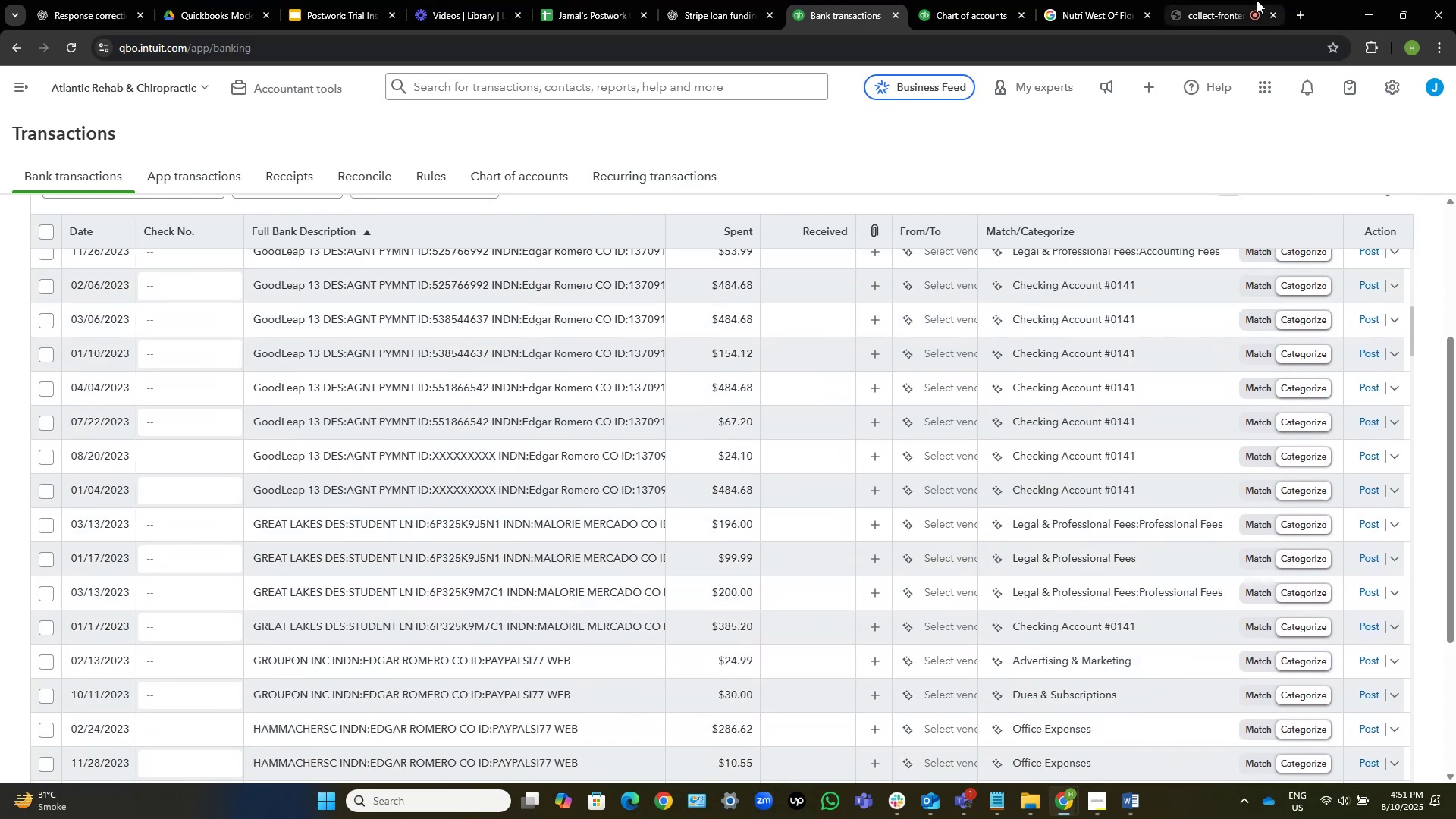 
left_click([1206, 2])
 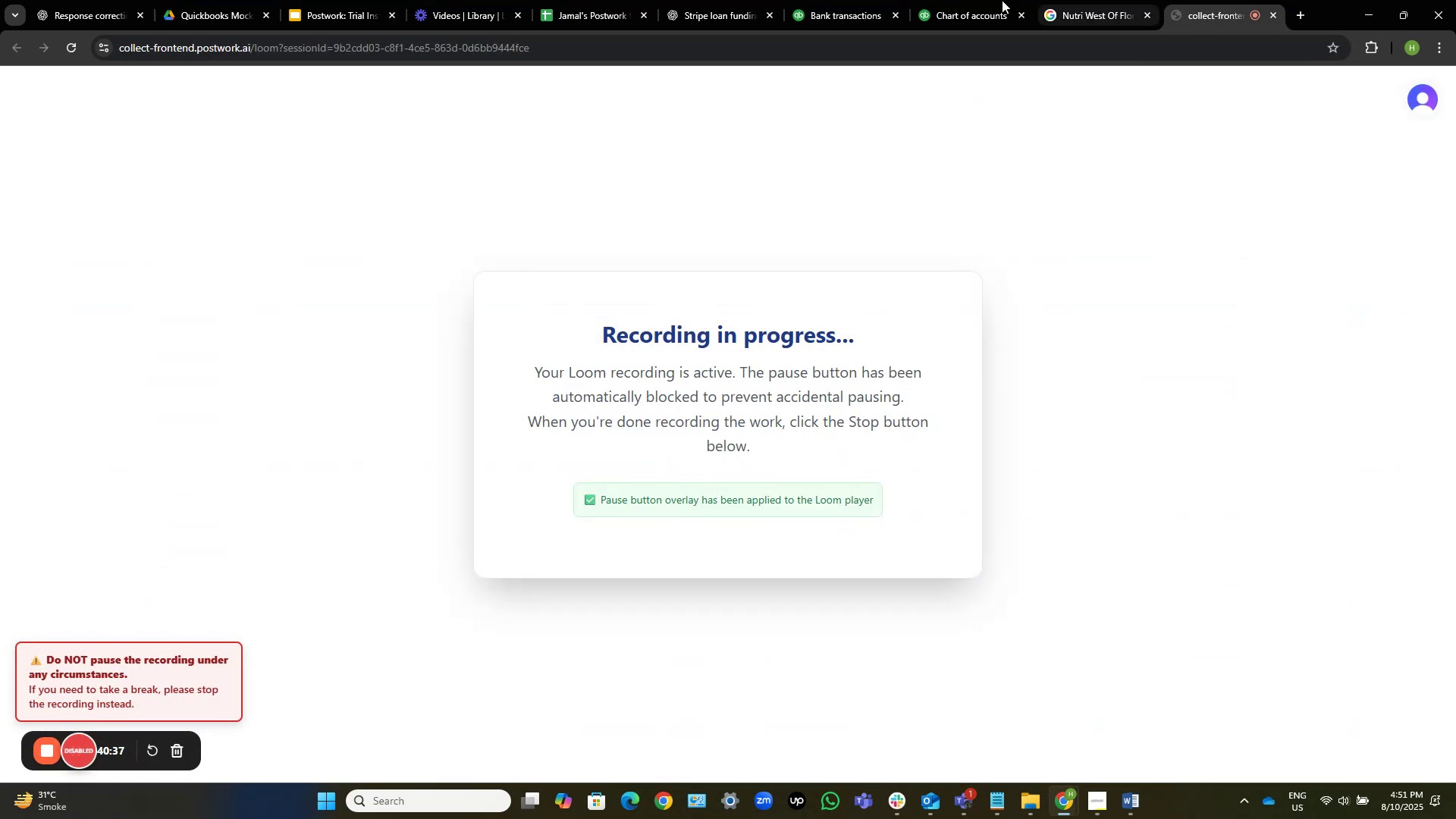 
left_click([862, 0])
 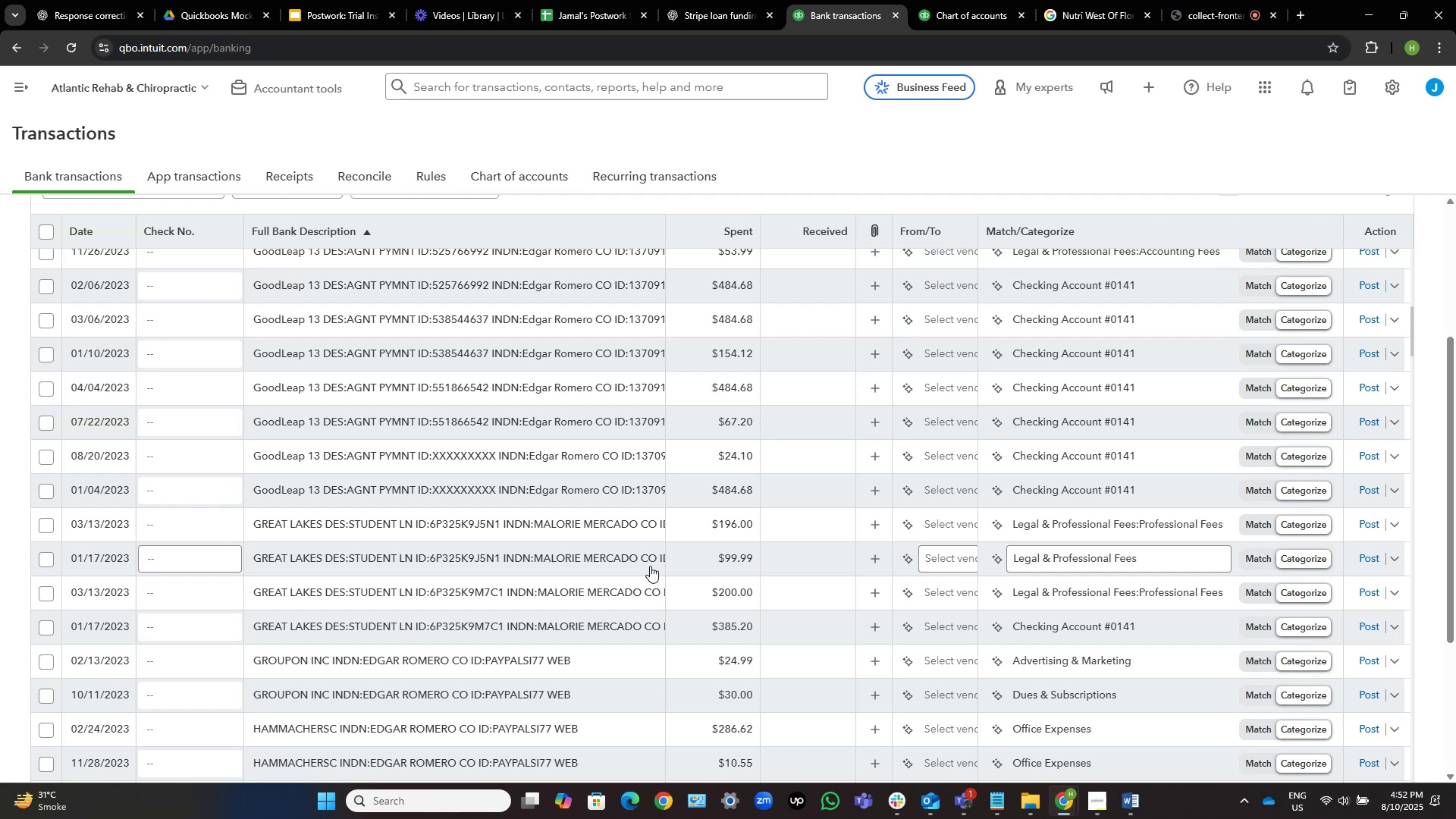 
wait(32.27)
 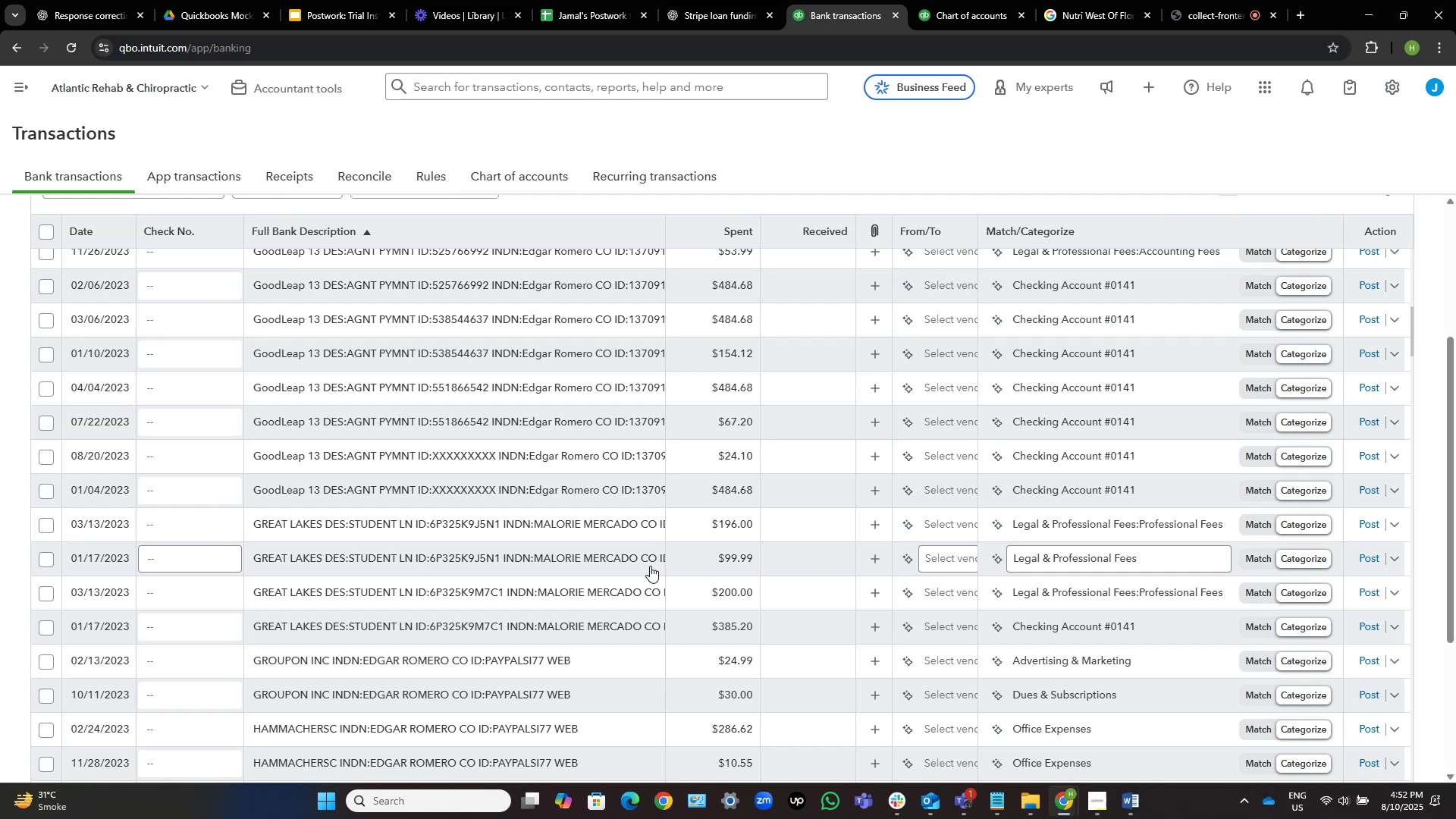 
scroll: coordinate [416, 444], scroll_direction: down, amount: 9.0
 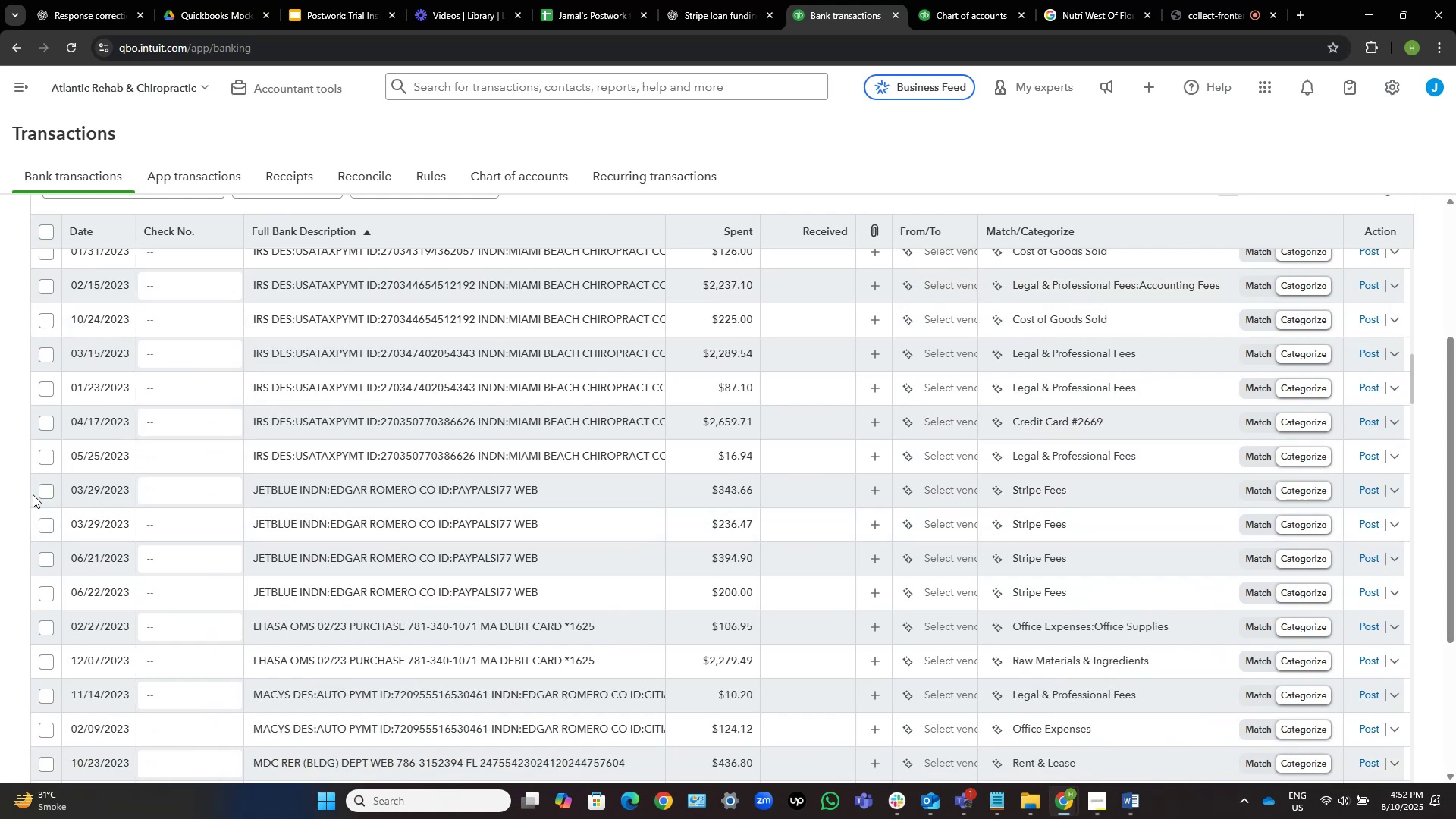 
left_click([42, 491])
 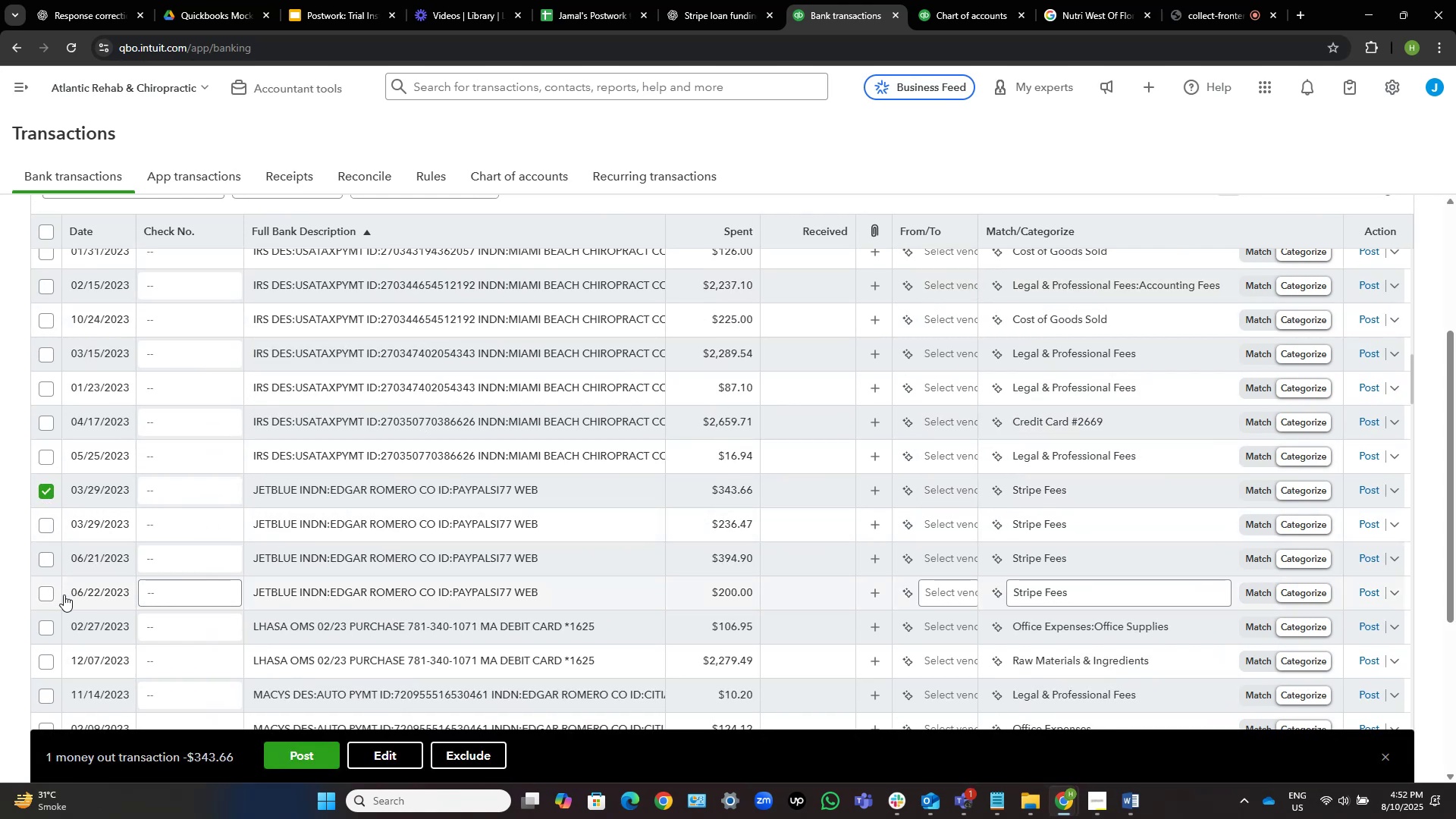 
left_click([48, 593])
 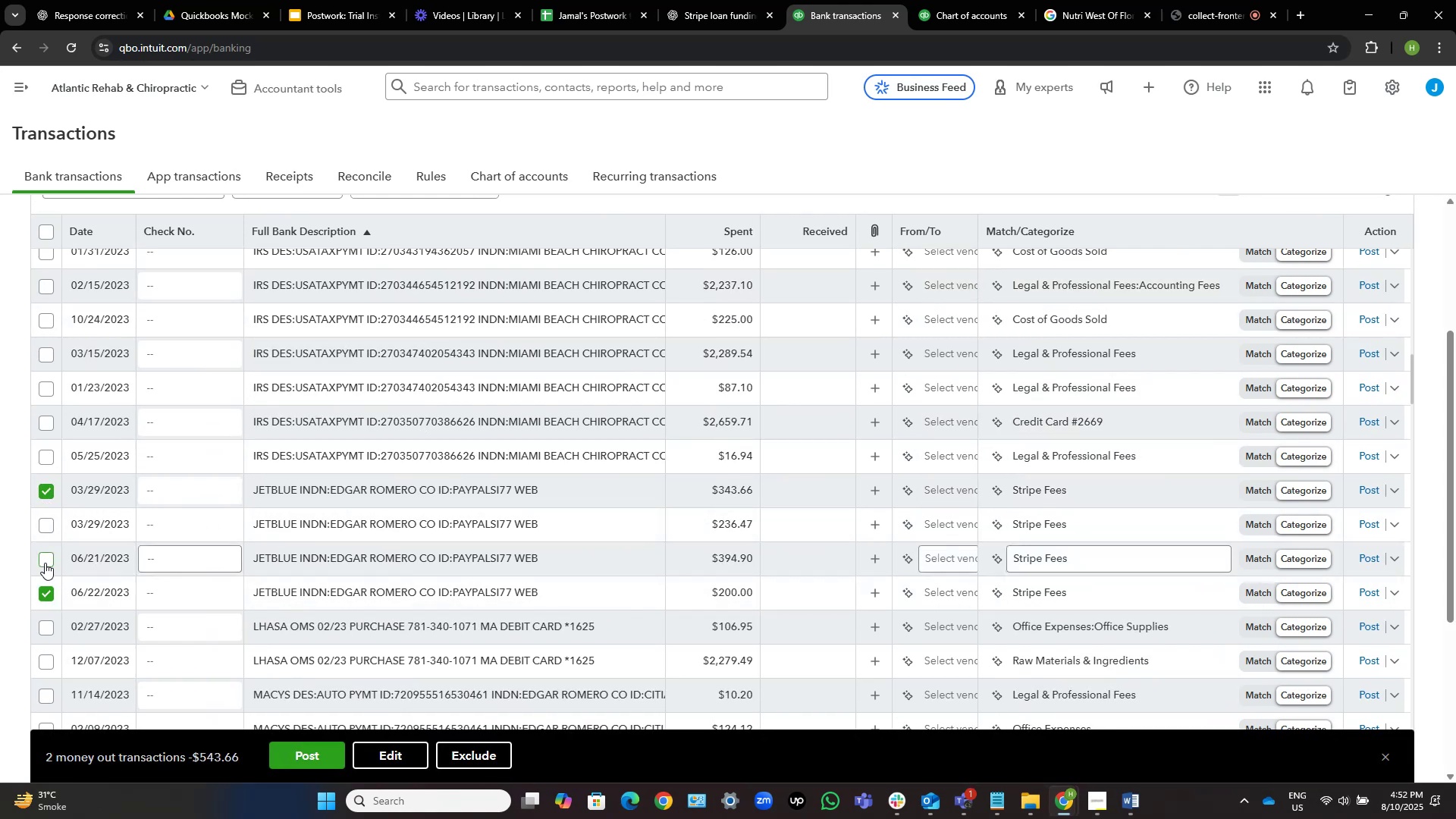 
left_click([45, 558])
 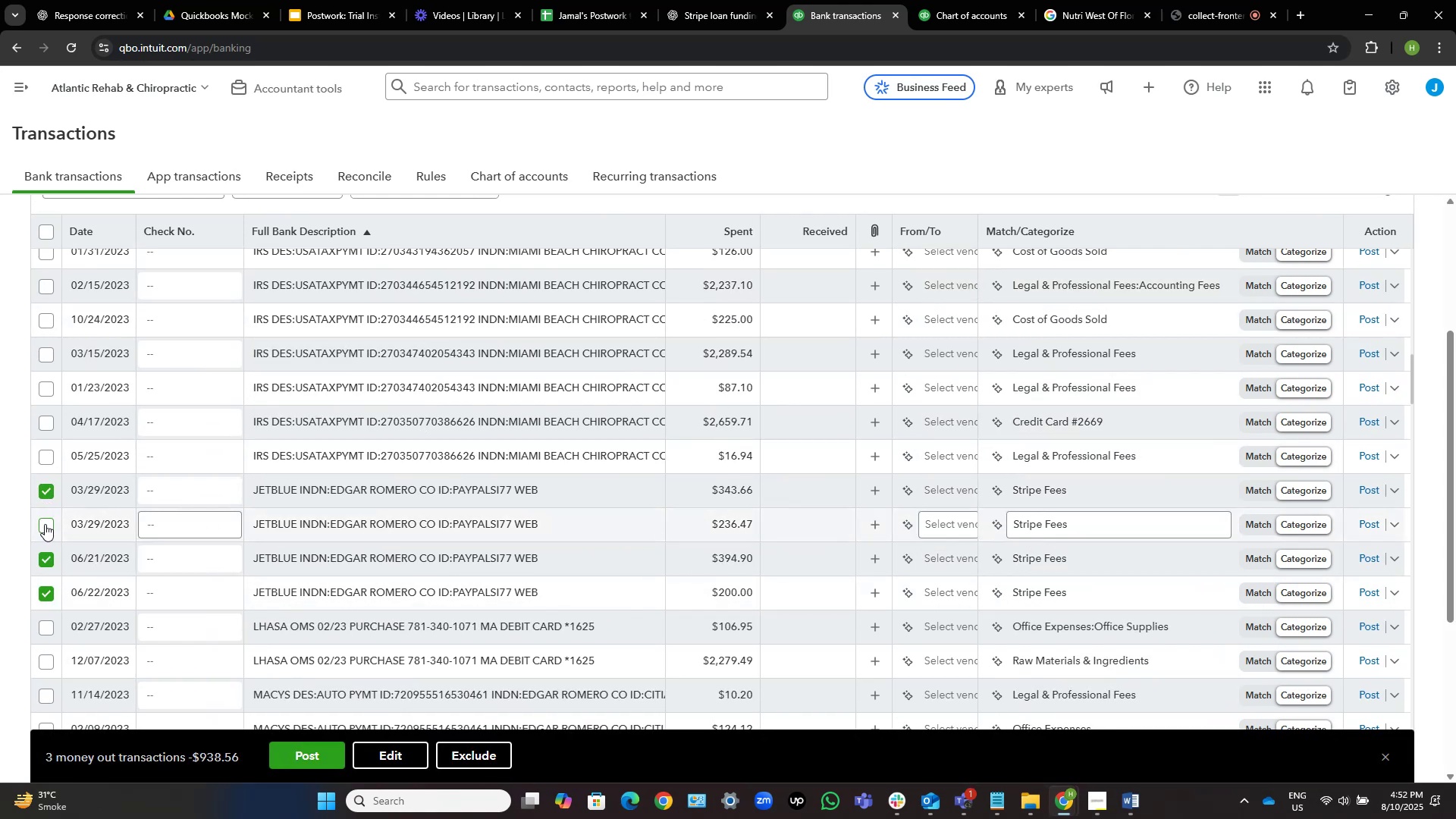 
left_click([45, 523])
 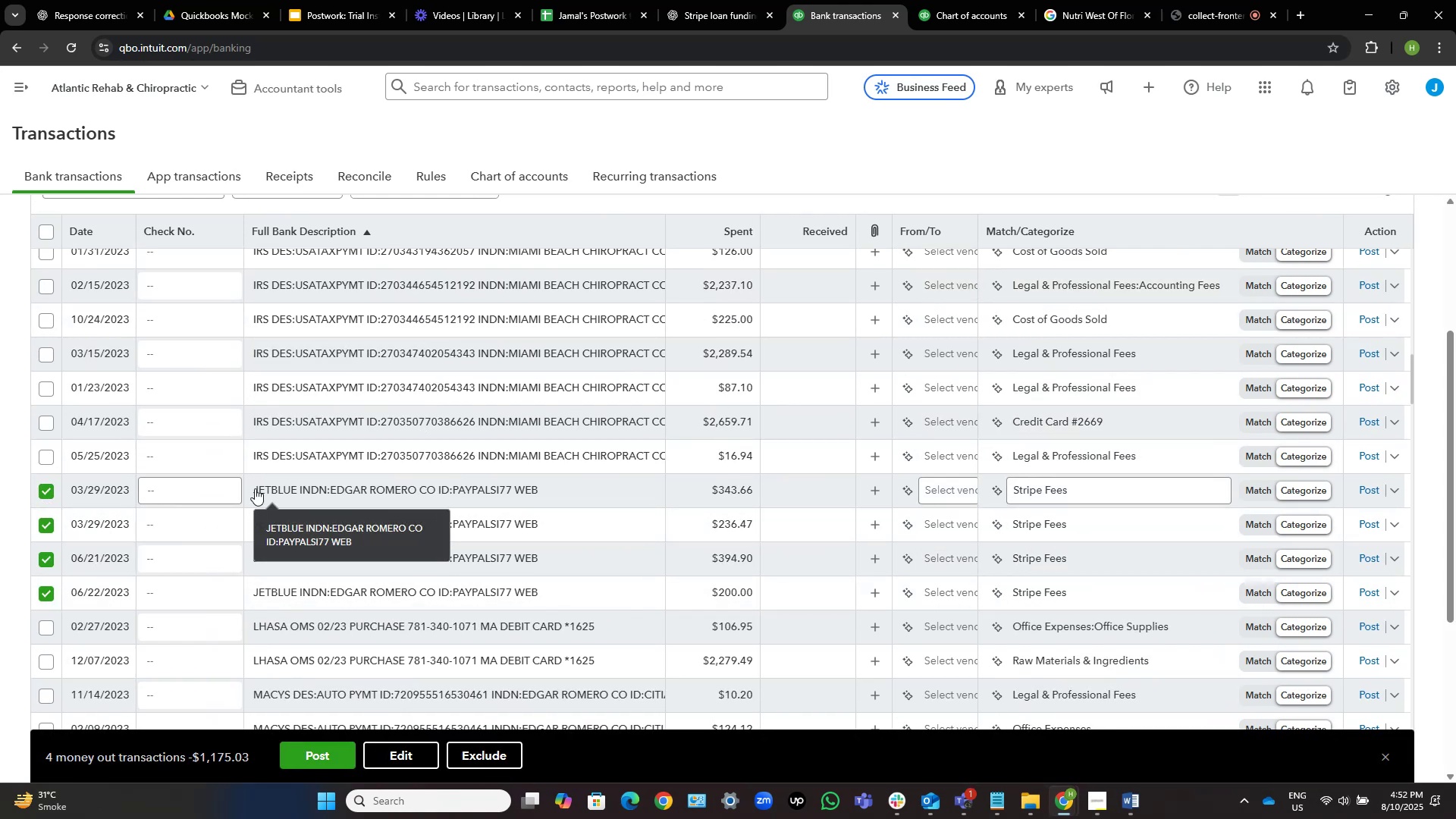 
left_click_drag(start_coordinate=[255, 487], to_coordinate=[295, 491])
 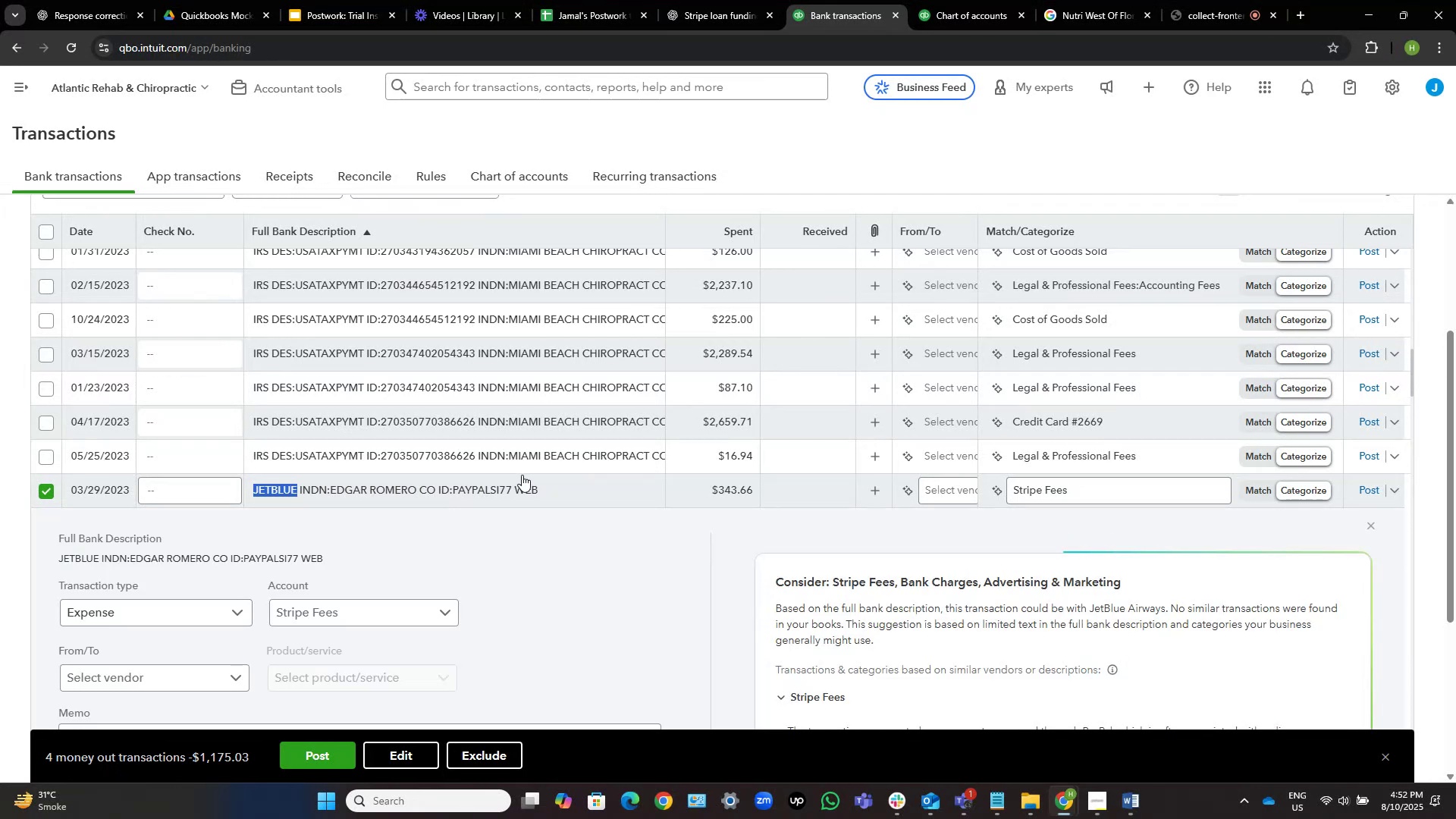 
key(Control+C)
 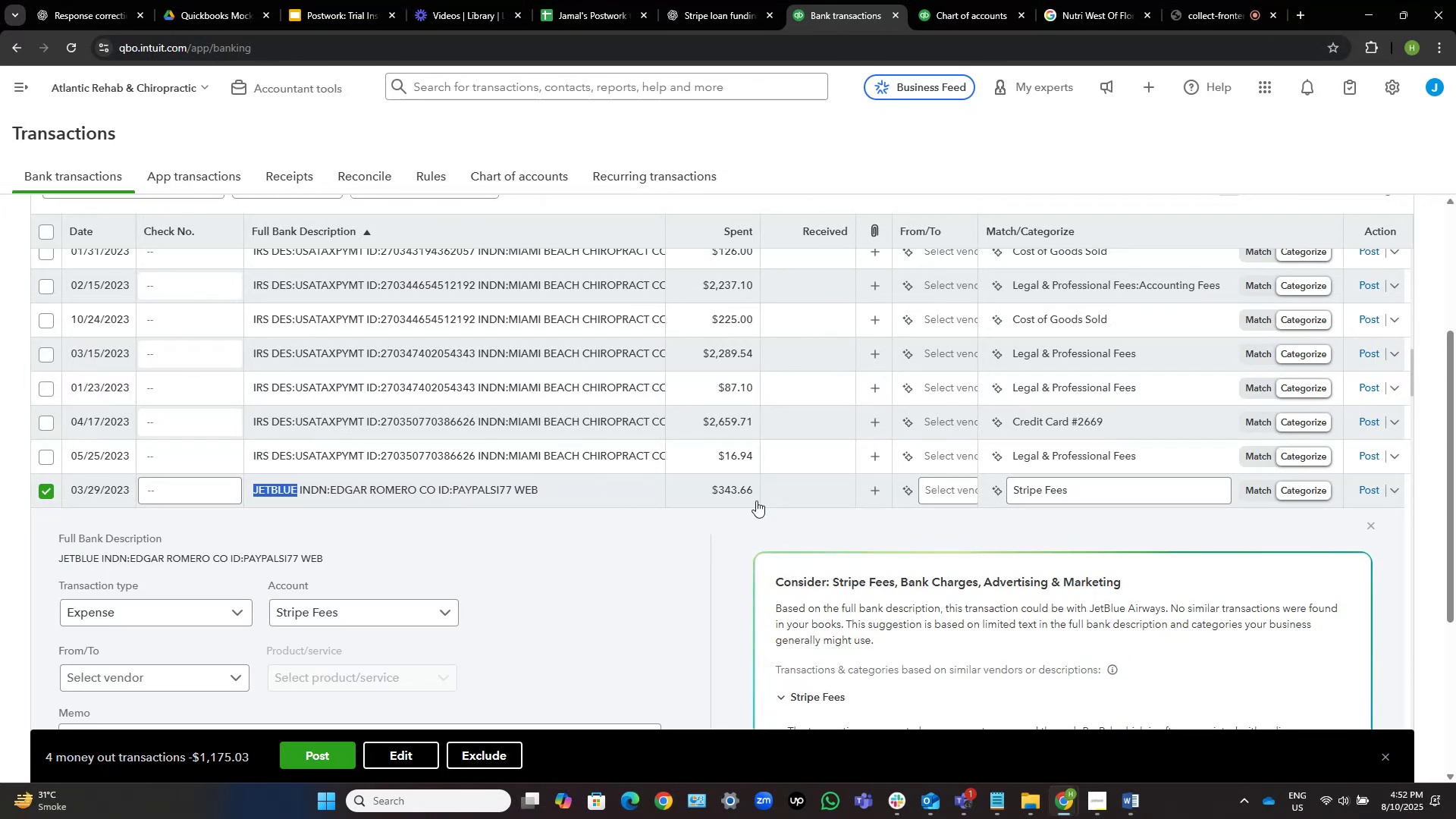 
scroll: coordinate [752, 507], scroll_direction: down, amount: 3.0
 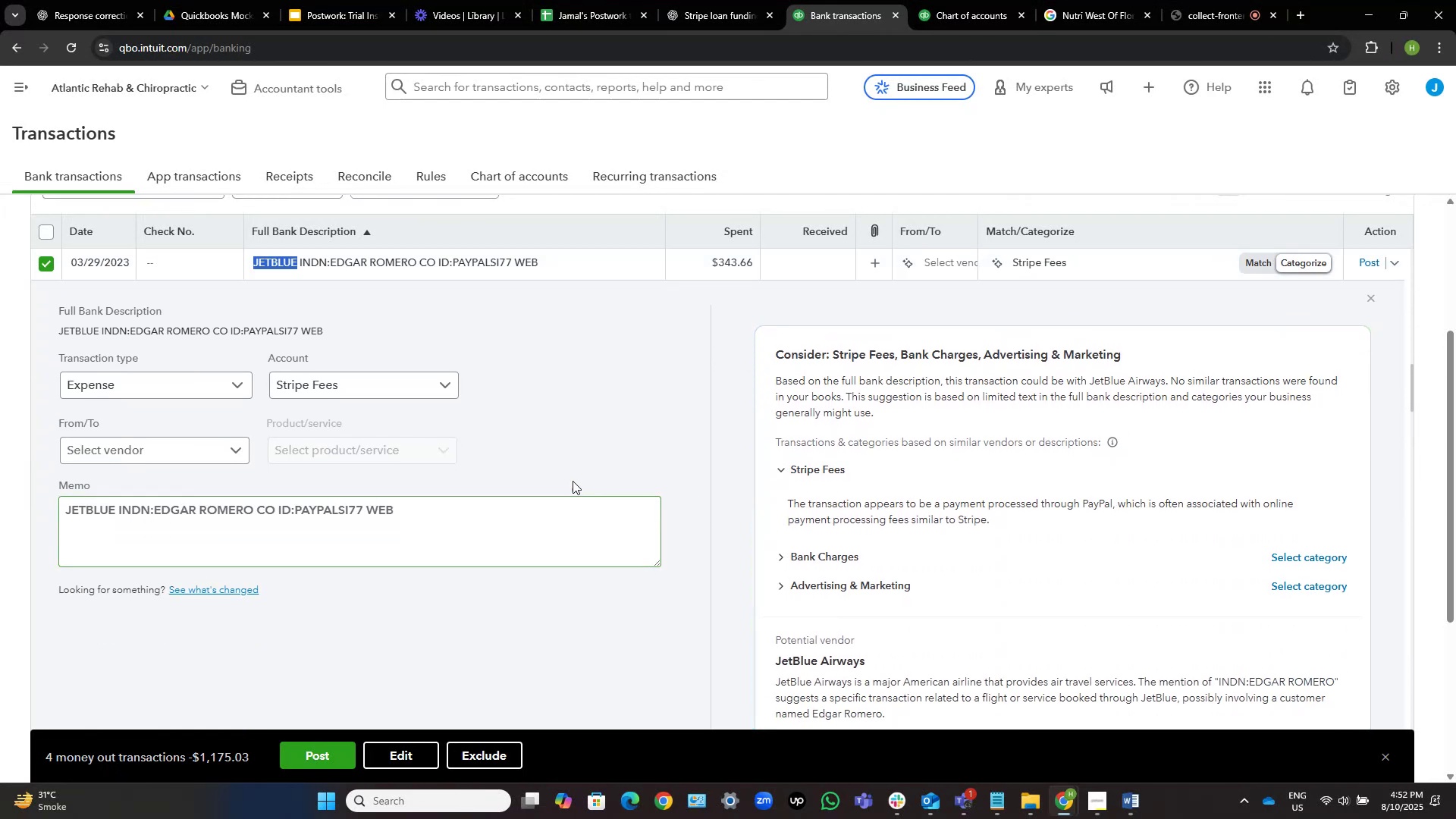 
wait(5.05)
 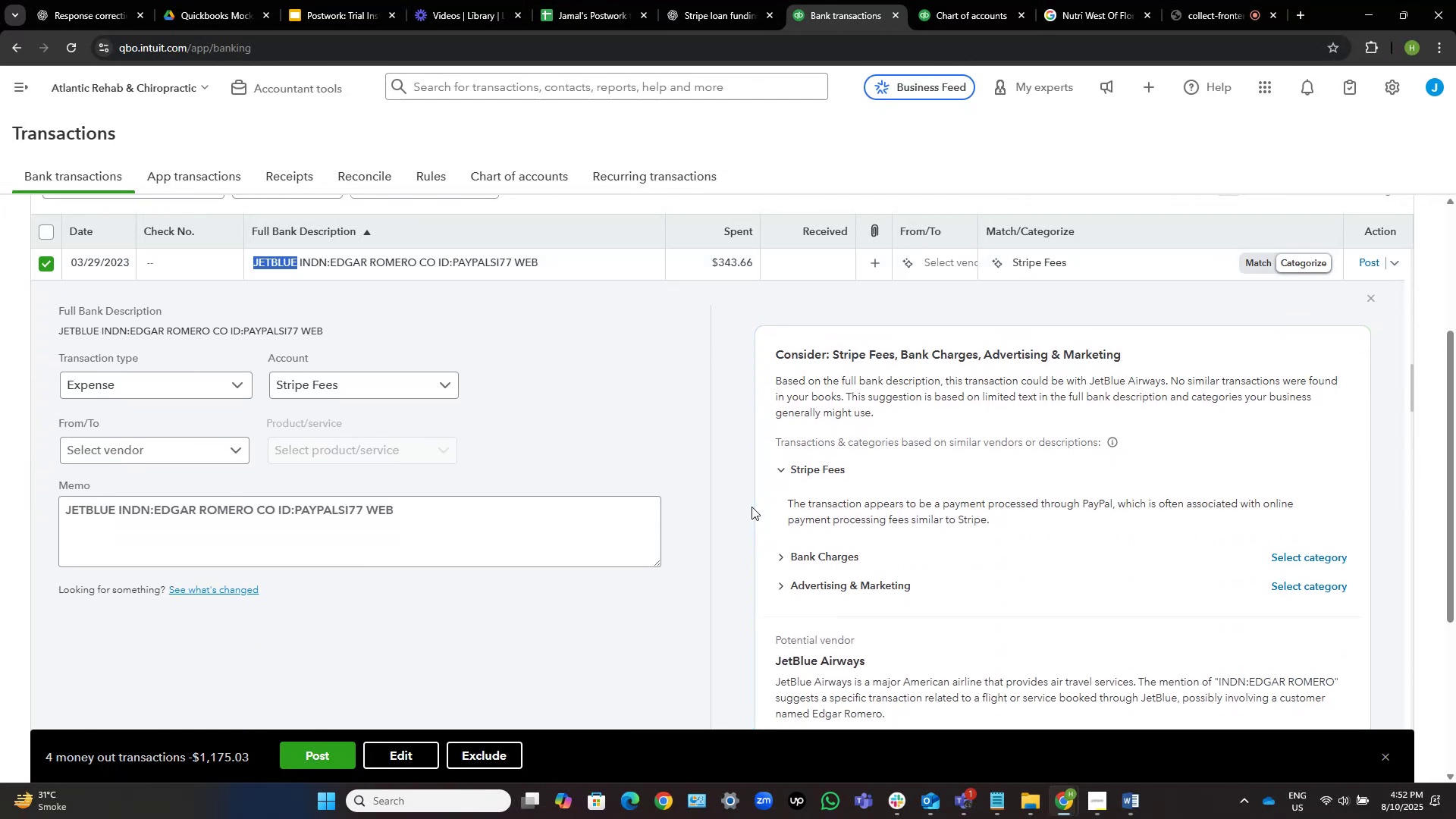 
left_click([1113, 0])
 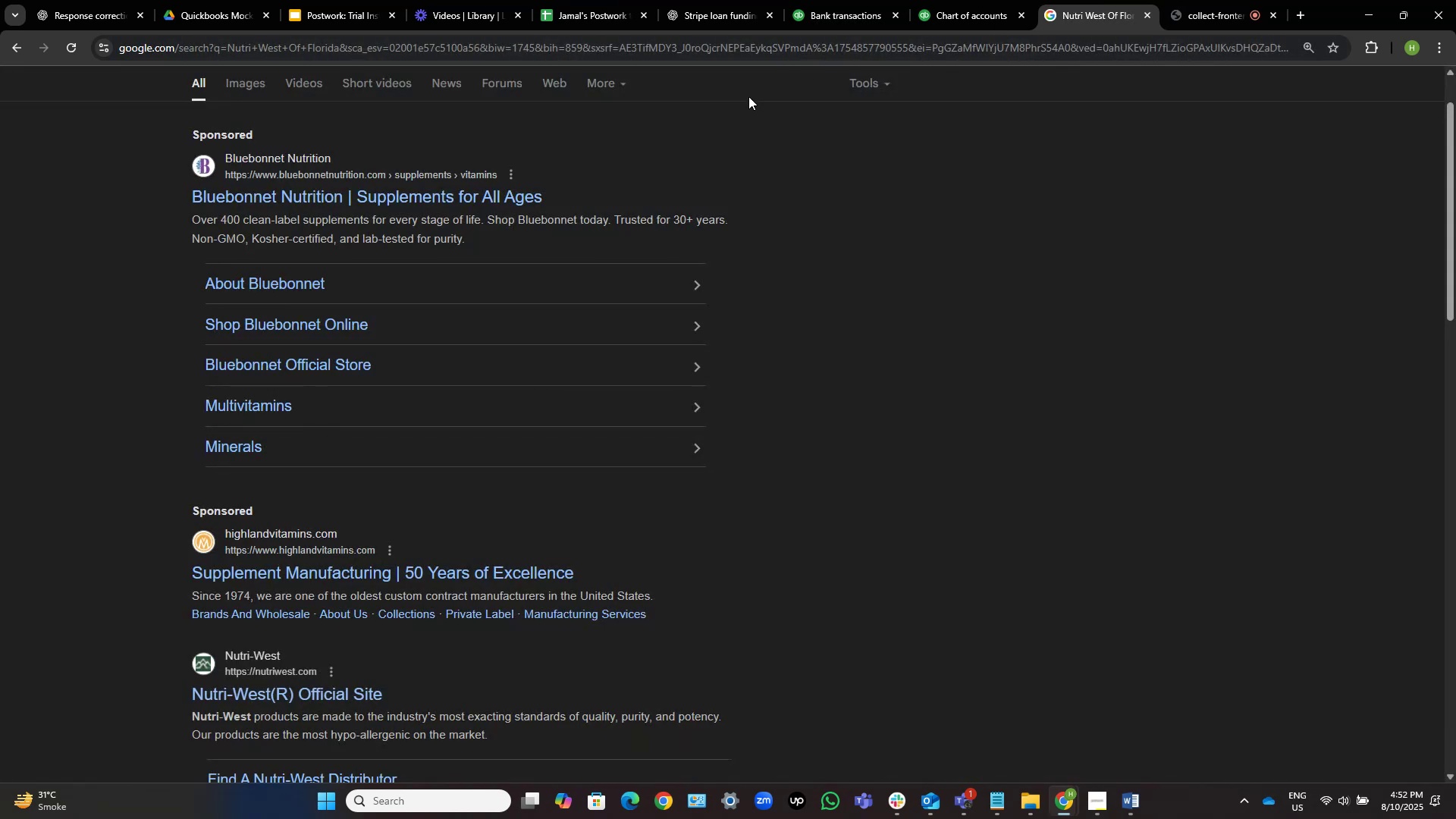 
scroll: coordinate [805, 281], scroll_direction: up, amount: 7.0
 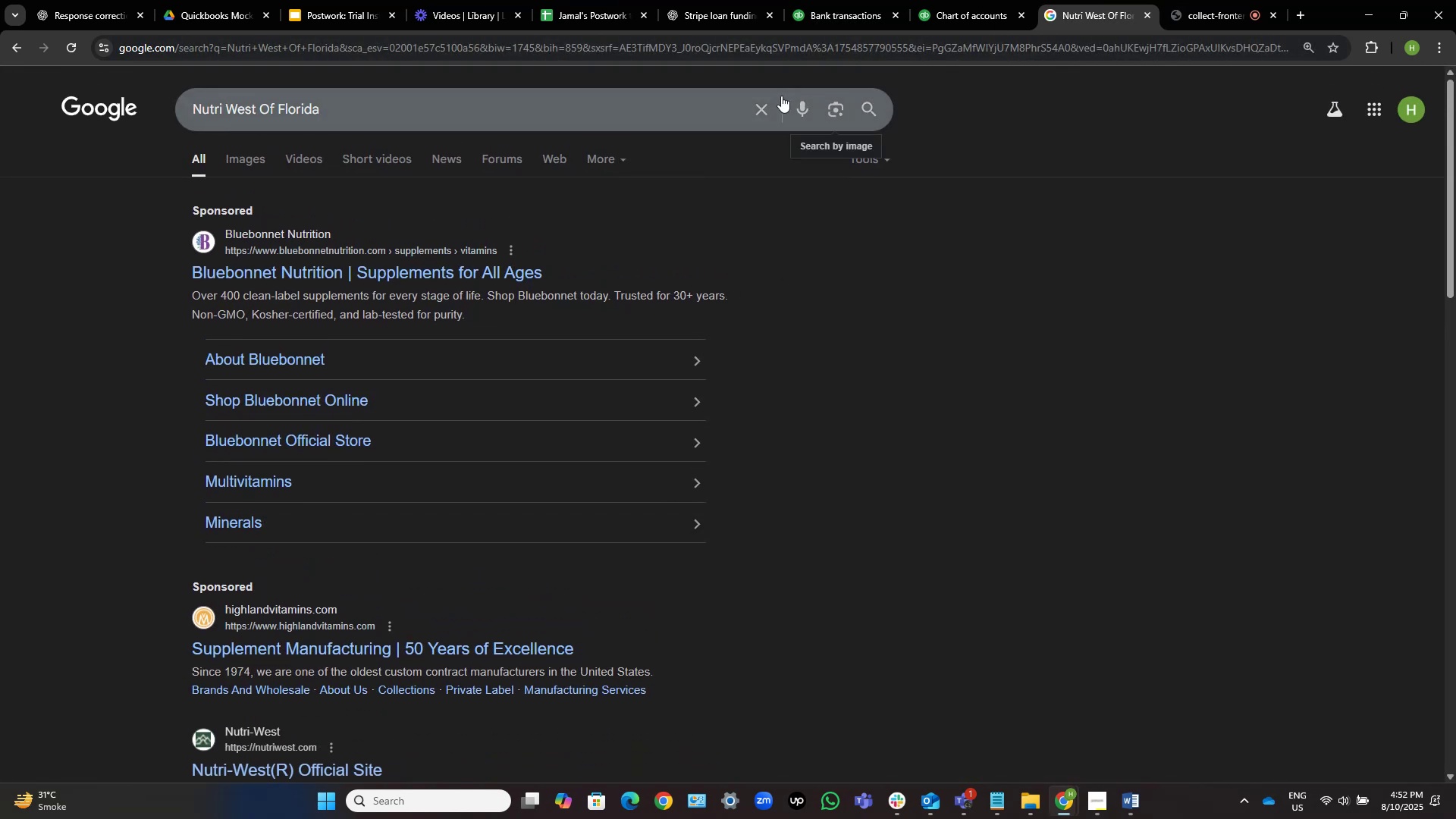 
left_click([763, 109])
 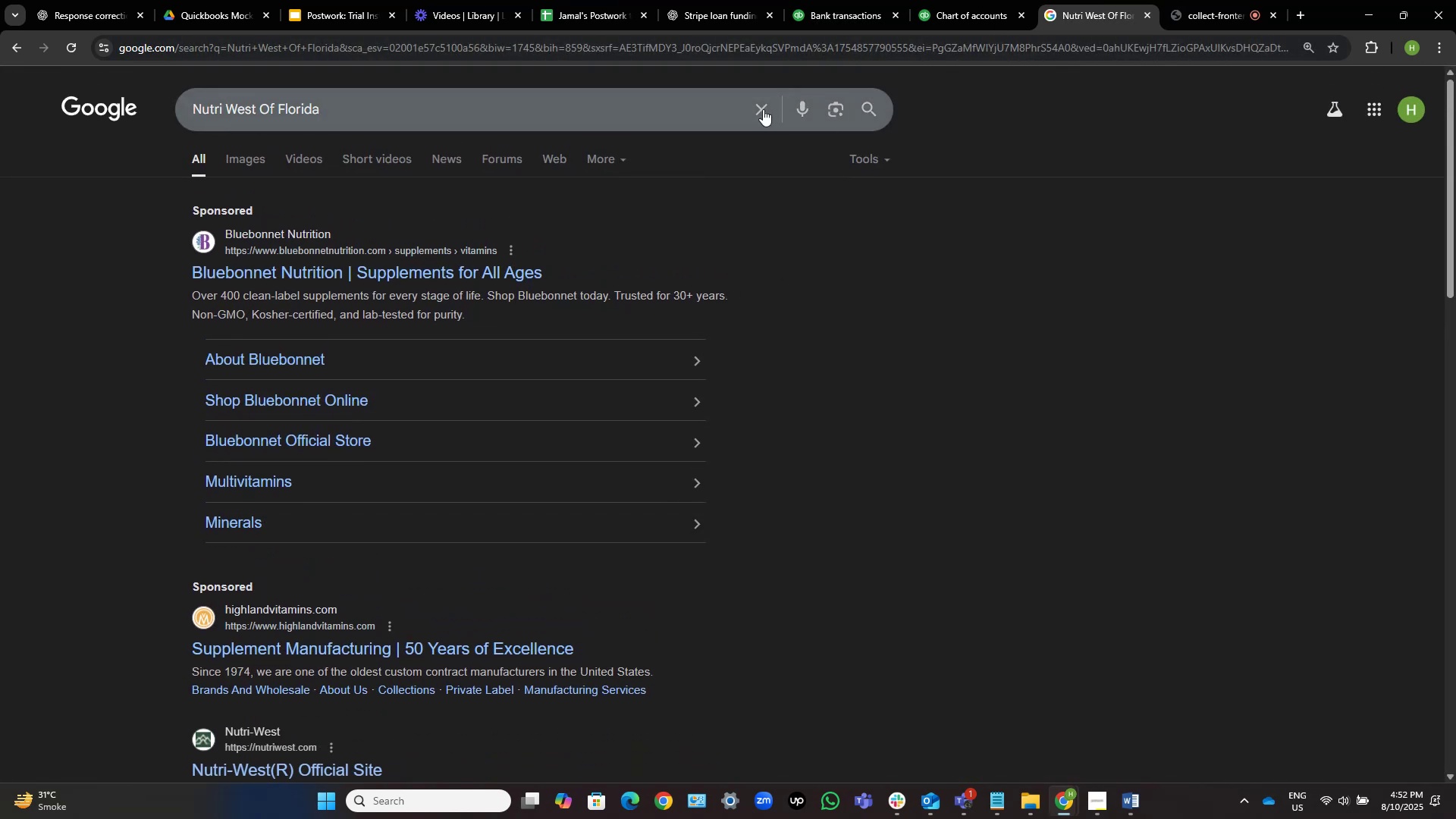 
key(Control+V)
 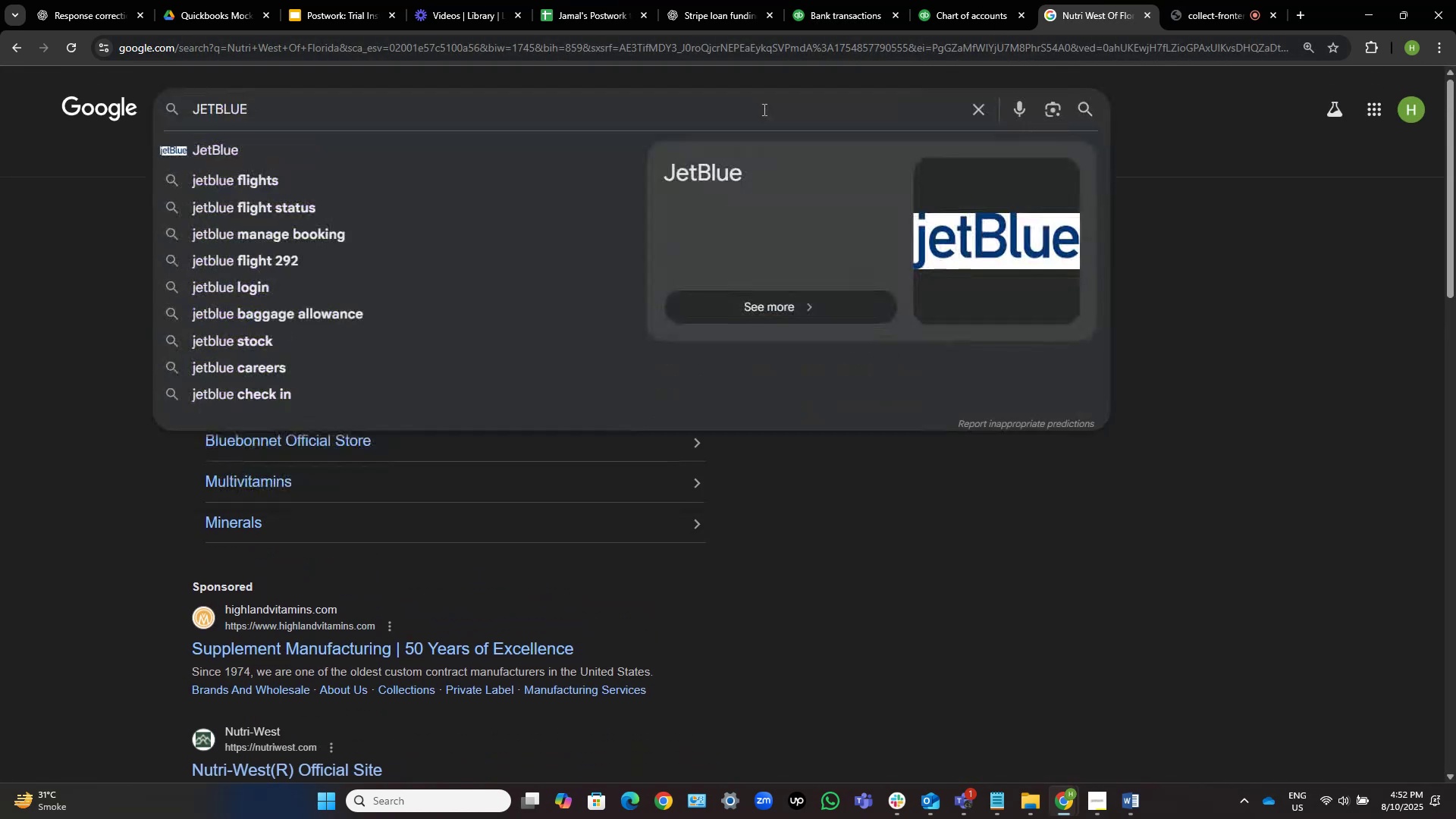 
key(NumpadEnter)
 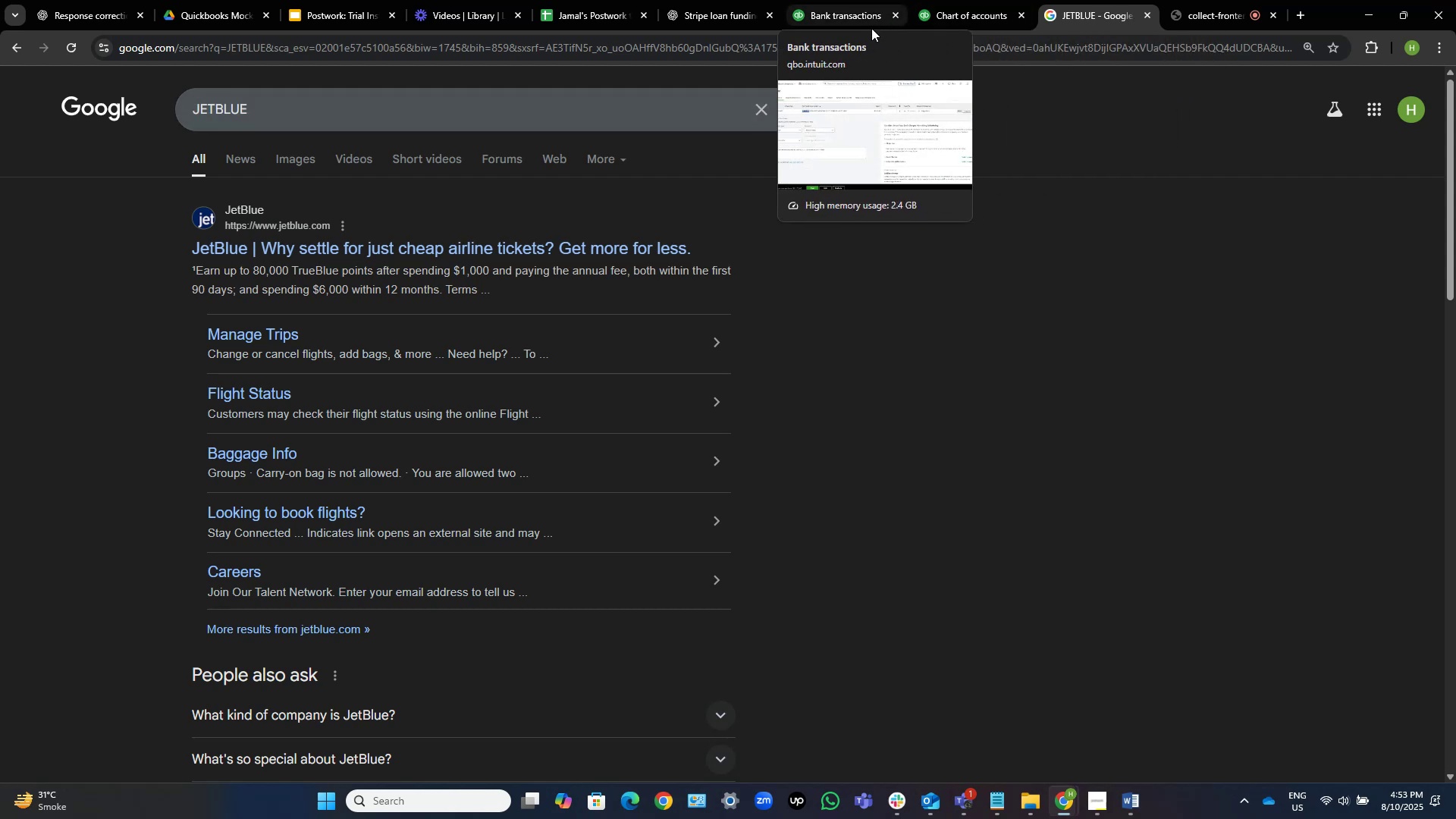 
wait(35.52)
 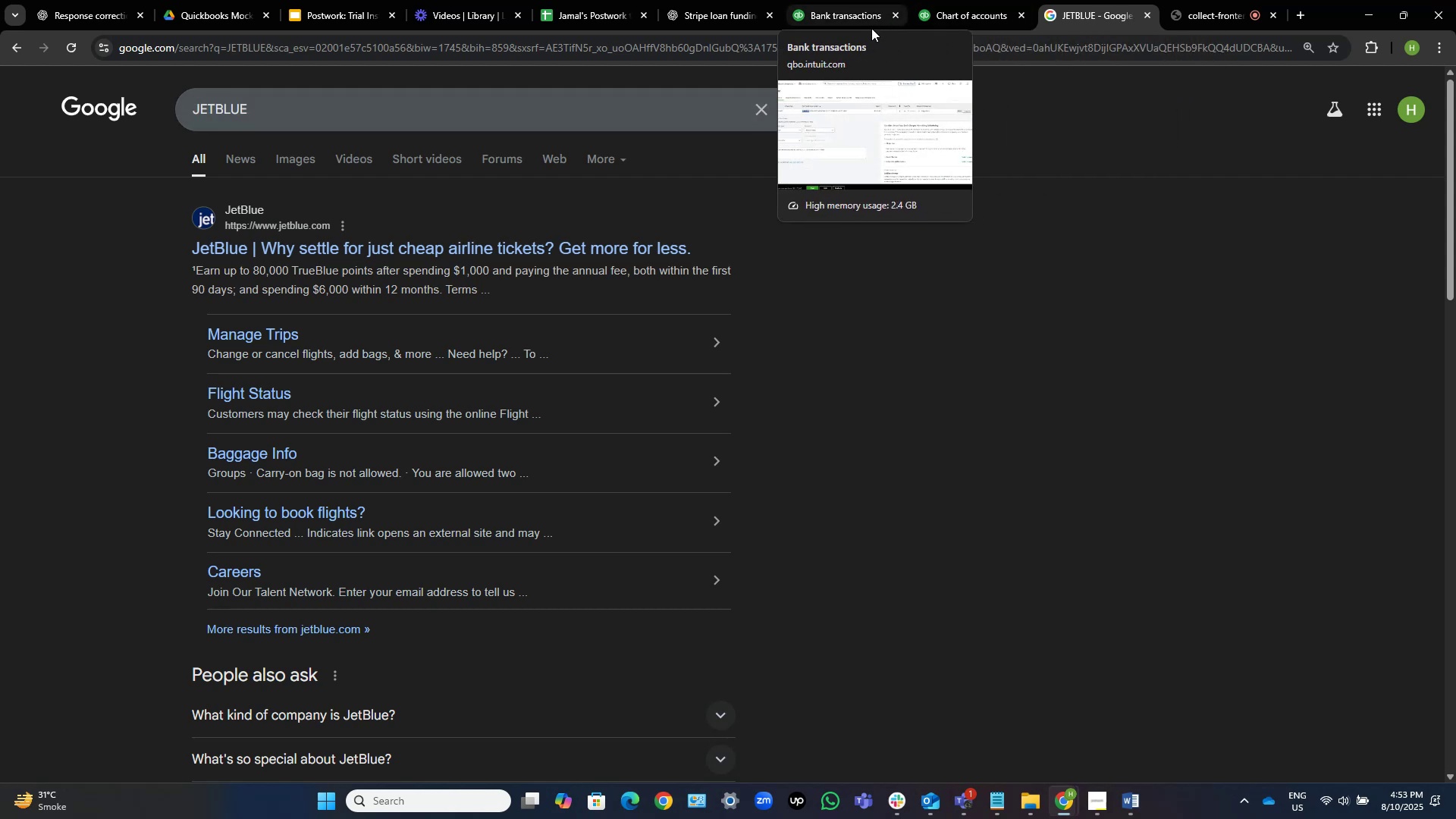 
left_click([848, 0])
 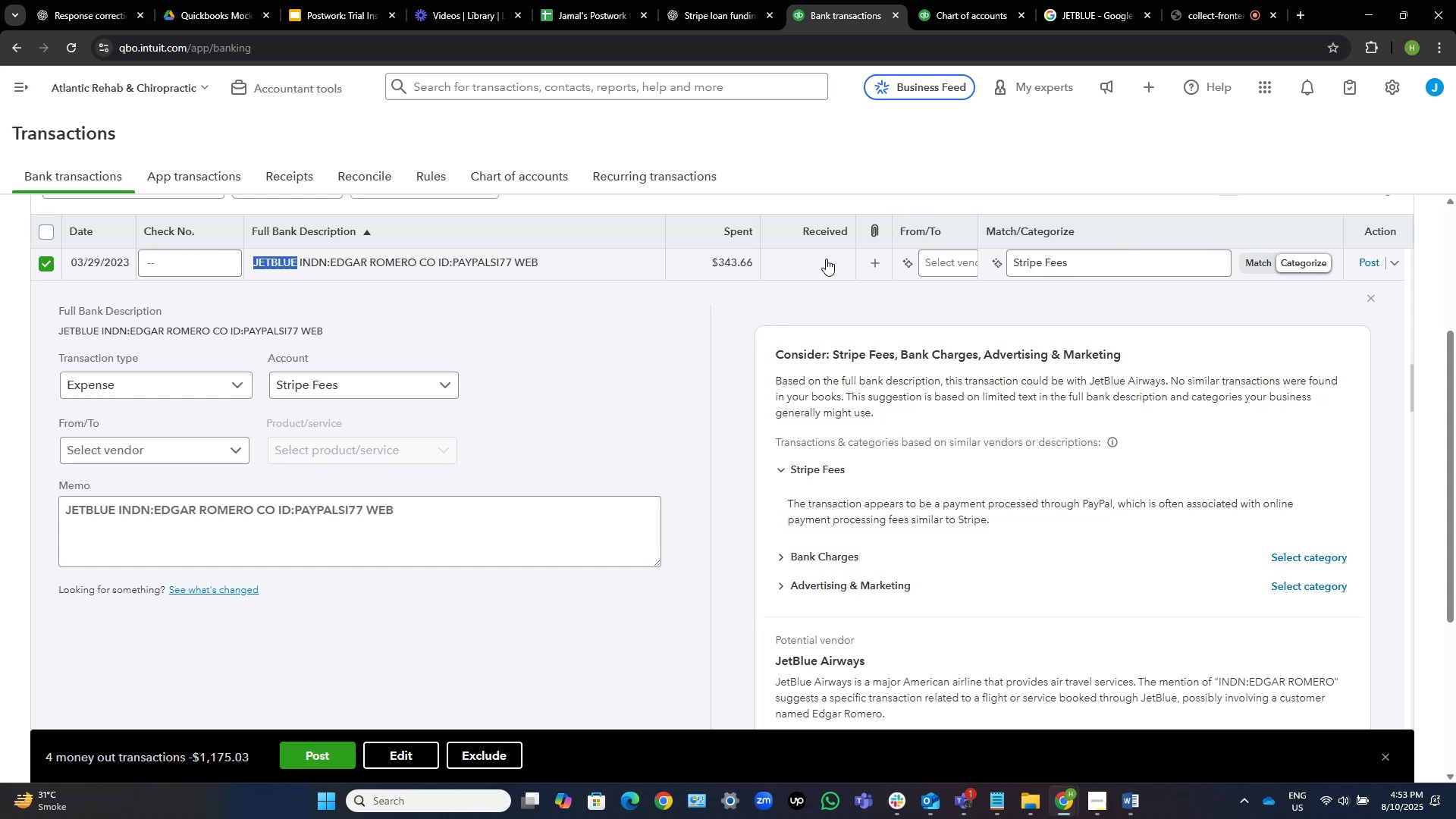 
scroll: coordinate [689, 450], scroll_direction: up, amount: 1.0
 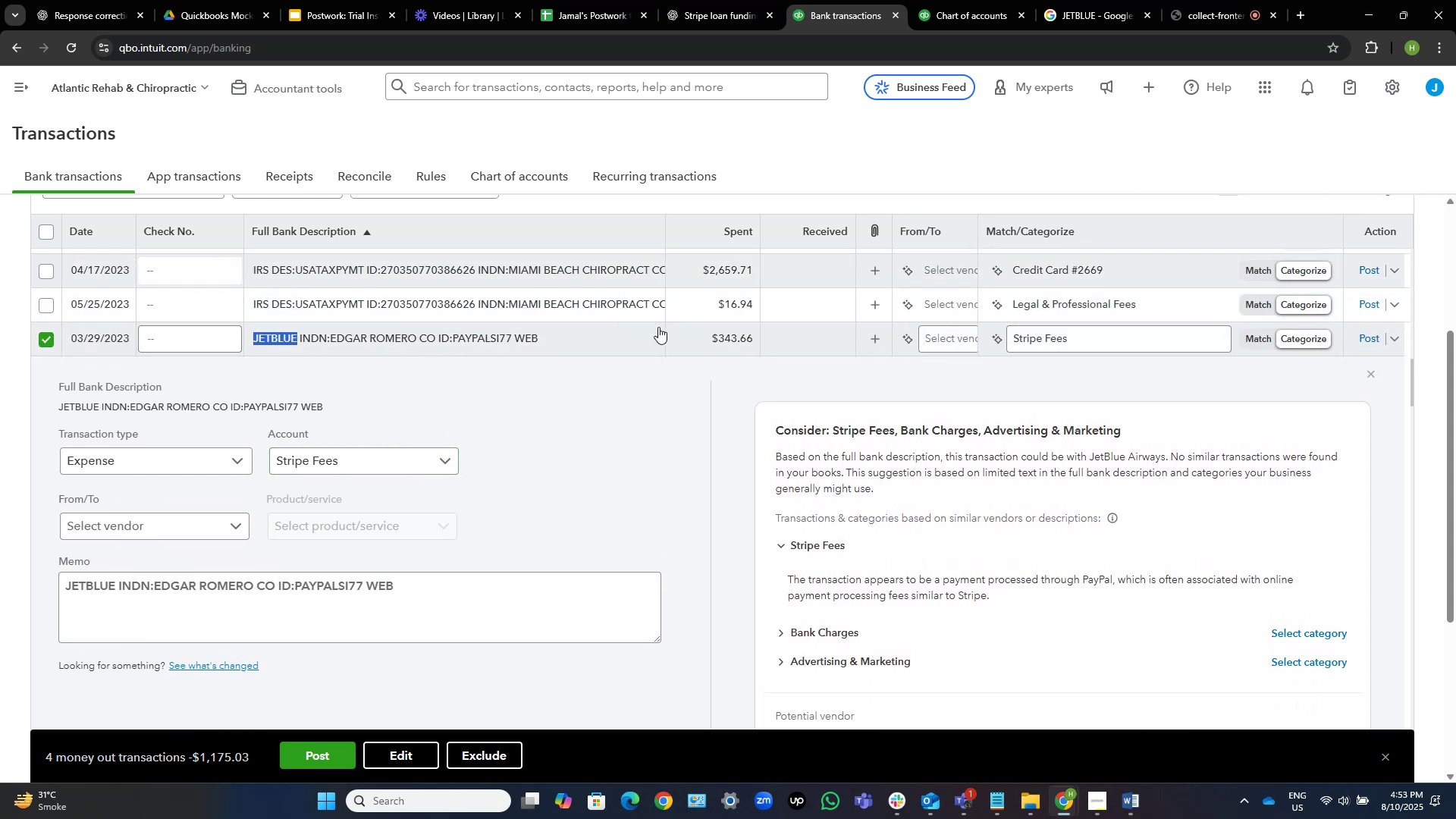 
left_click([571, 334])
 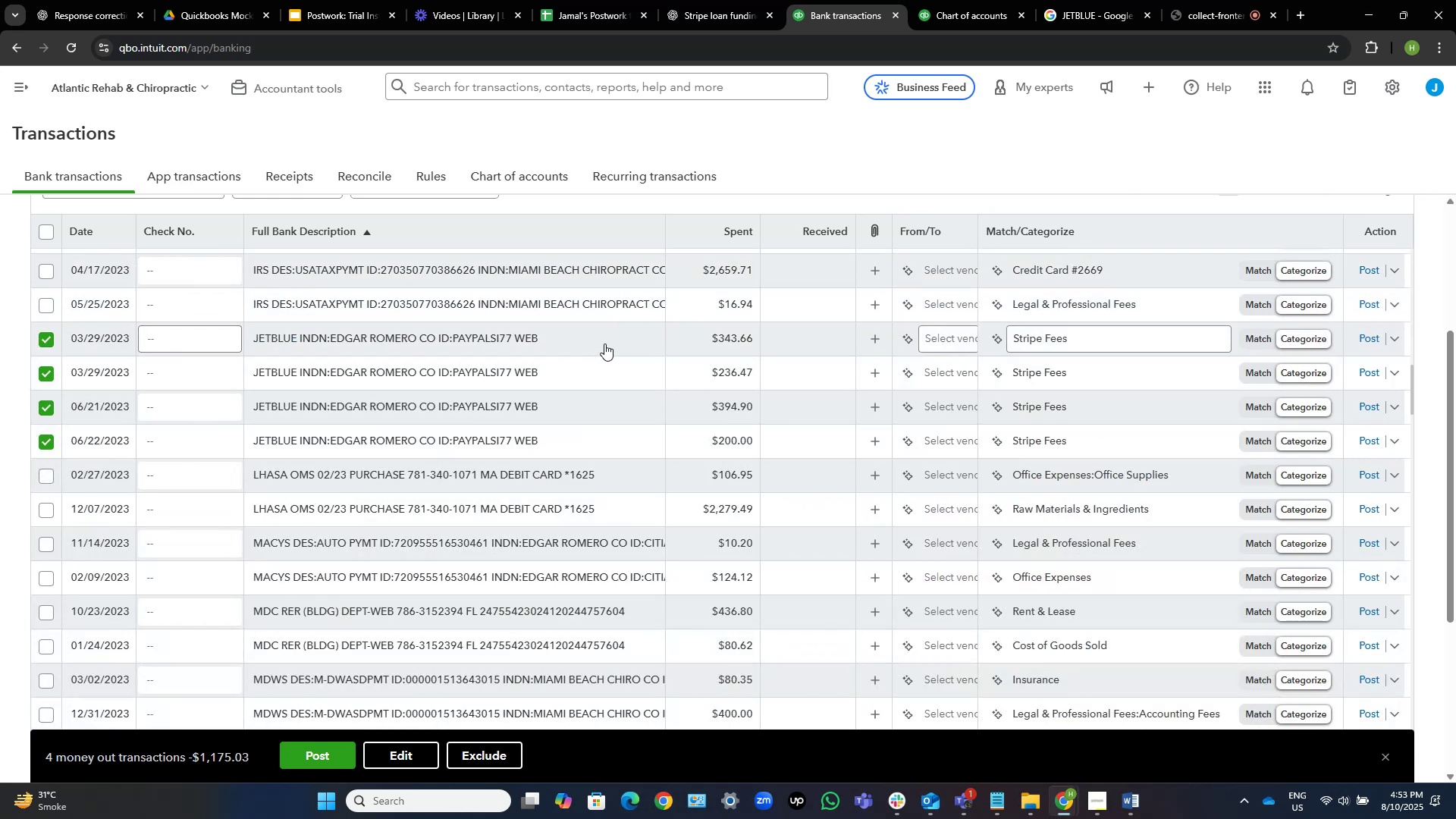 
wait(7.82)
 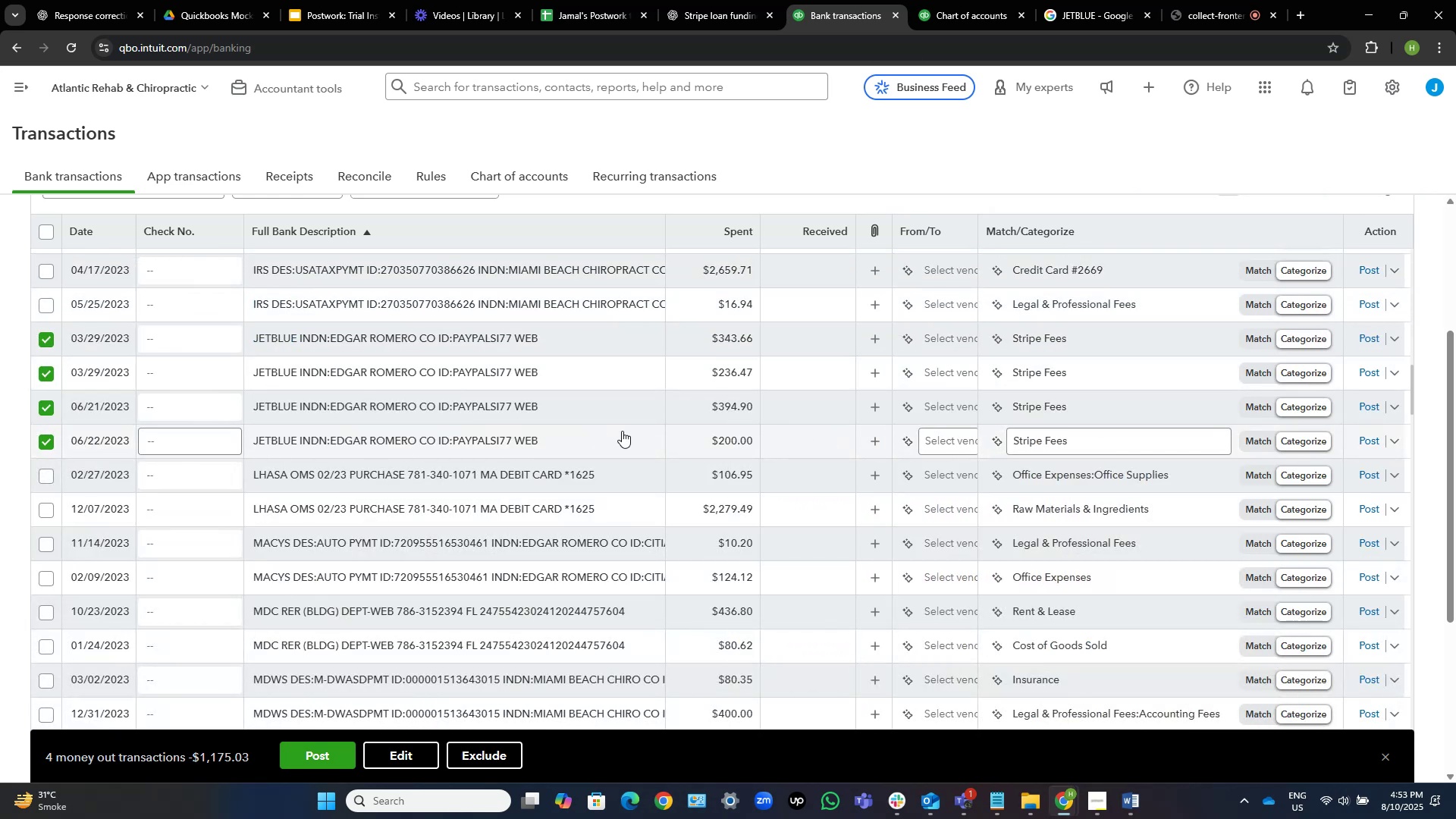 
left_click([405, 756])
 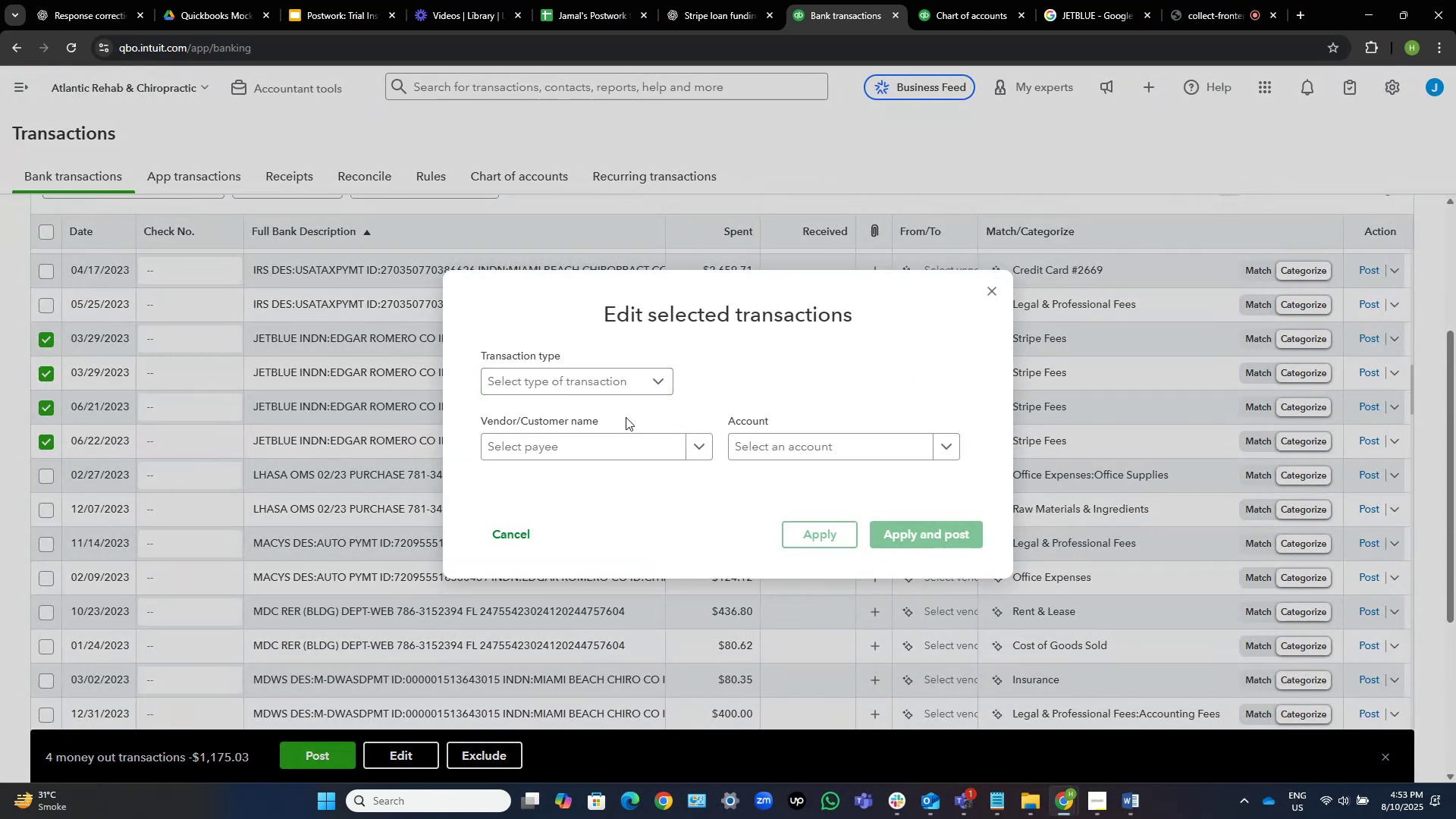 
left_click([599, 441])
 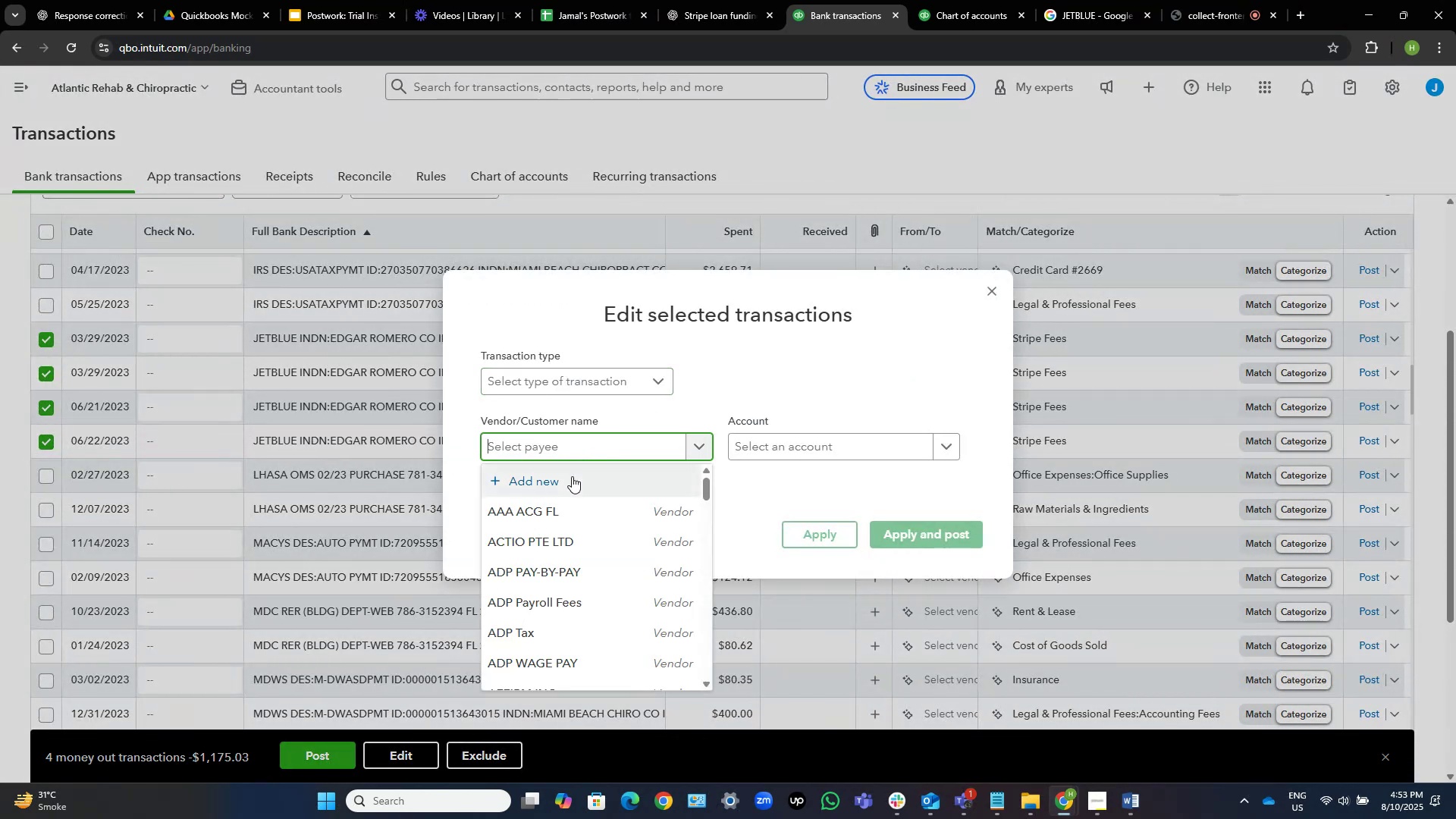 
left_click([572, 482])
 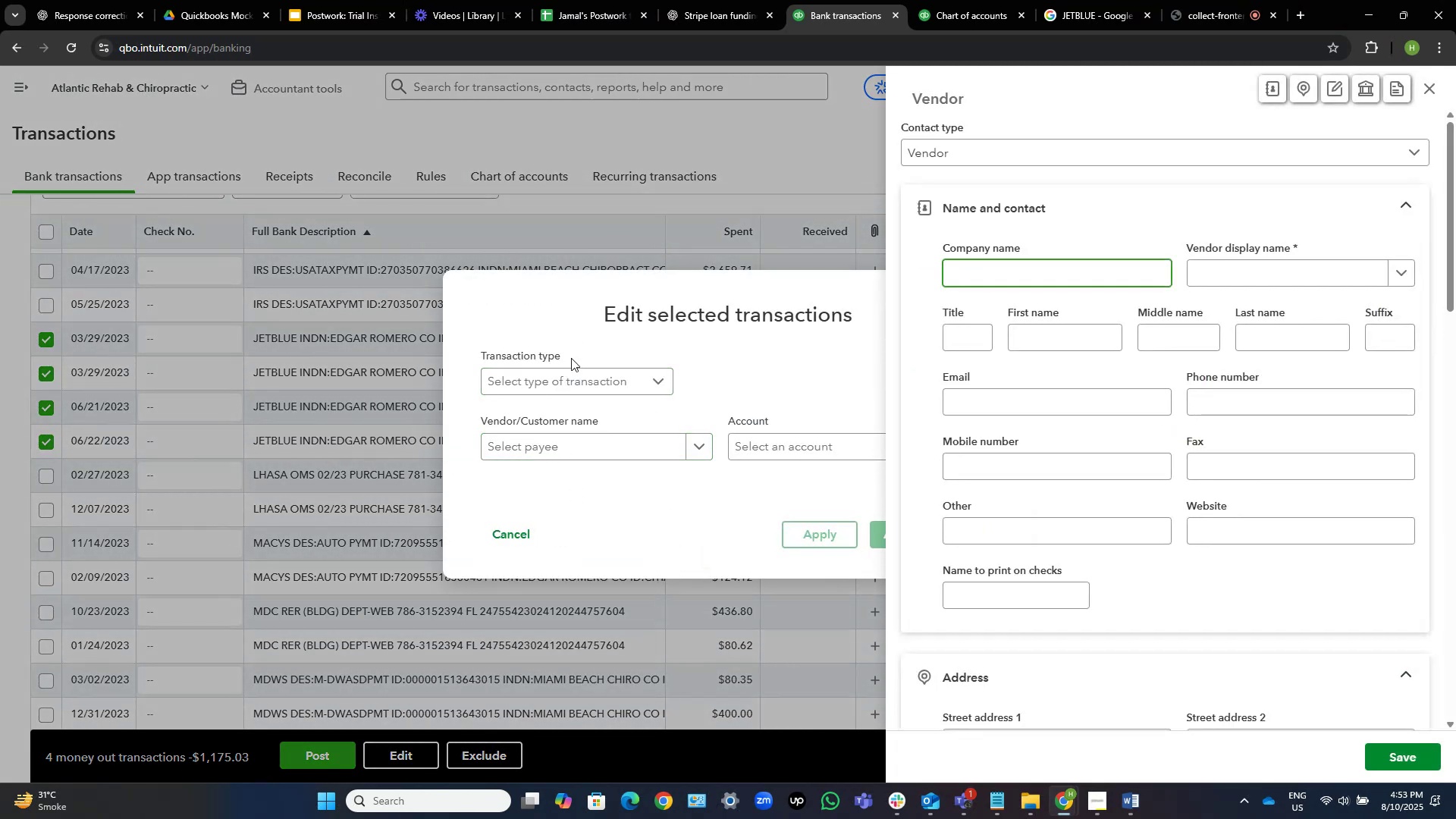 
key(Control+V)
 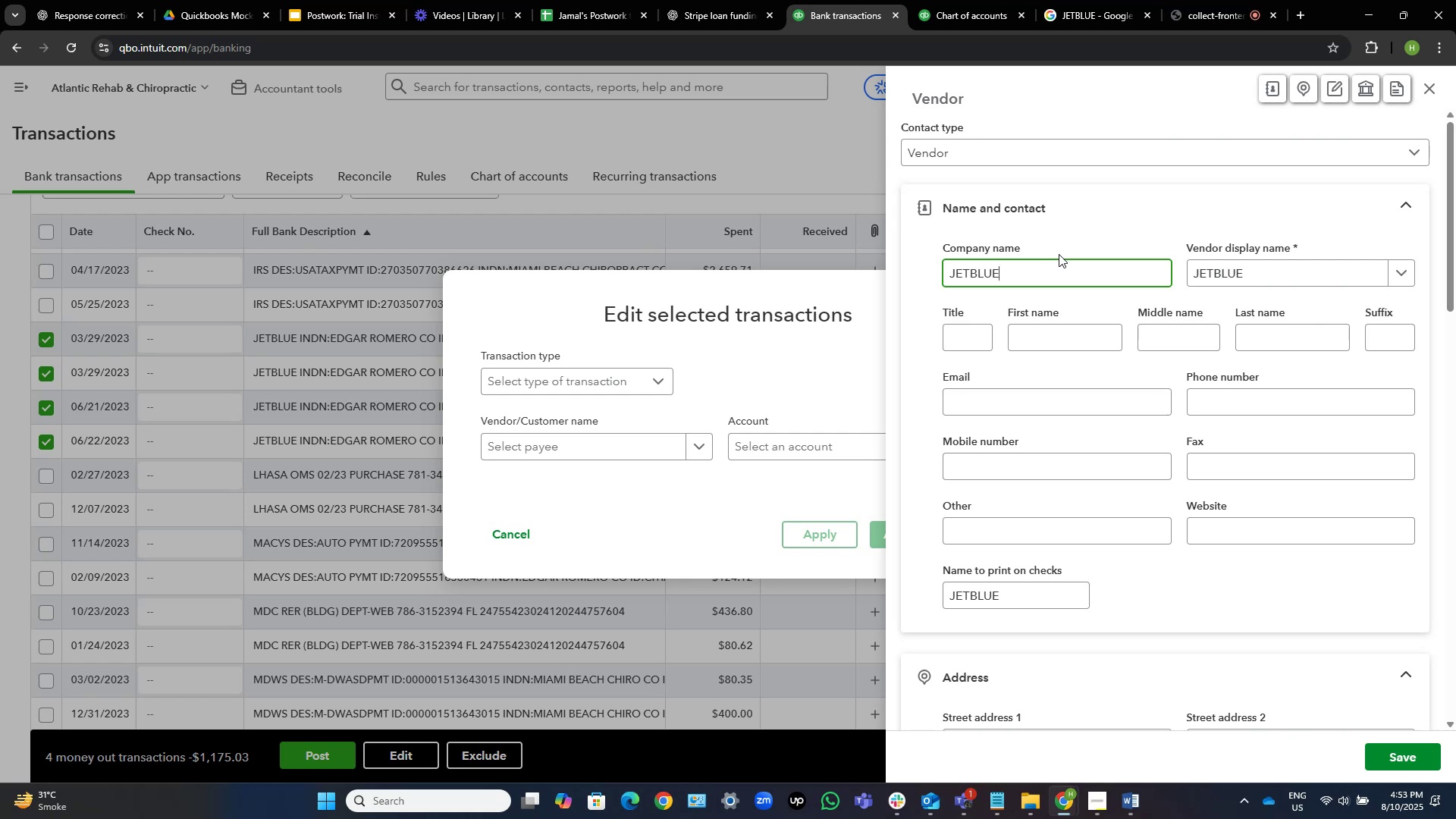 
wait(9.18)
 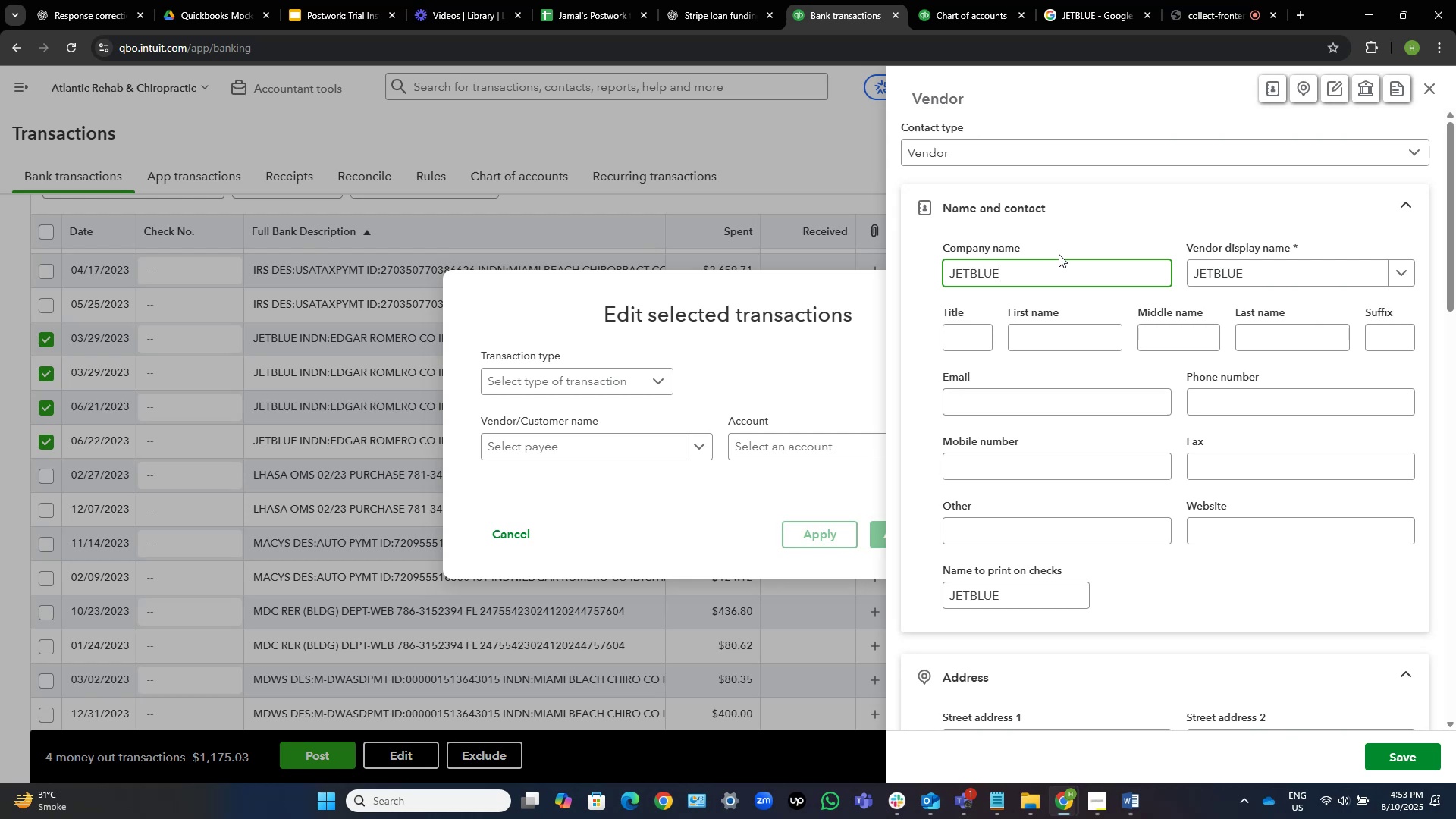 
left_click([1392, 754])
 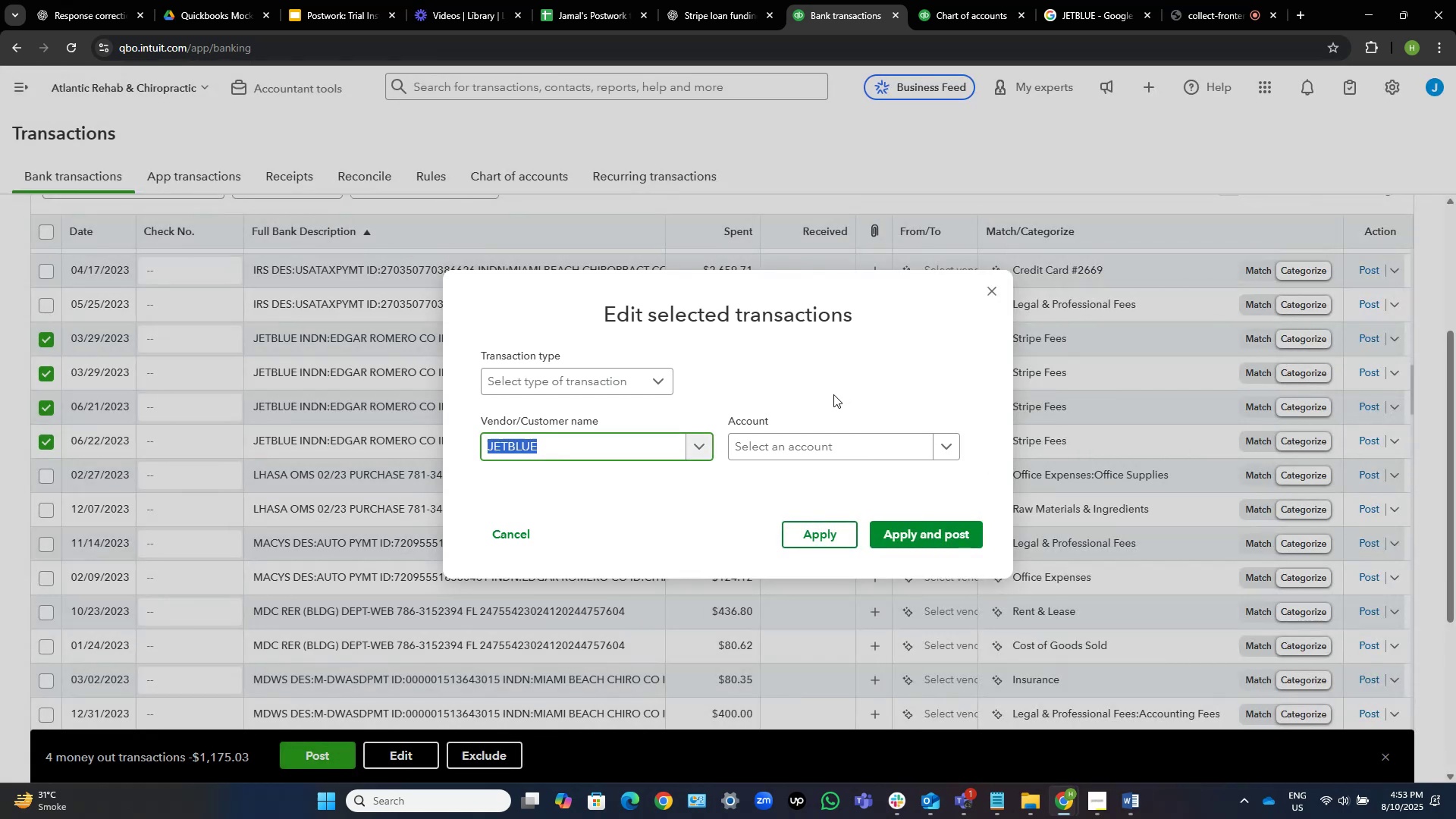 
left_click([854, 441])
 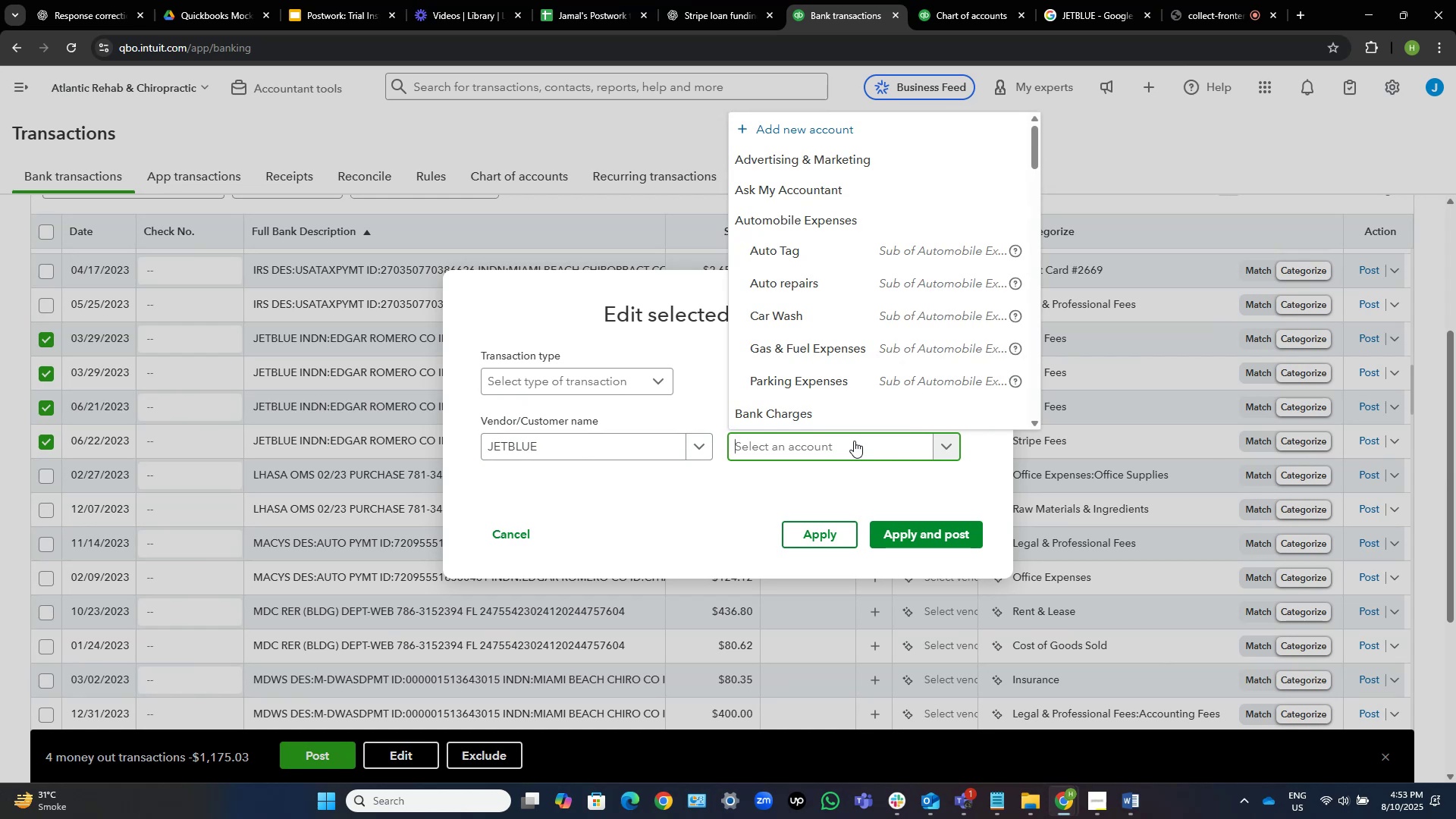 
wait(8.45)
 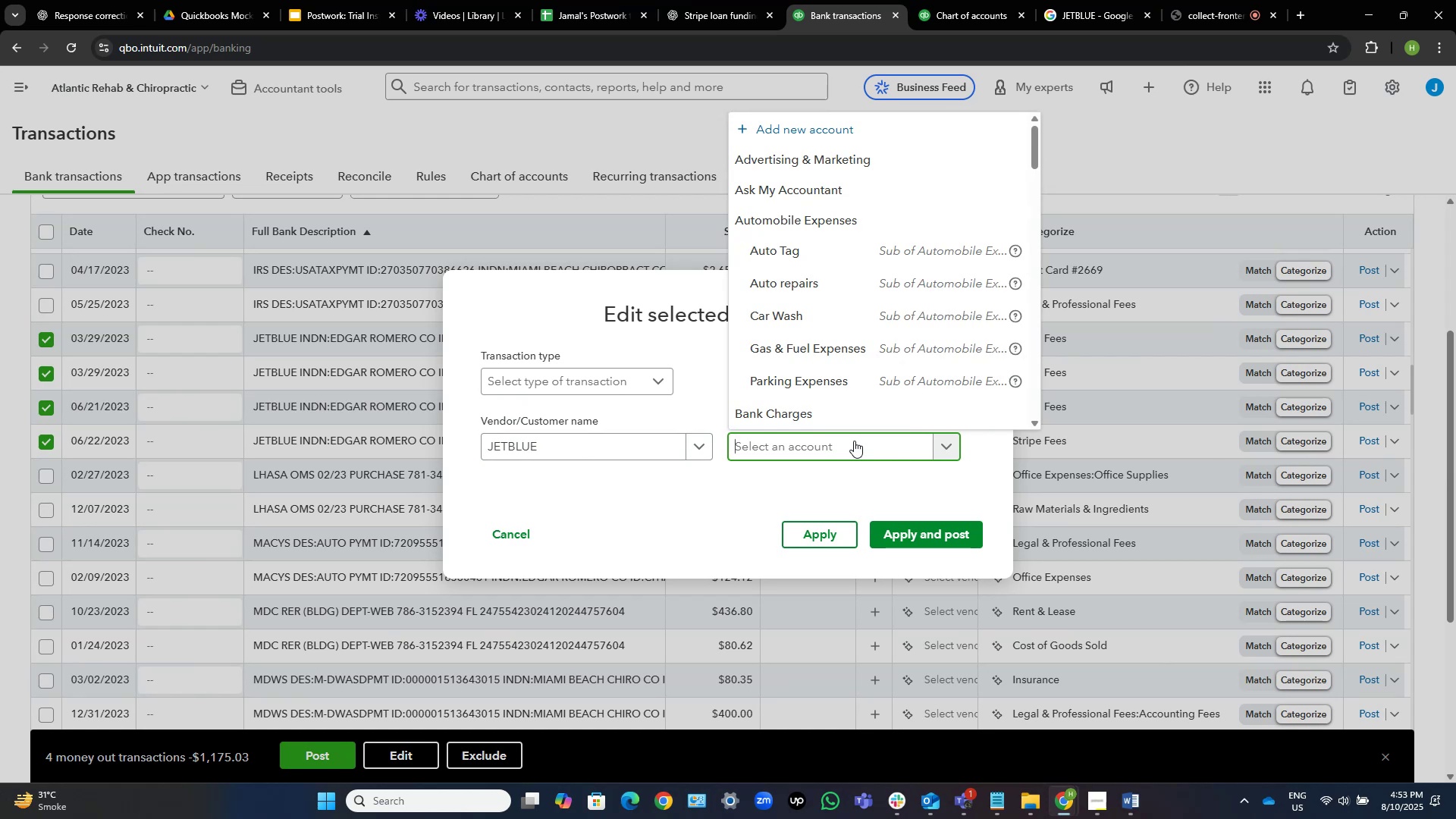 
scroll: coordinate [892, 234], scroll_direction: down, amount: 1.0
 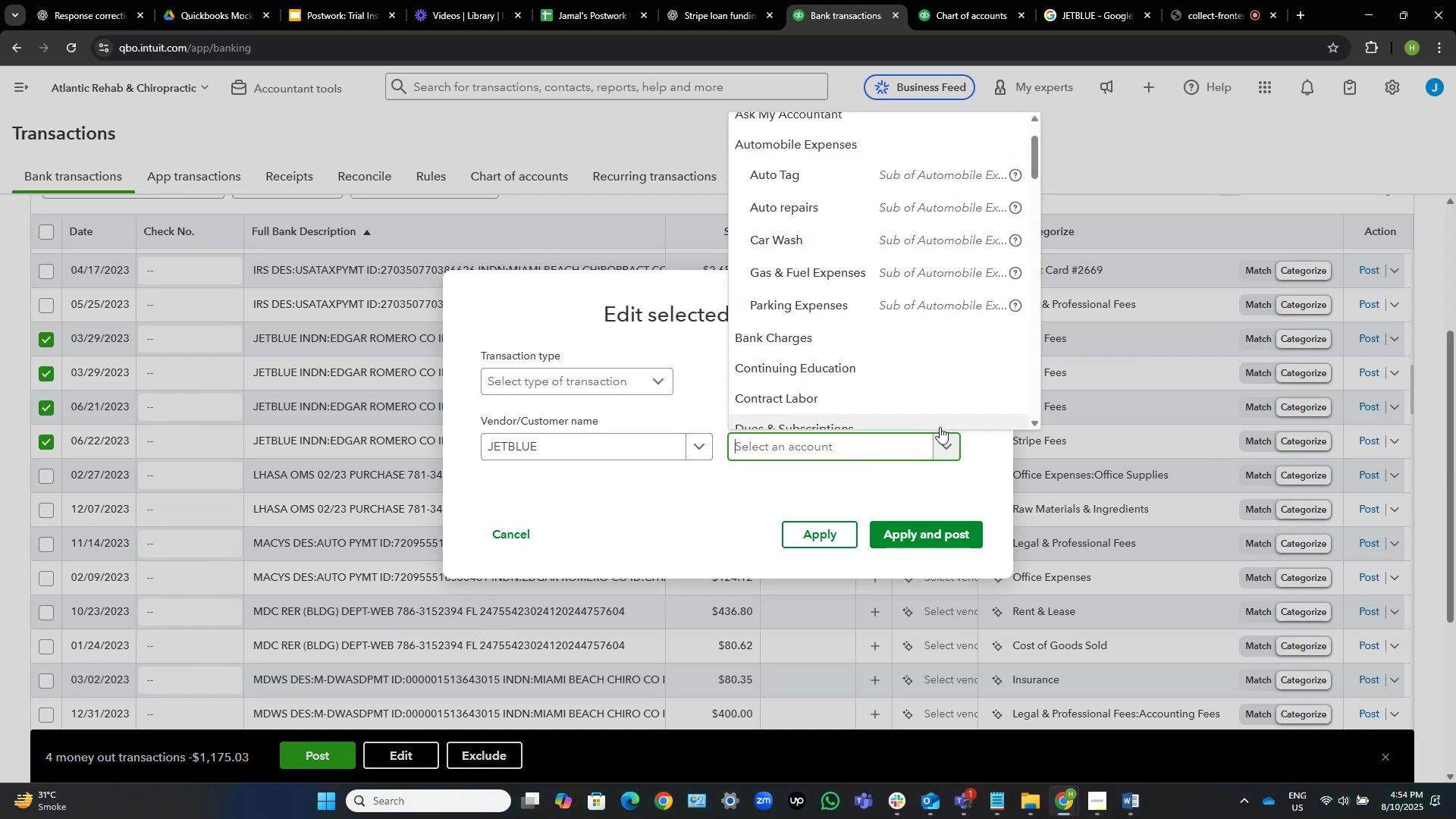 
type(airfa)
 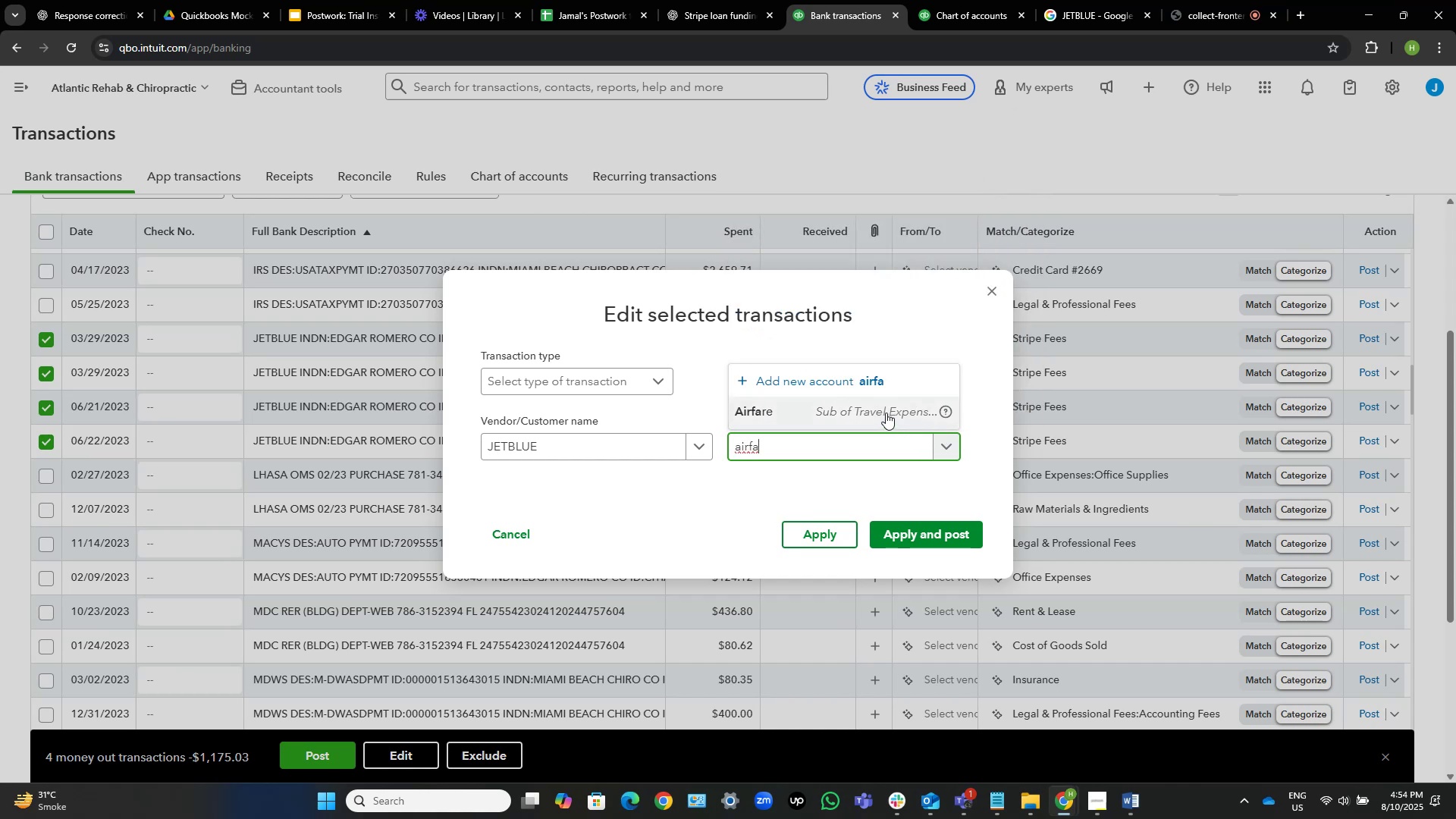 
left_click([864, 407])
 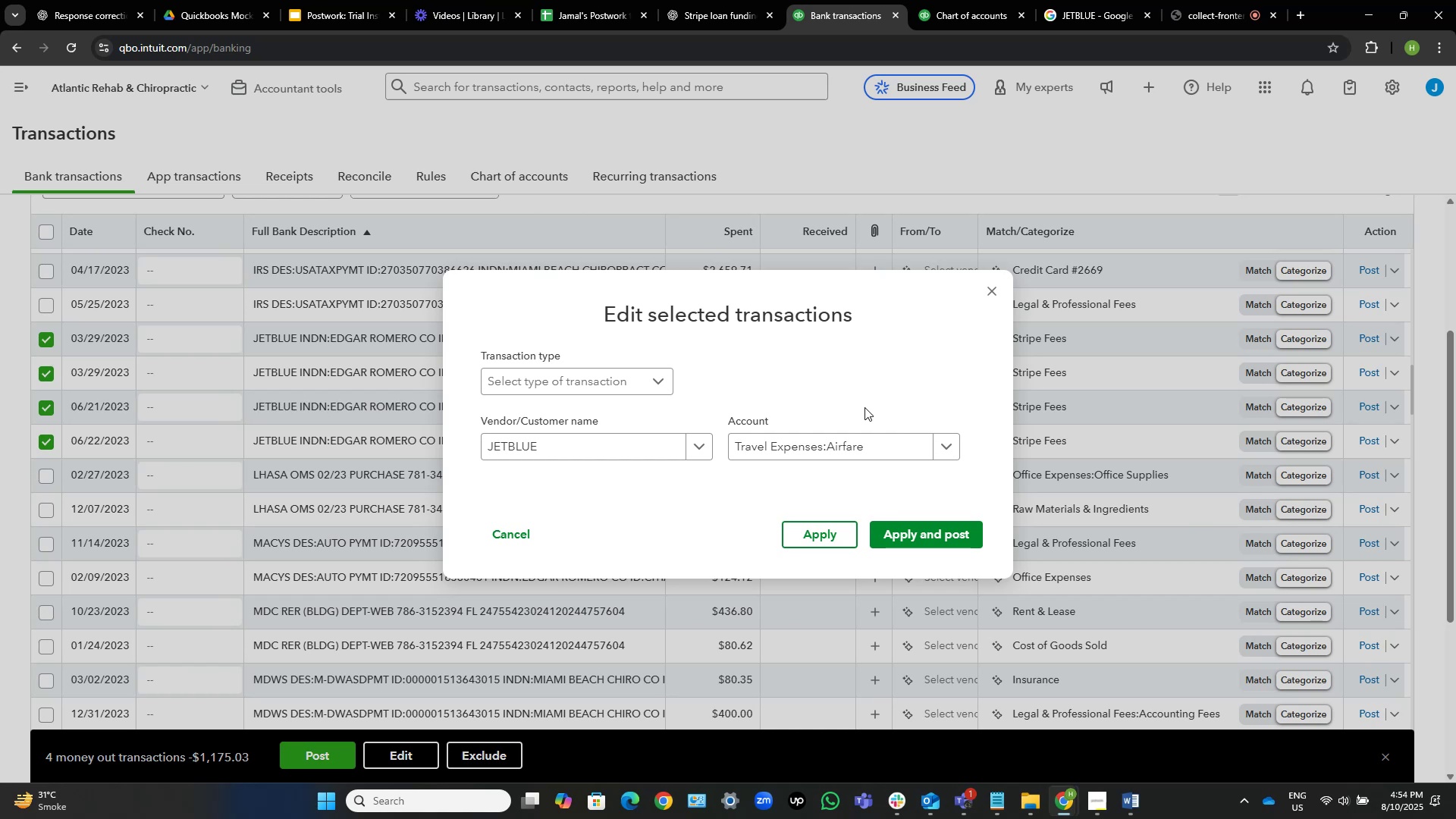 
wait(33.14)
 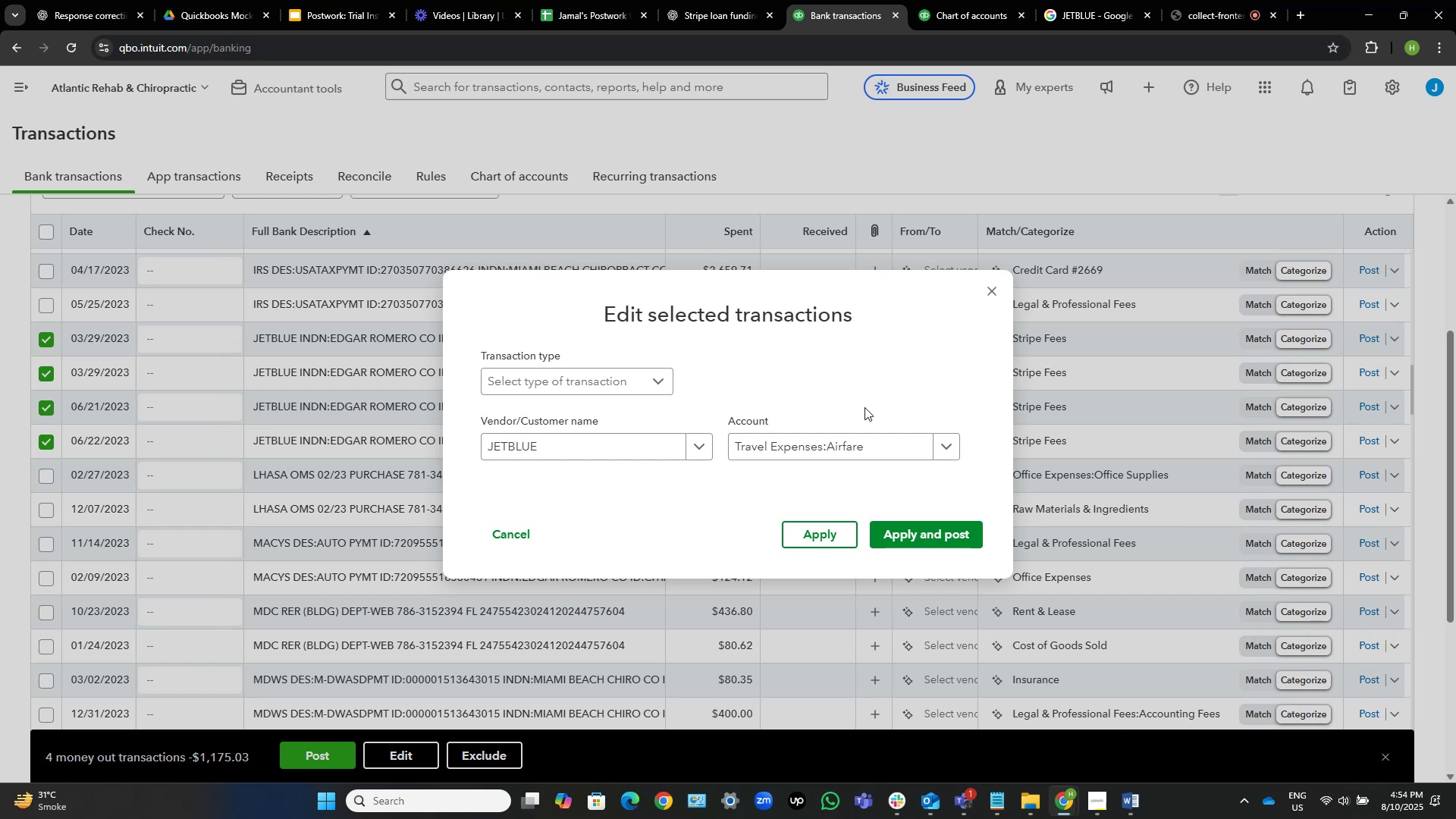 
left_click([912, 526])
 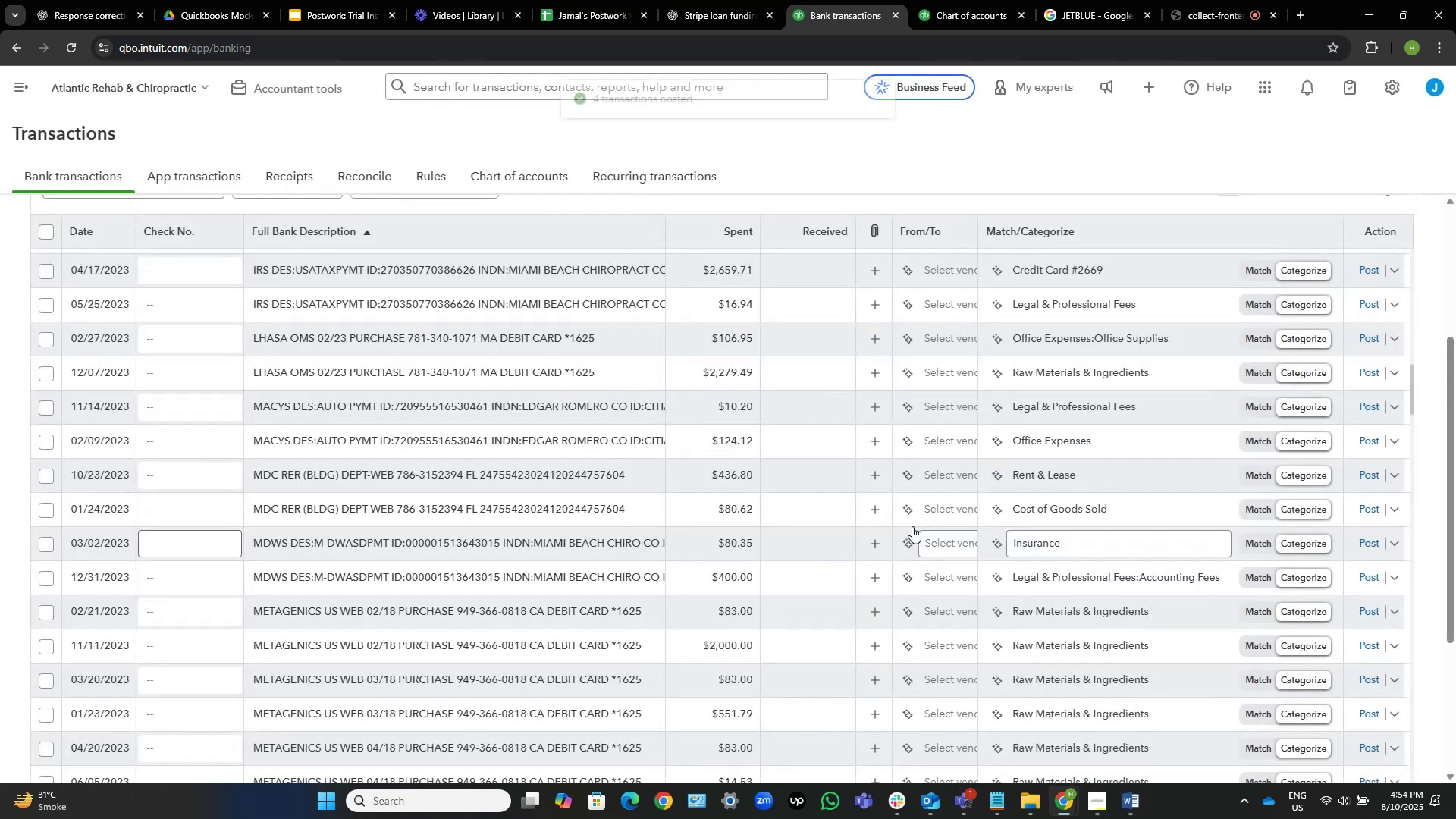 
wait(9.41)
 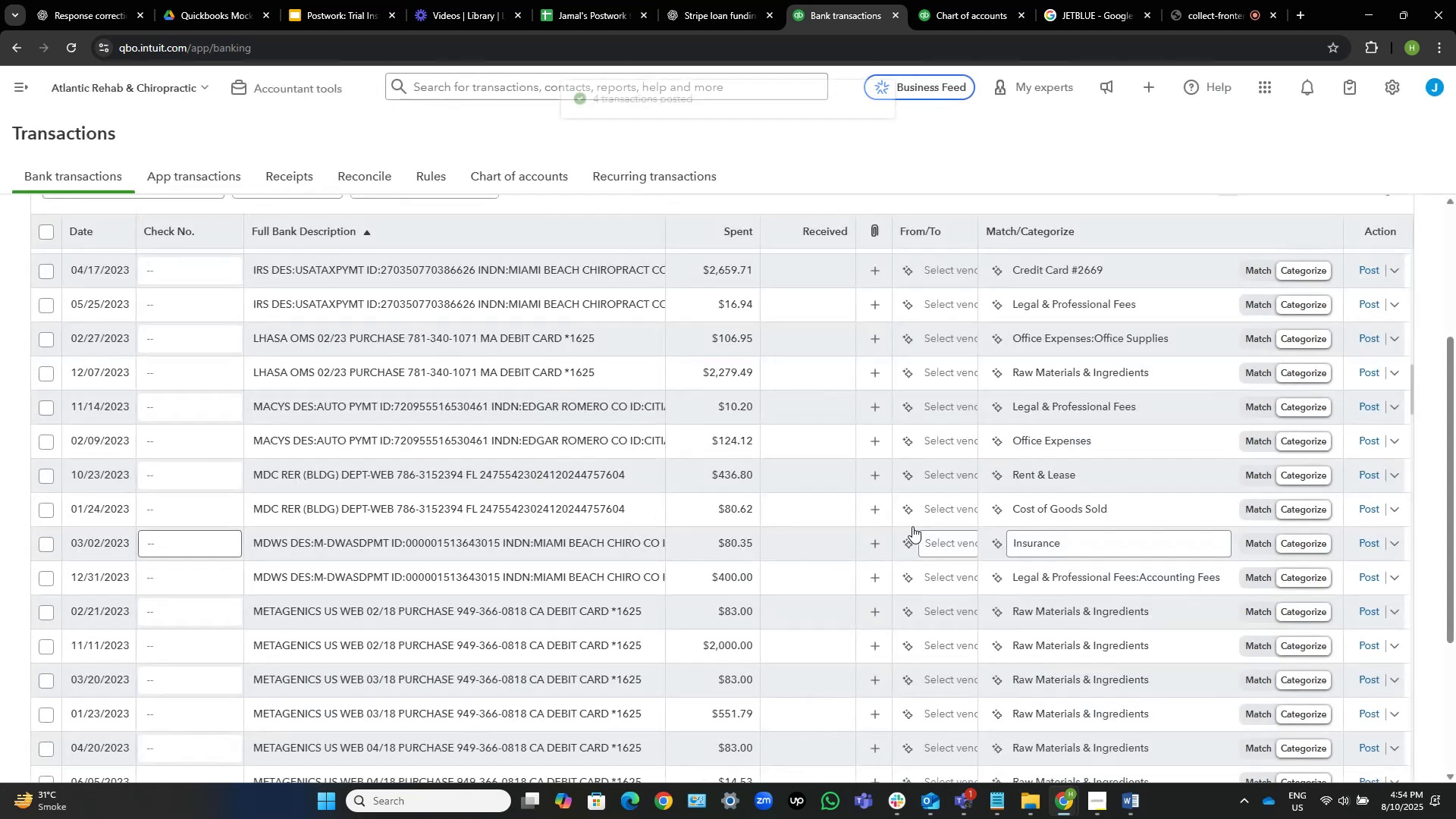 
scroll: coordinate [808, 369], scroll_direction: down, amount: 7.0
 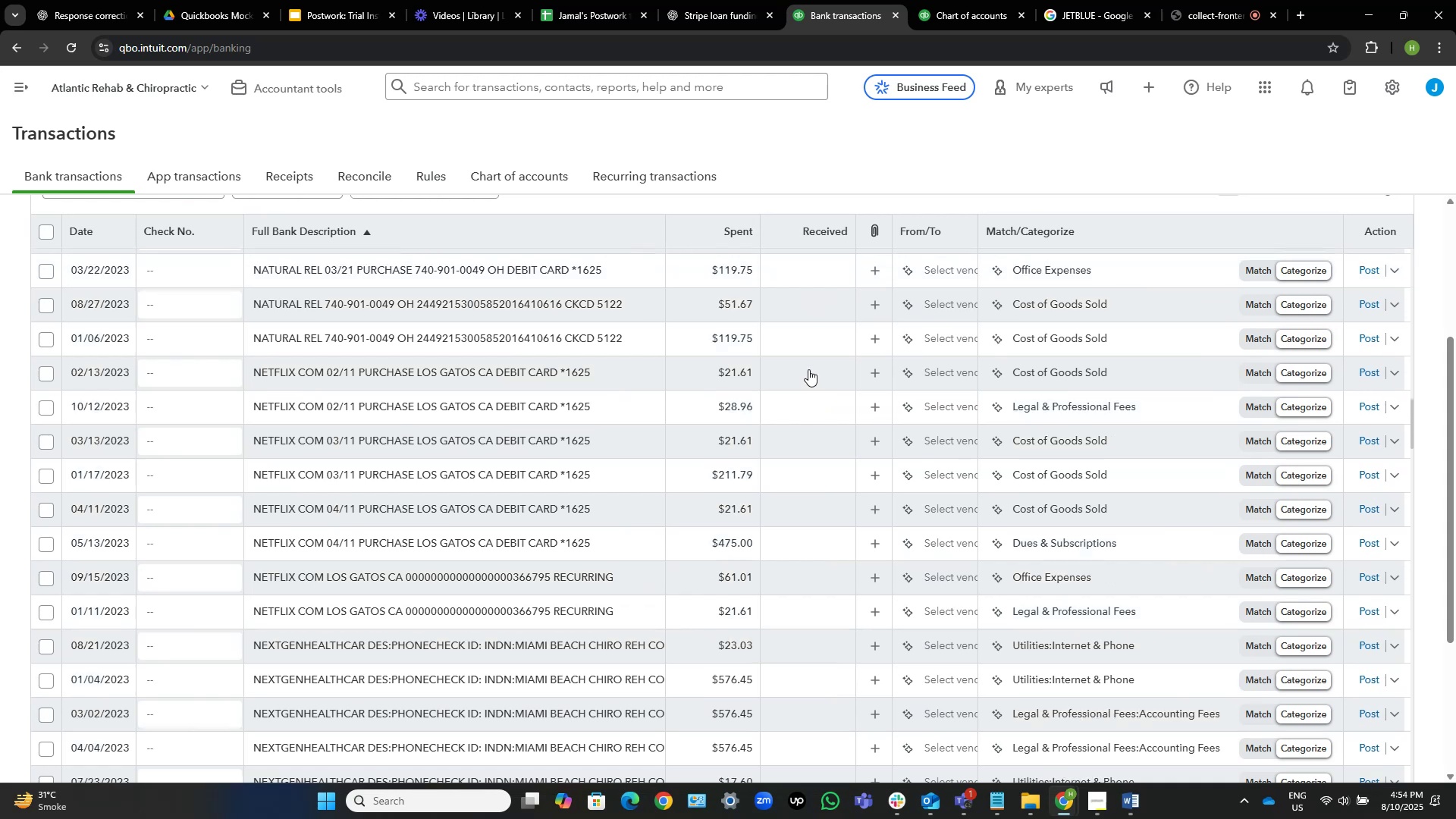 
mouse_move([486, 377])
 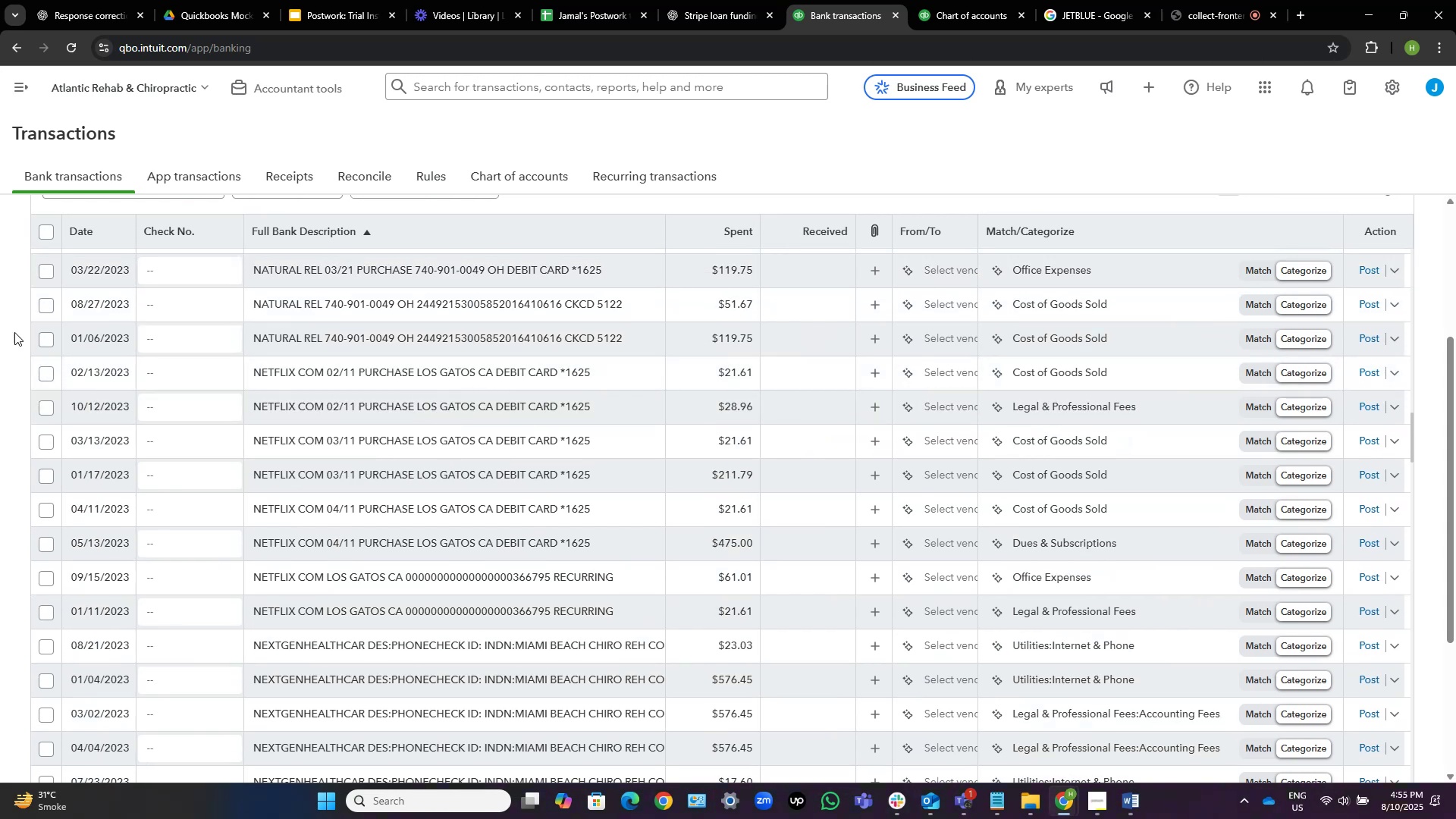 
wait(5.02)
 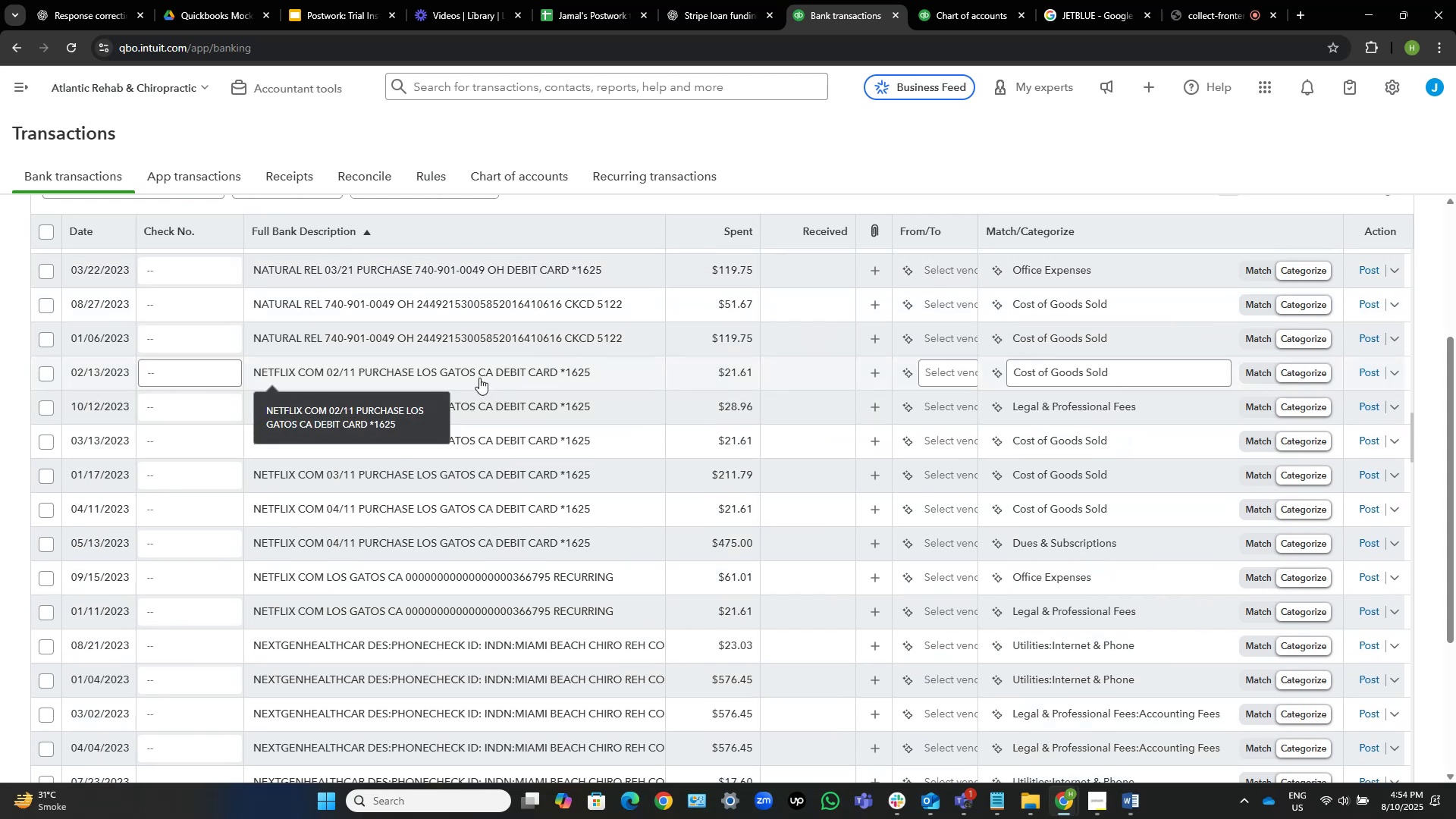 
left_click([46, 373])
 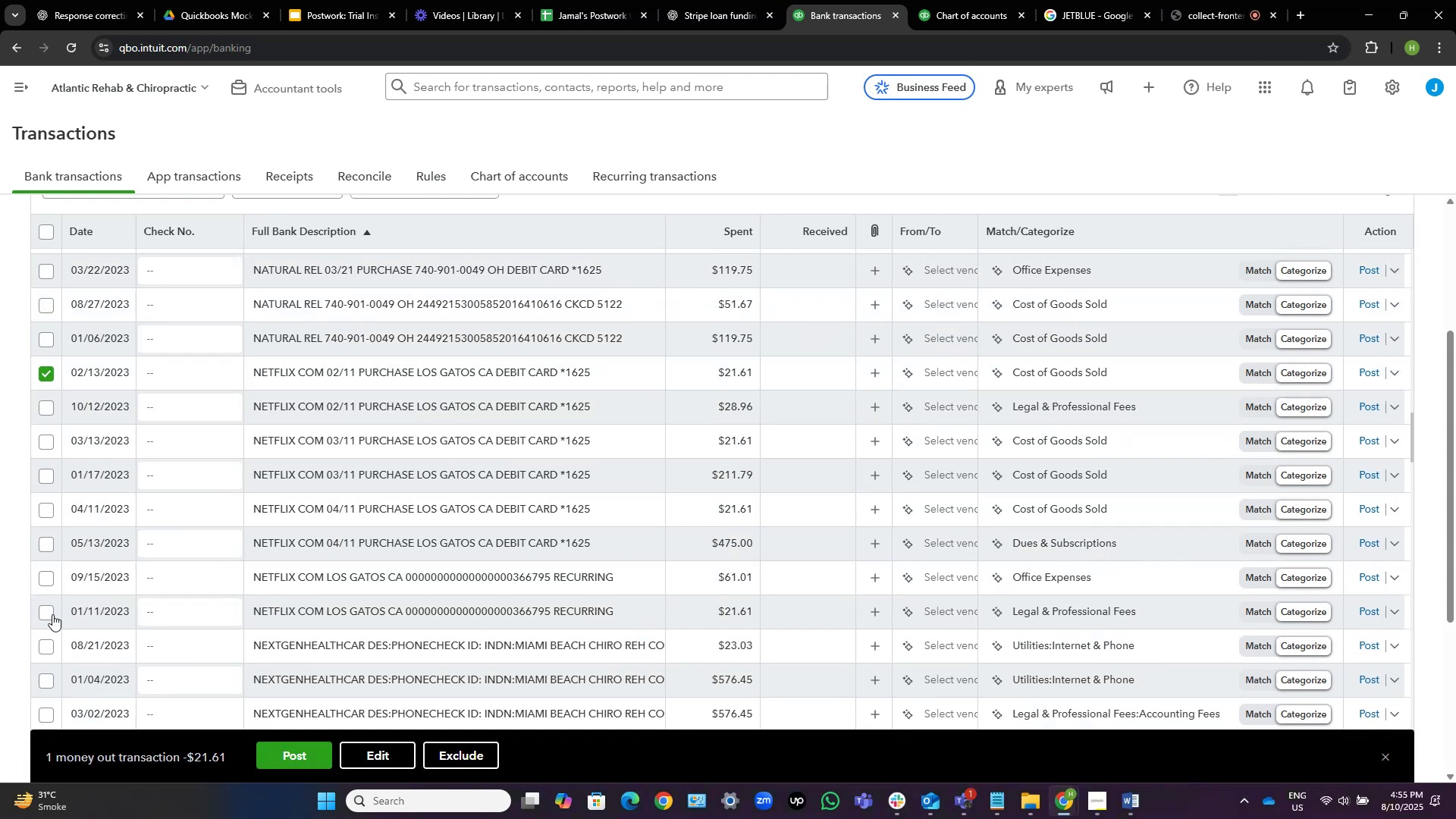 
left_click([45, 613])
 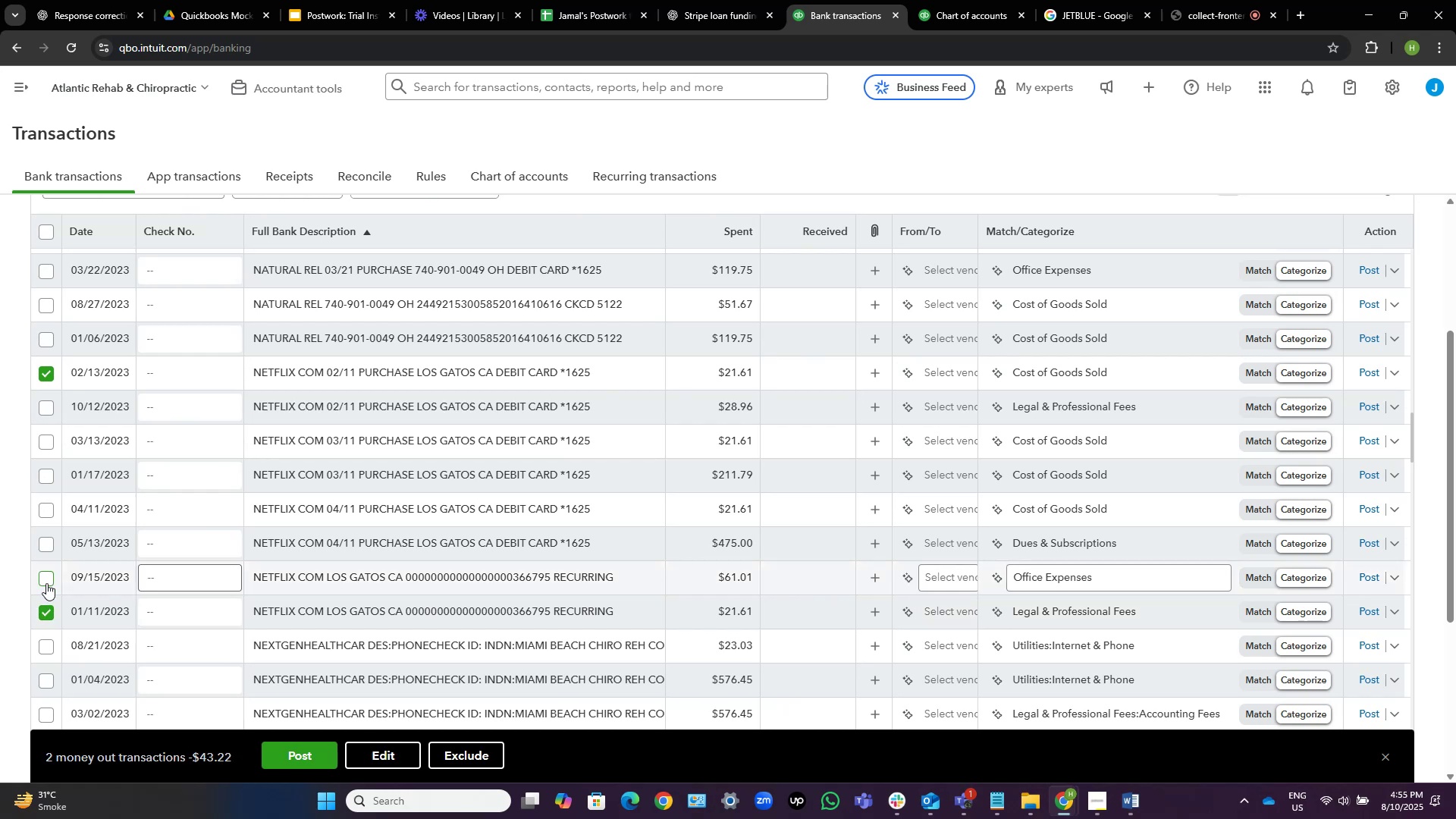 
left_click([47, 581])
 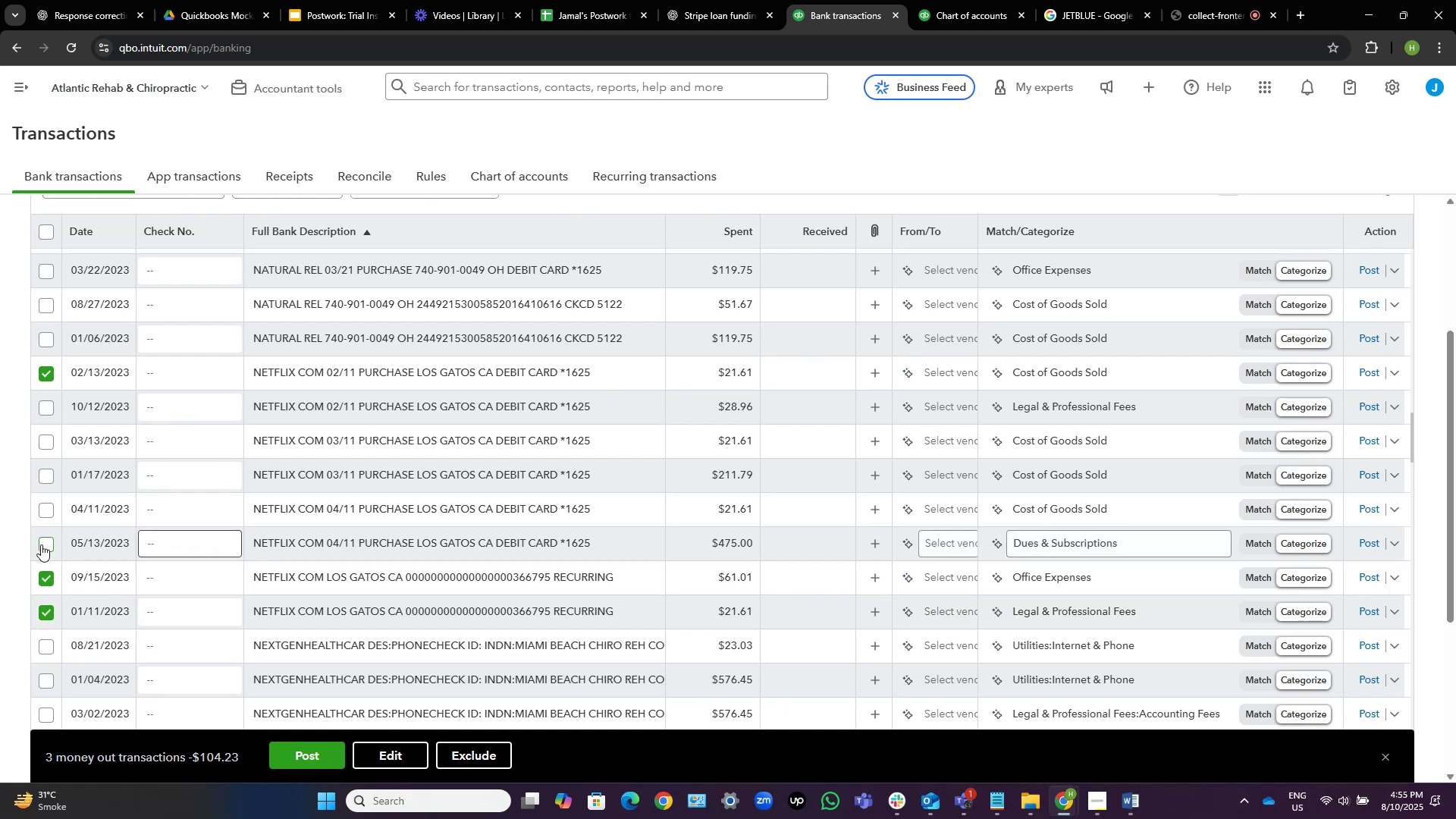 
left_click([42, 544])
 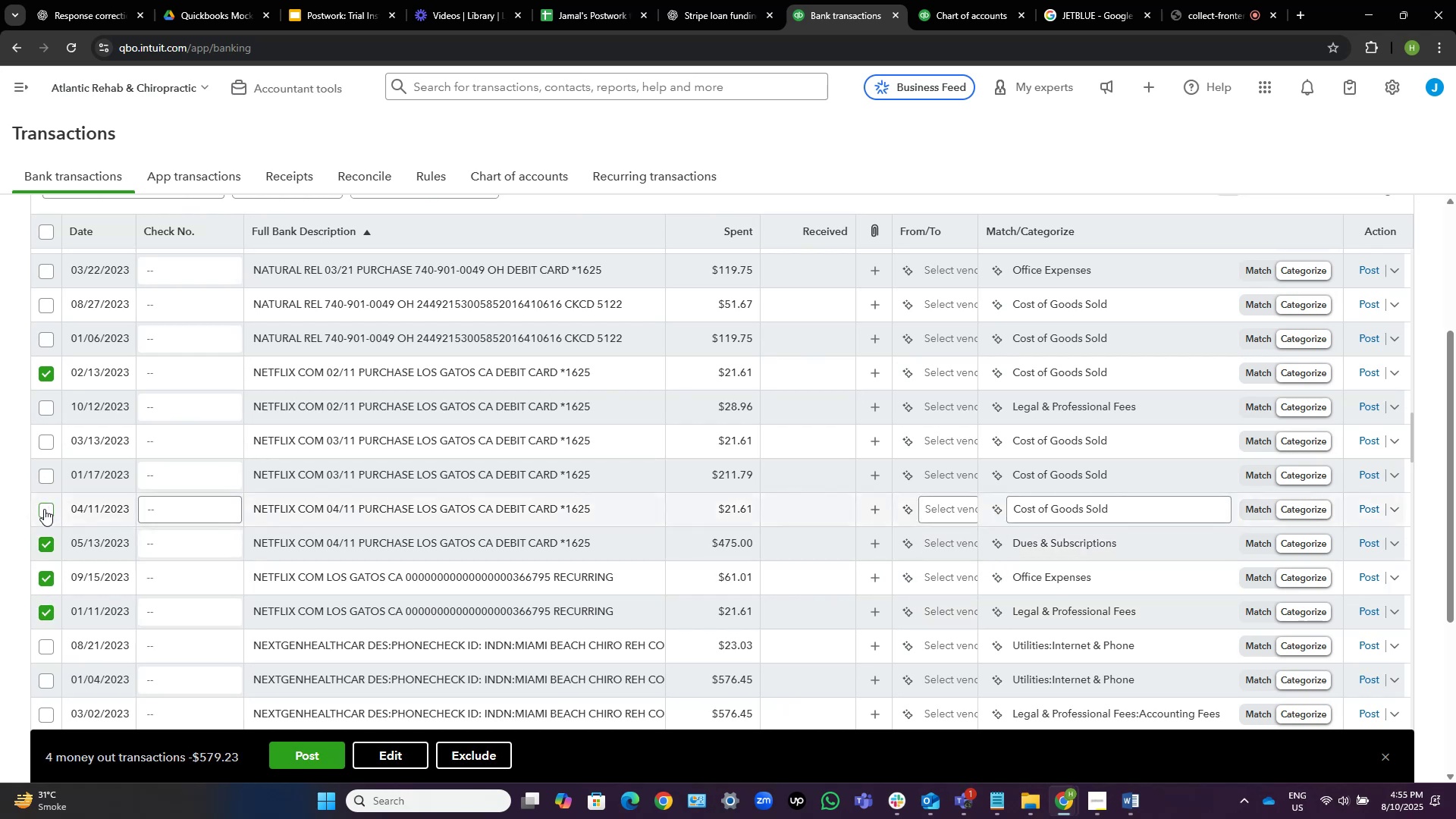 
left_click([43, 511])
 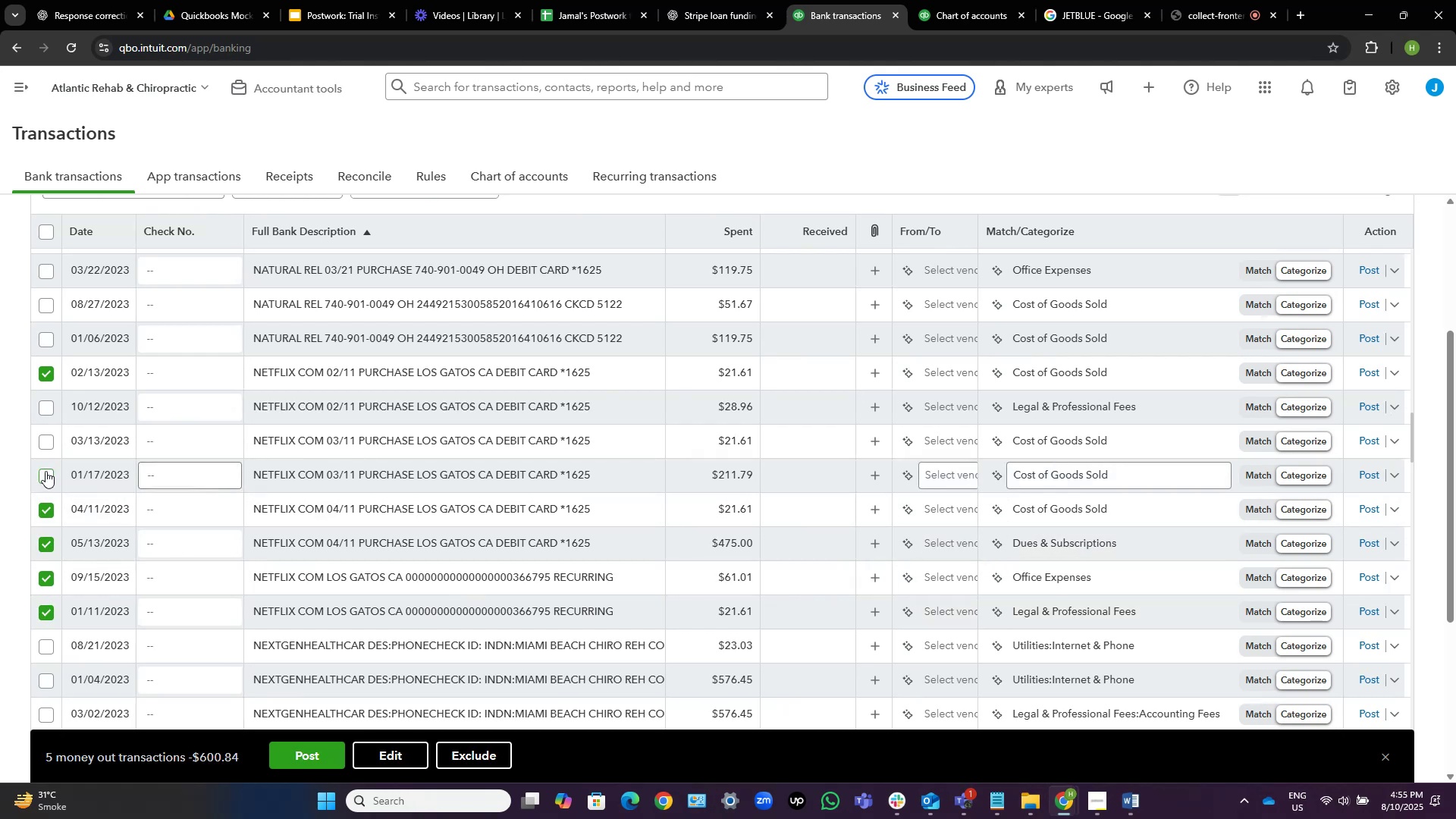 
left_click([46, 473])
 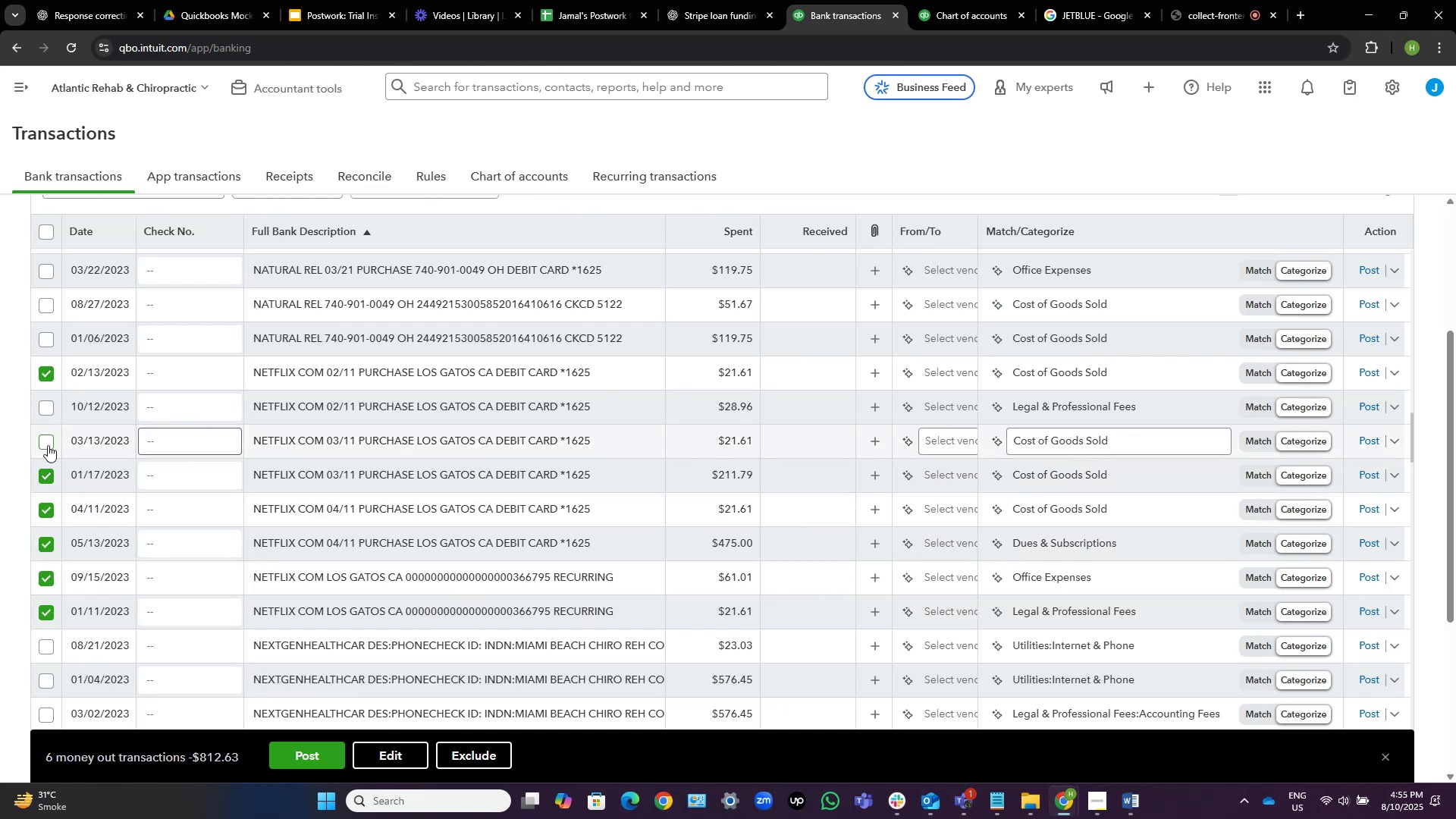 
left_click([48, 443])
 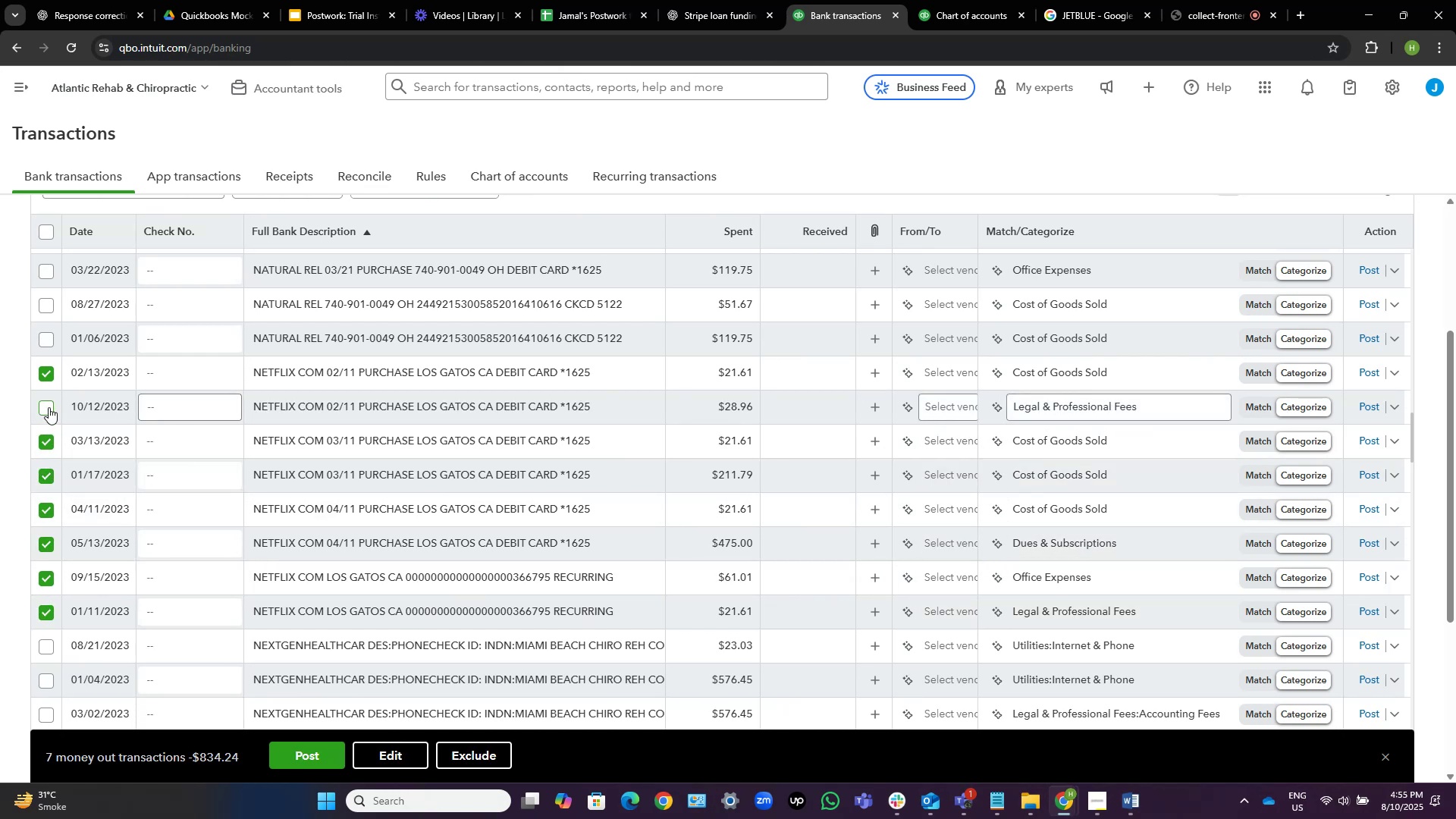 
left_click([48, 407])
 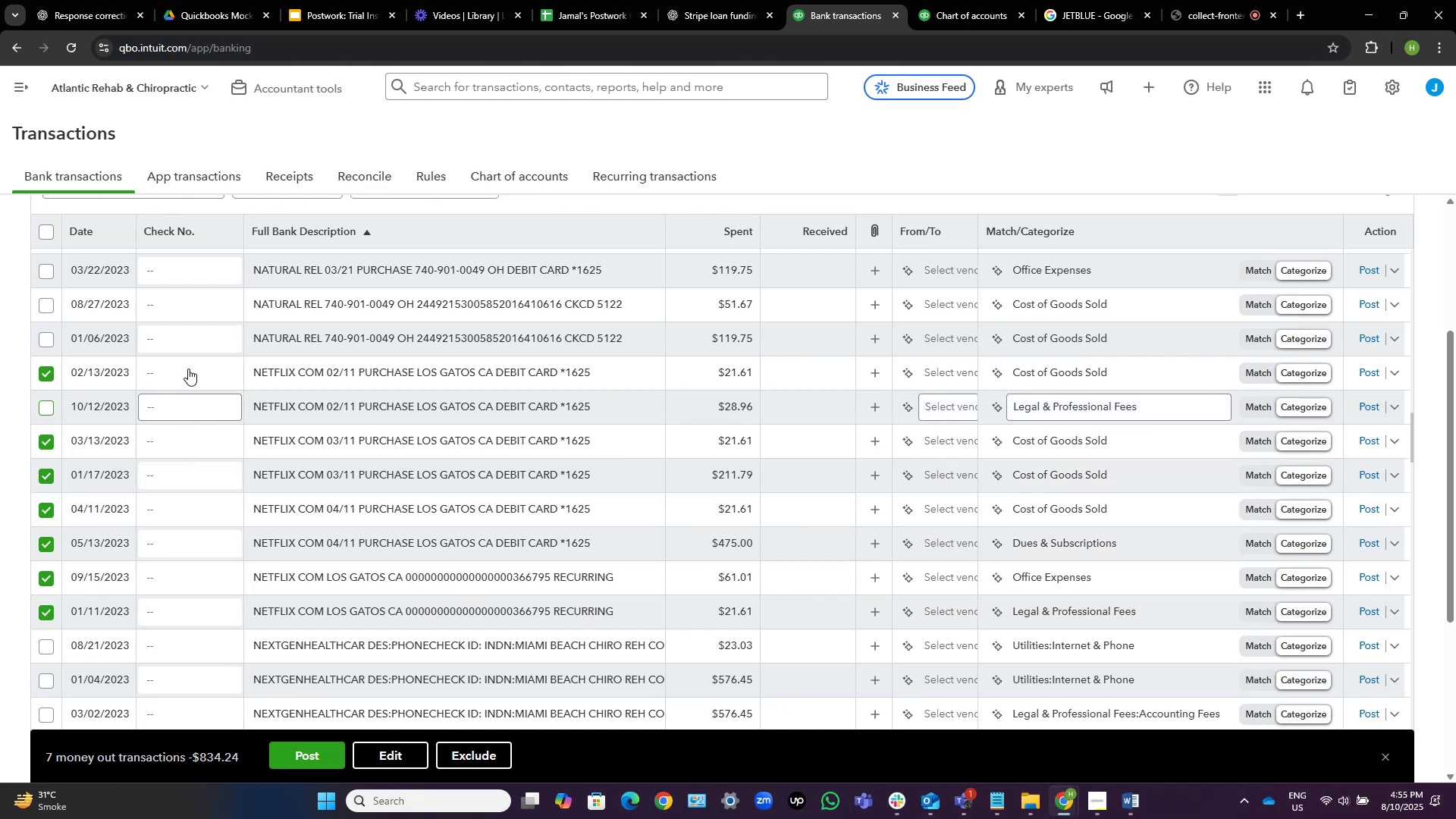 
mouse_move([358, 378])
 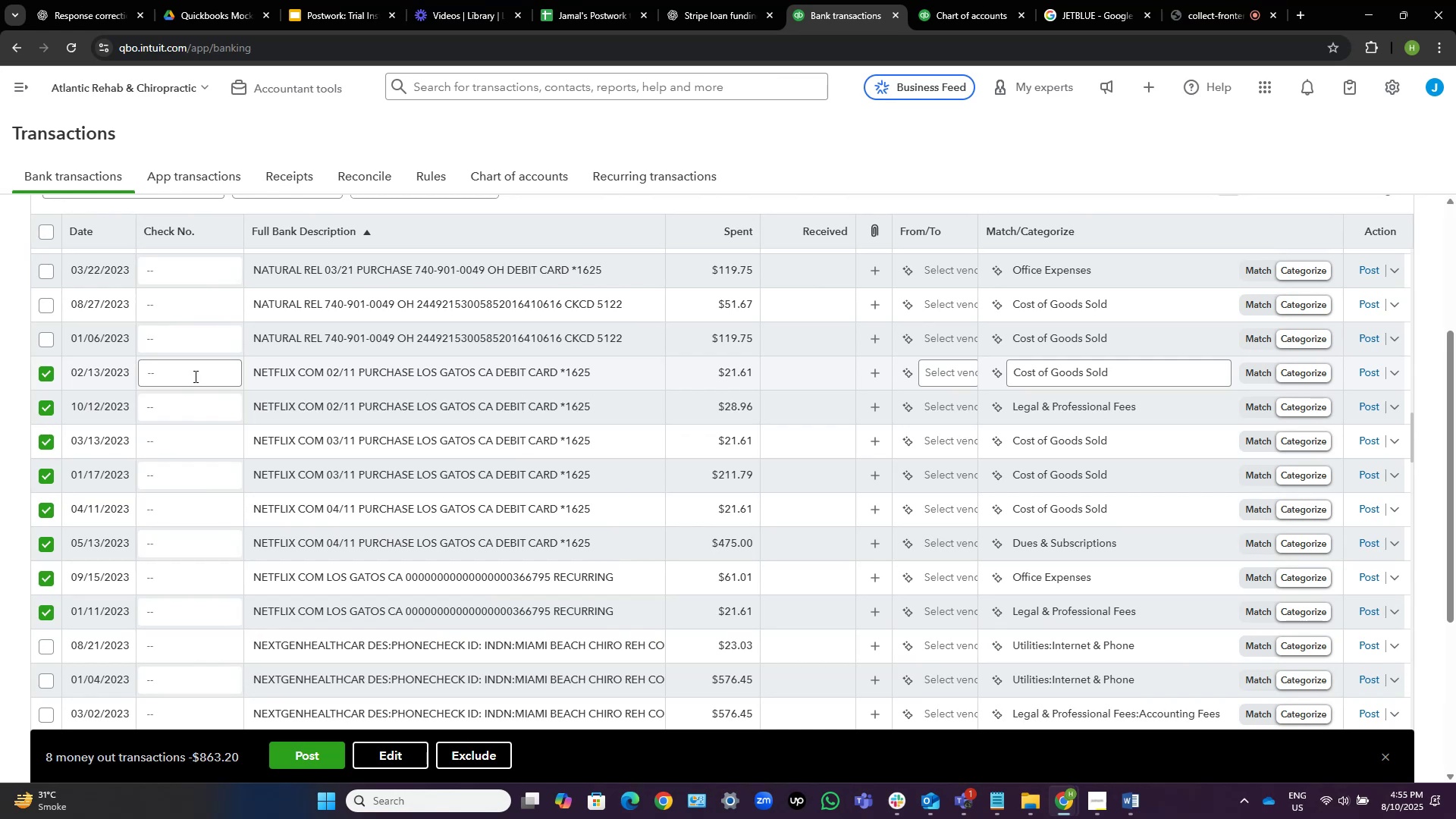 
wait(17.2)
 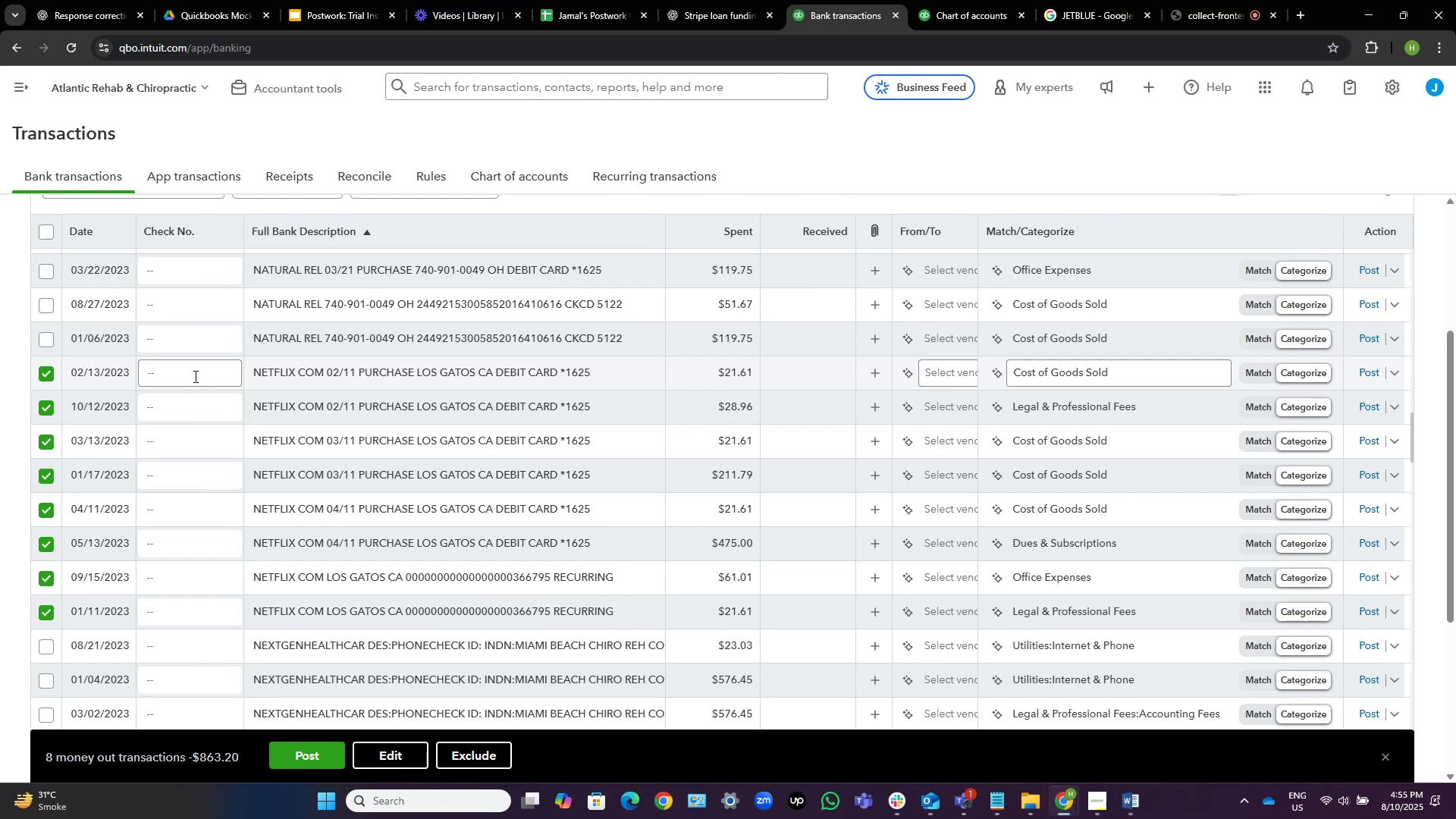 
mouse_move([294, 397])
 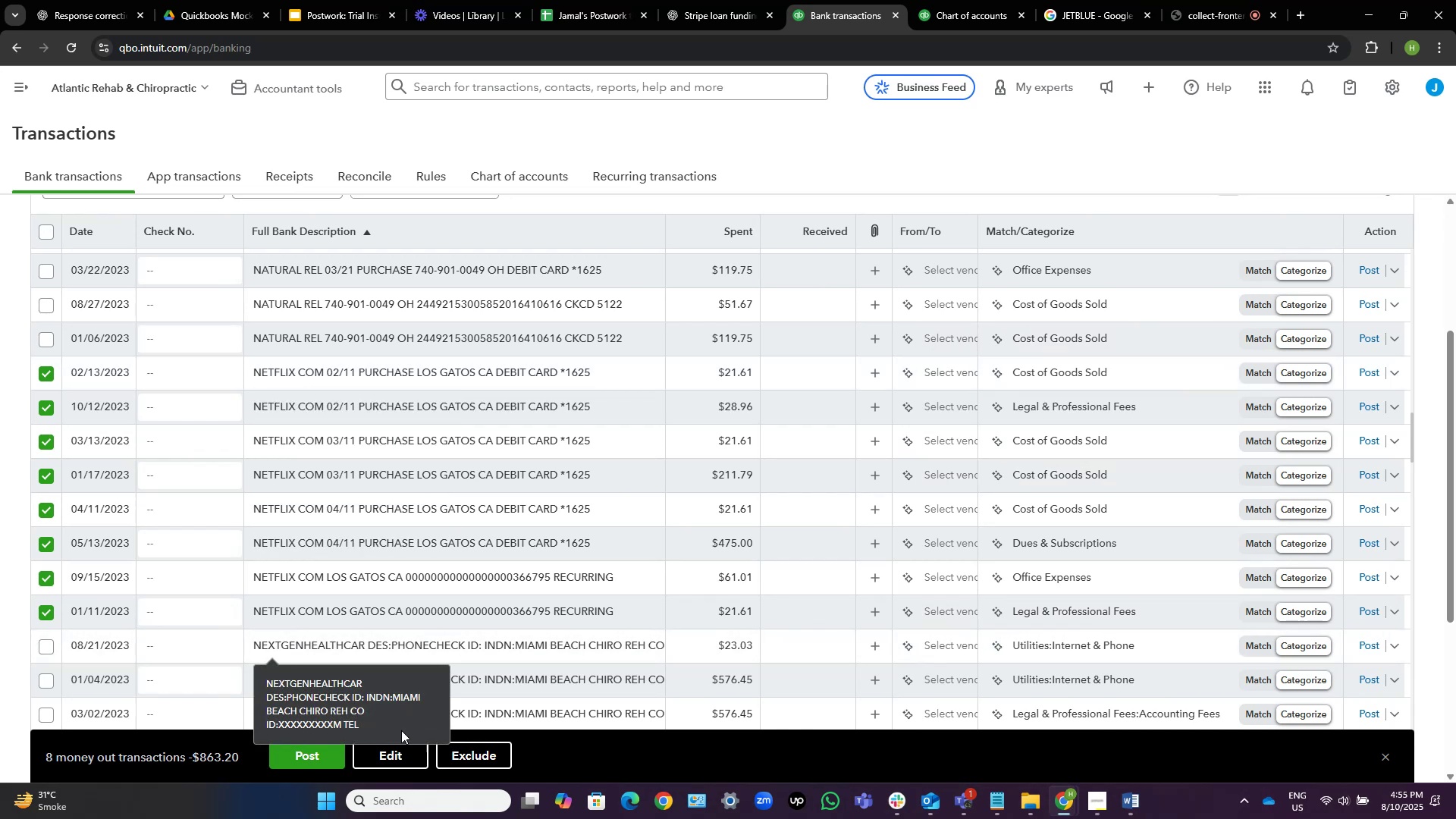 
left_click([395, 752])
 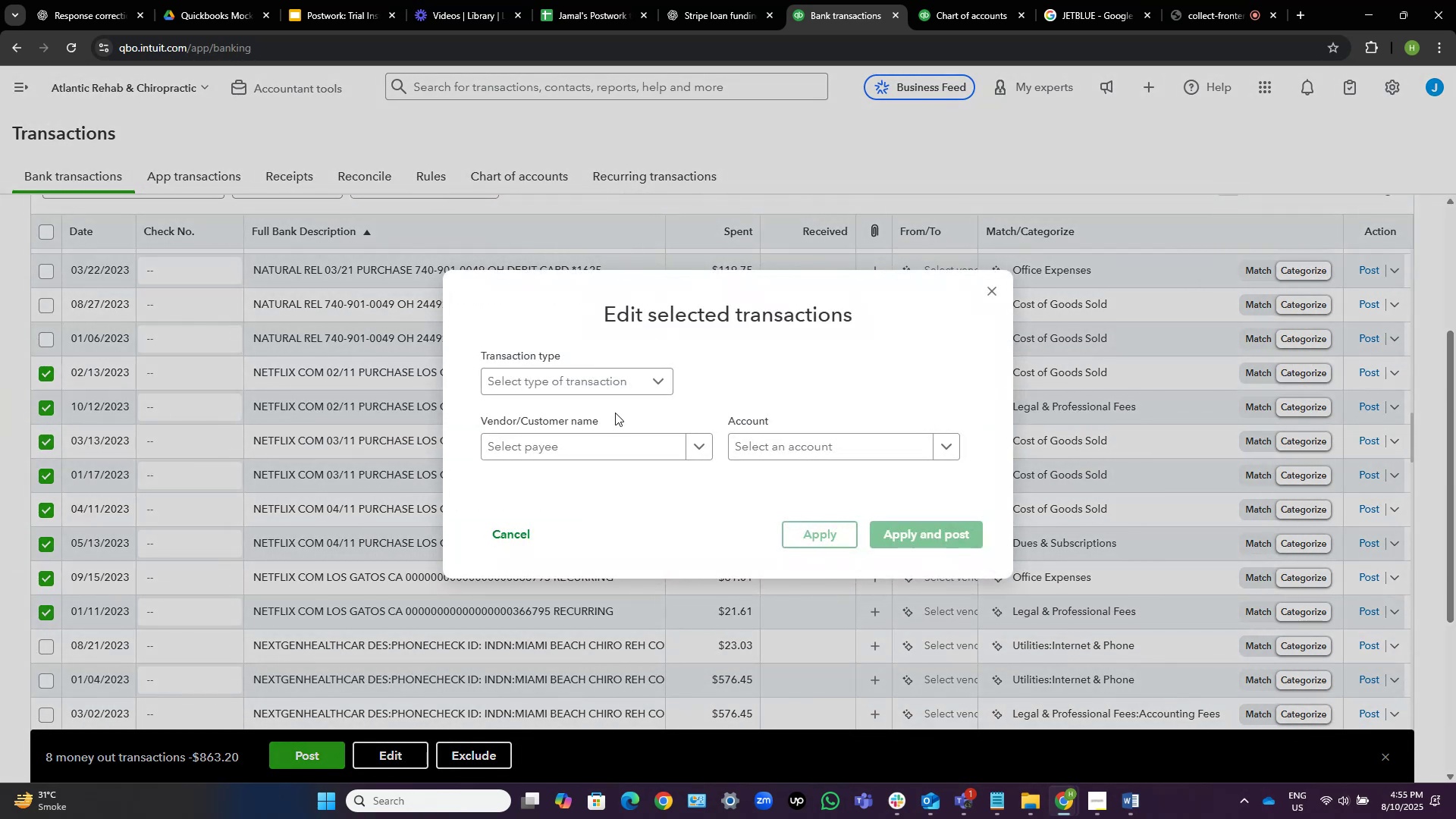 
left_click([613, 450])
 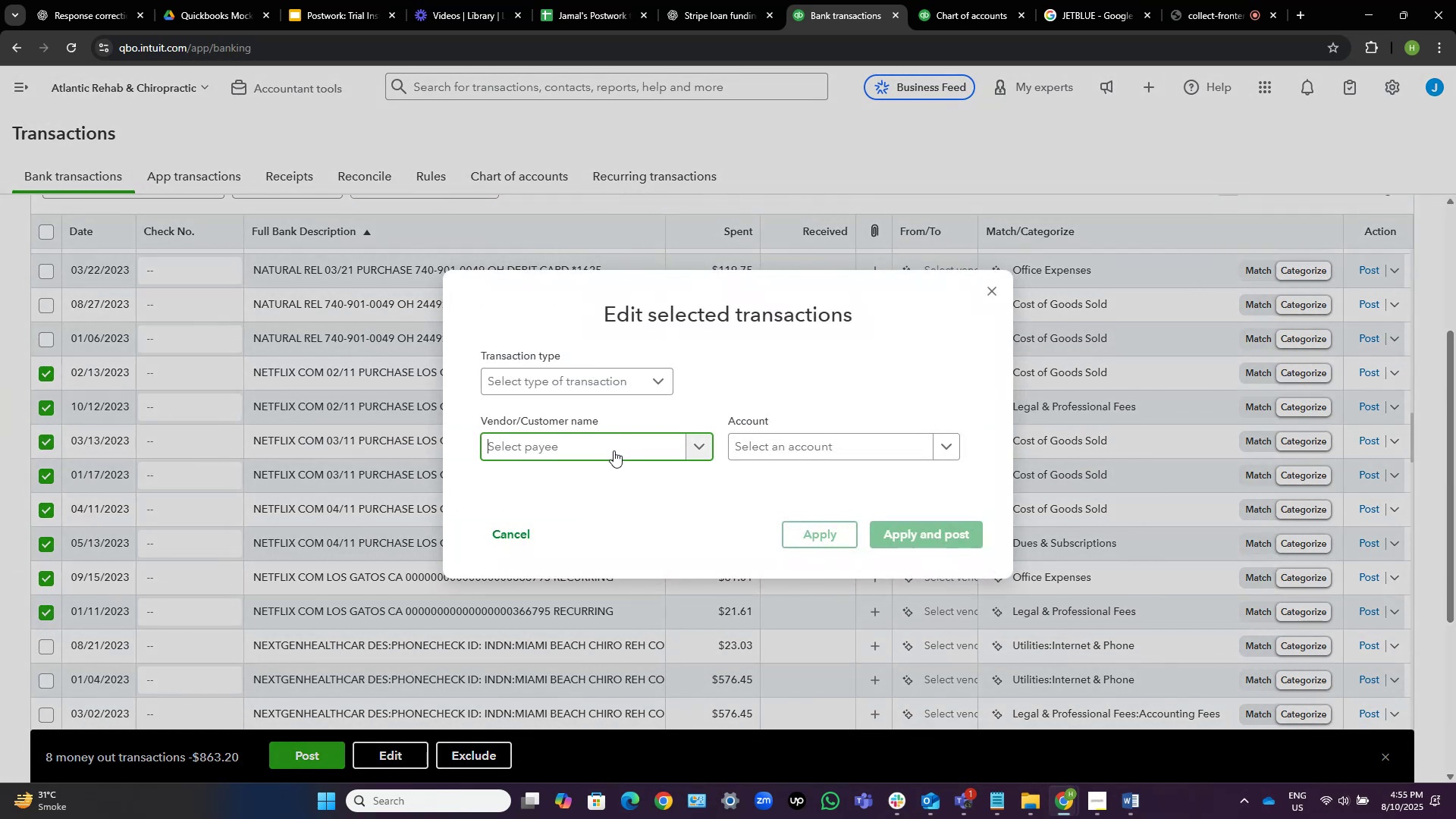 
mouse_move([597, 457])
 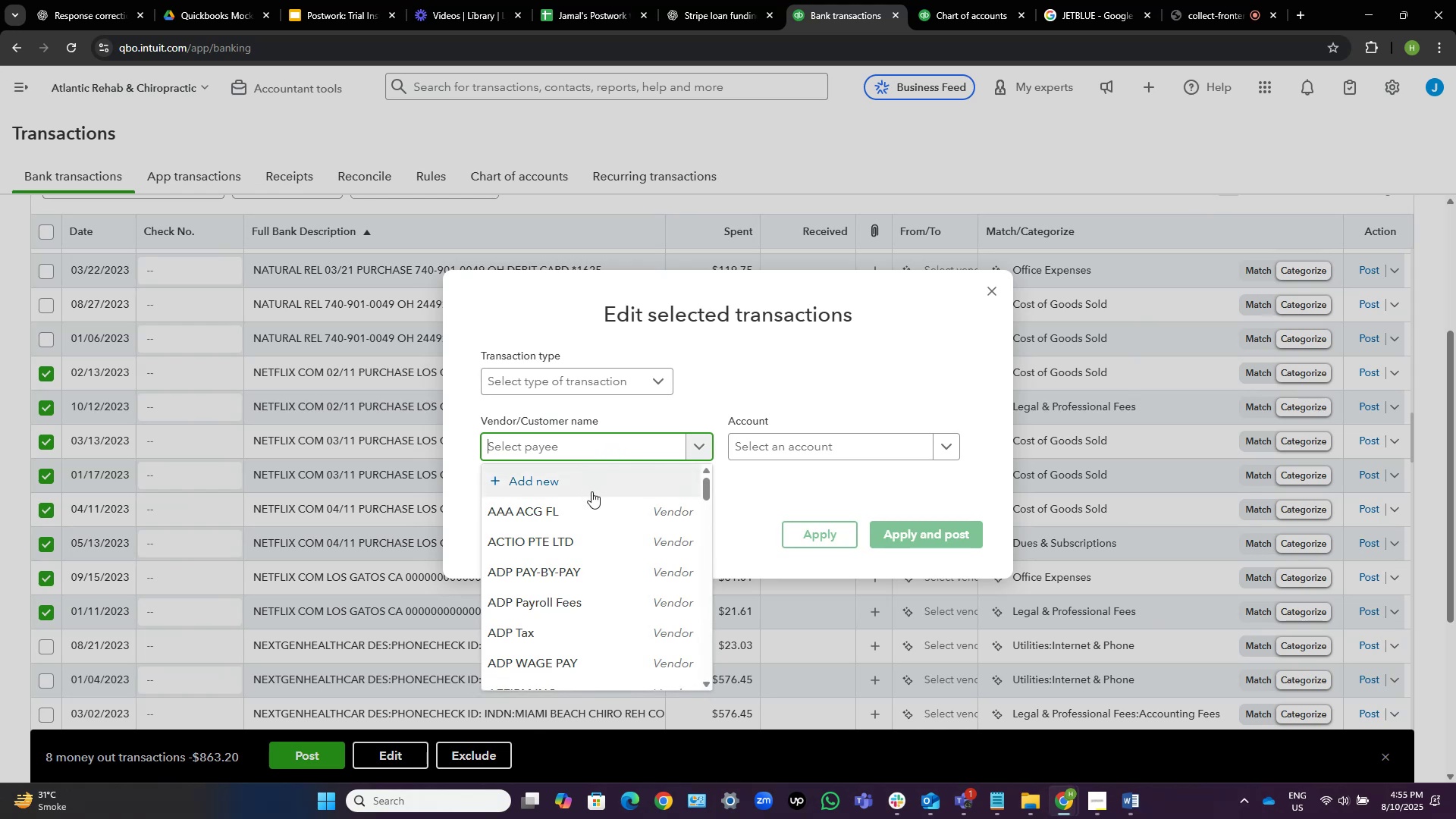 
wait(6.0)
 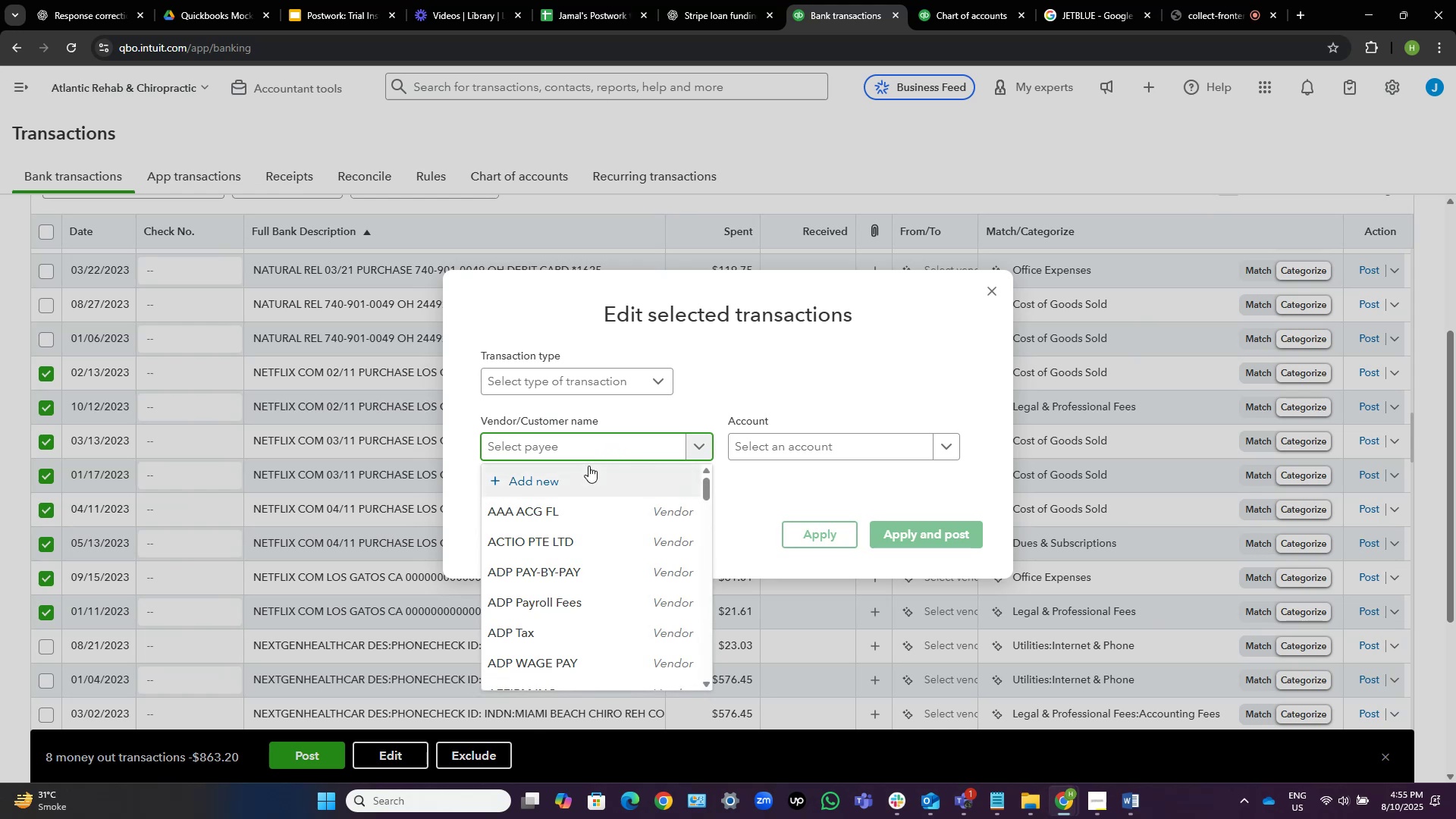 
left_click([601, 488])
 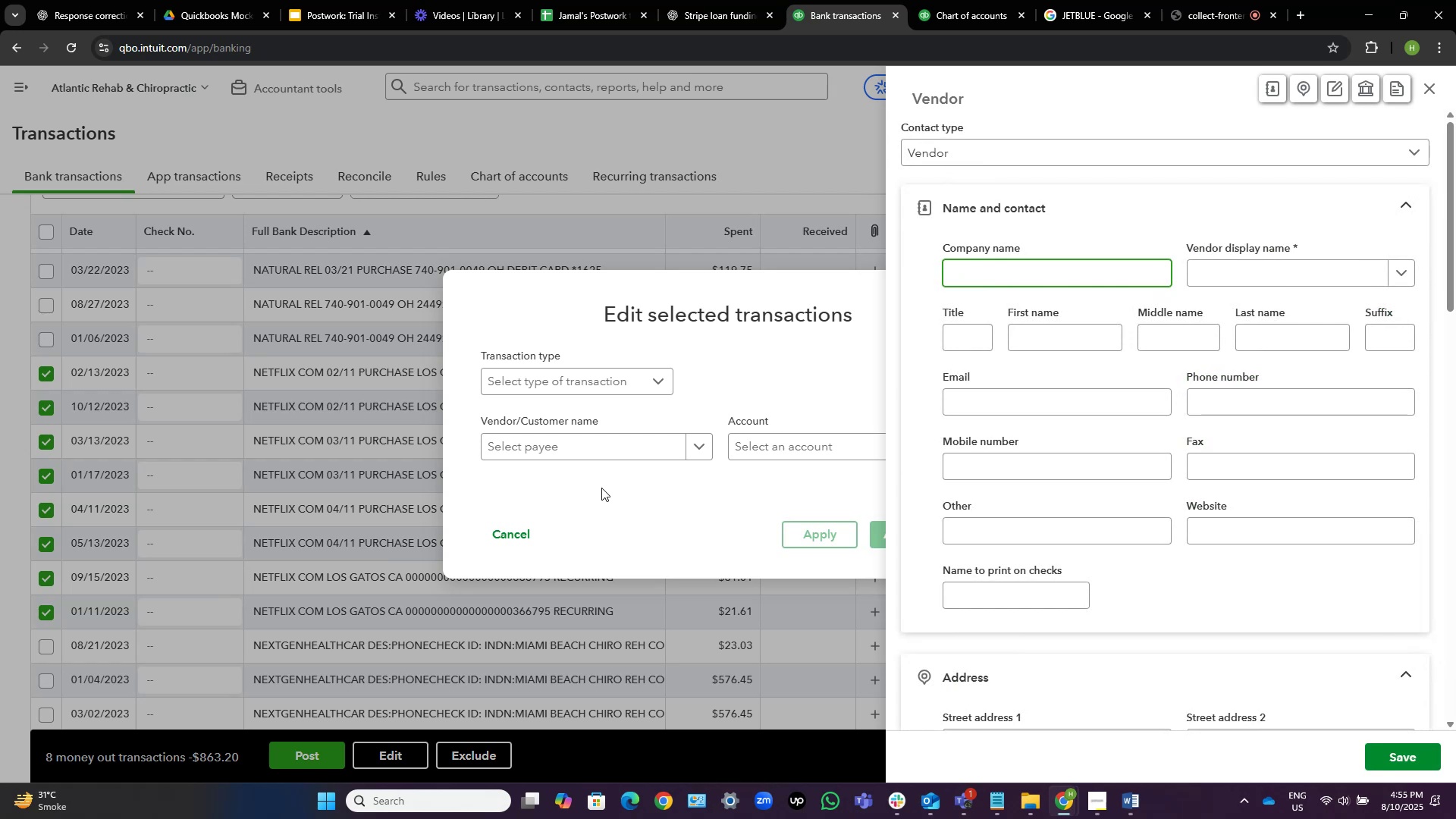 
wait(6.73)
 